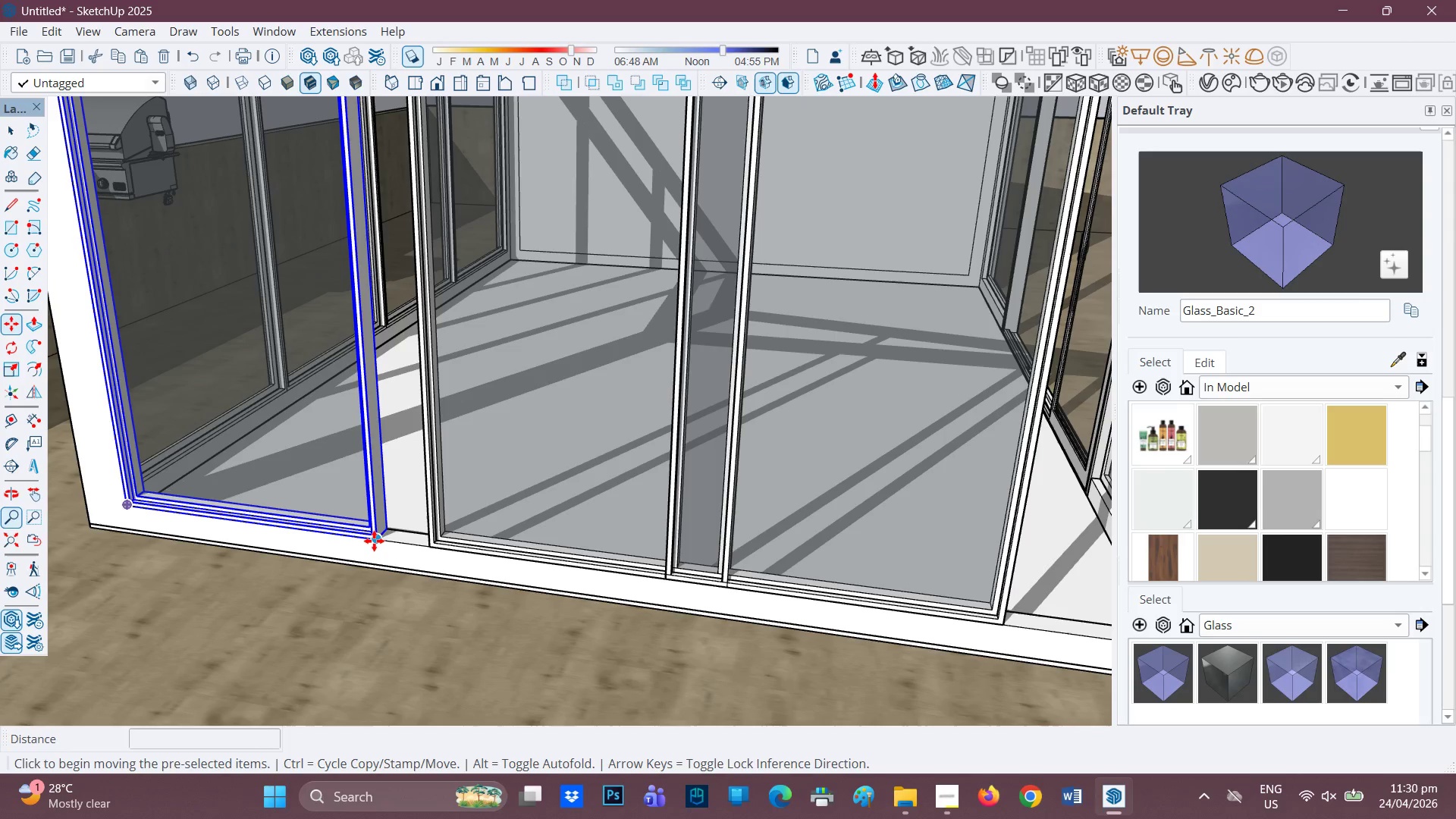 
scroll: coordinate [372, 528], scroll_direction: up, amount: 1.0
 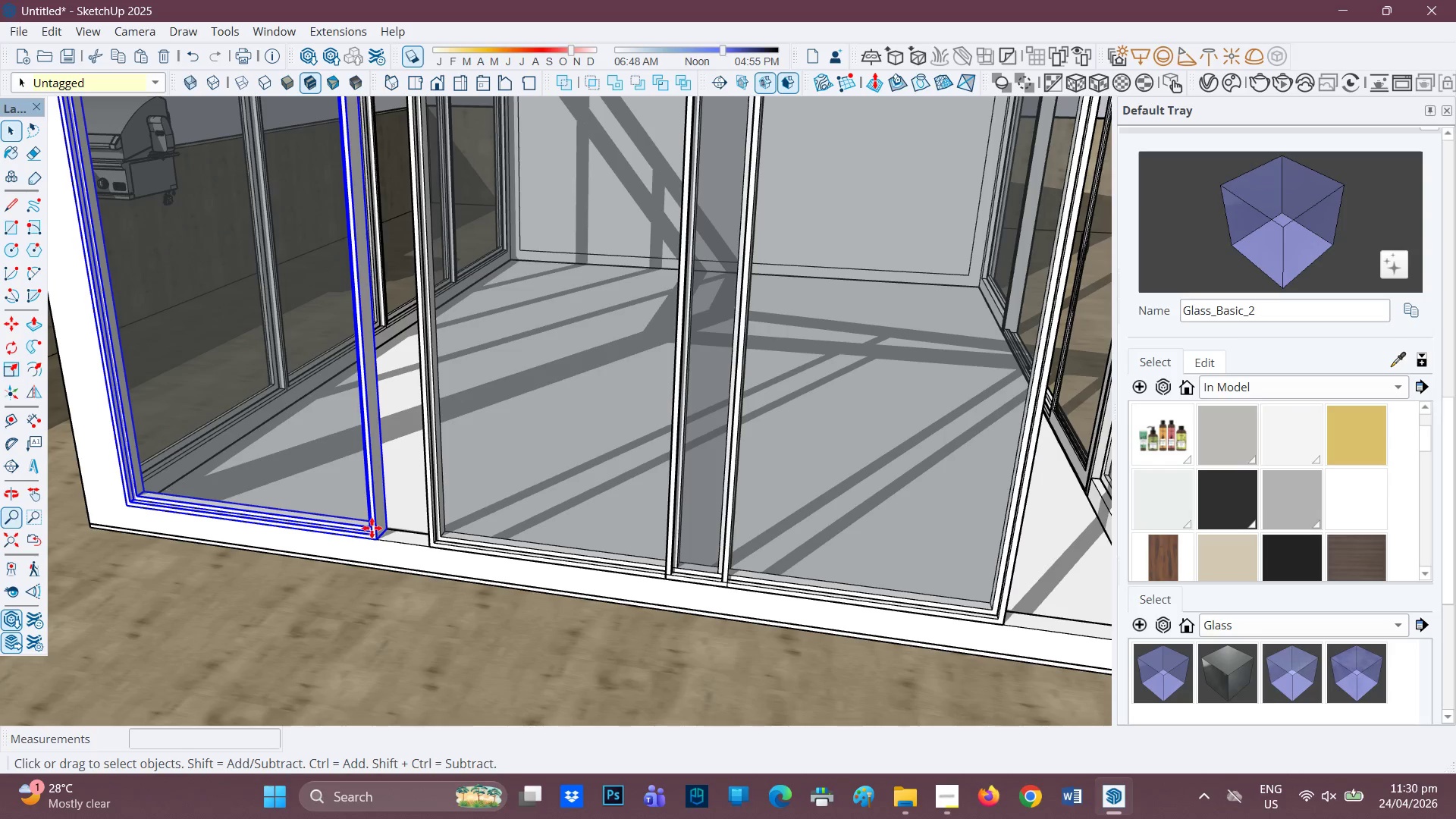 
left_click([374, 541])
 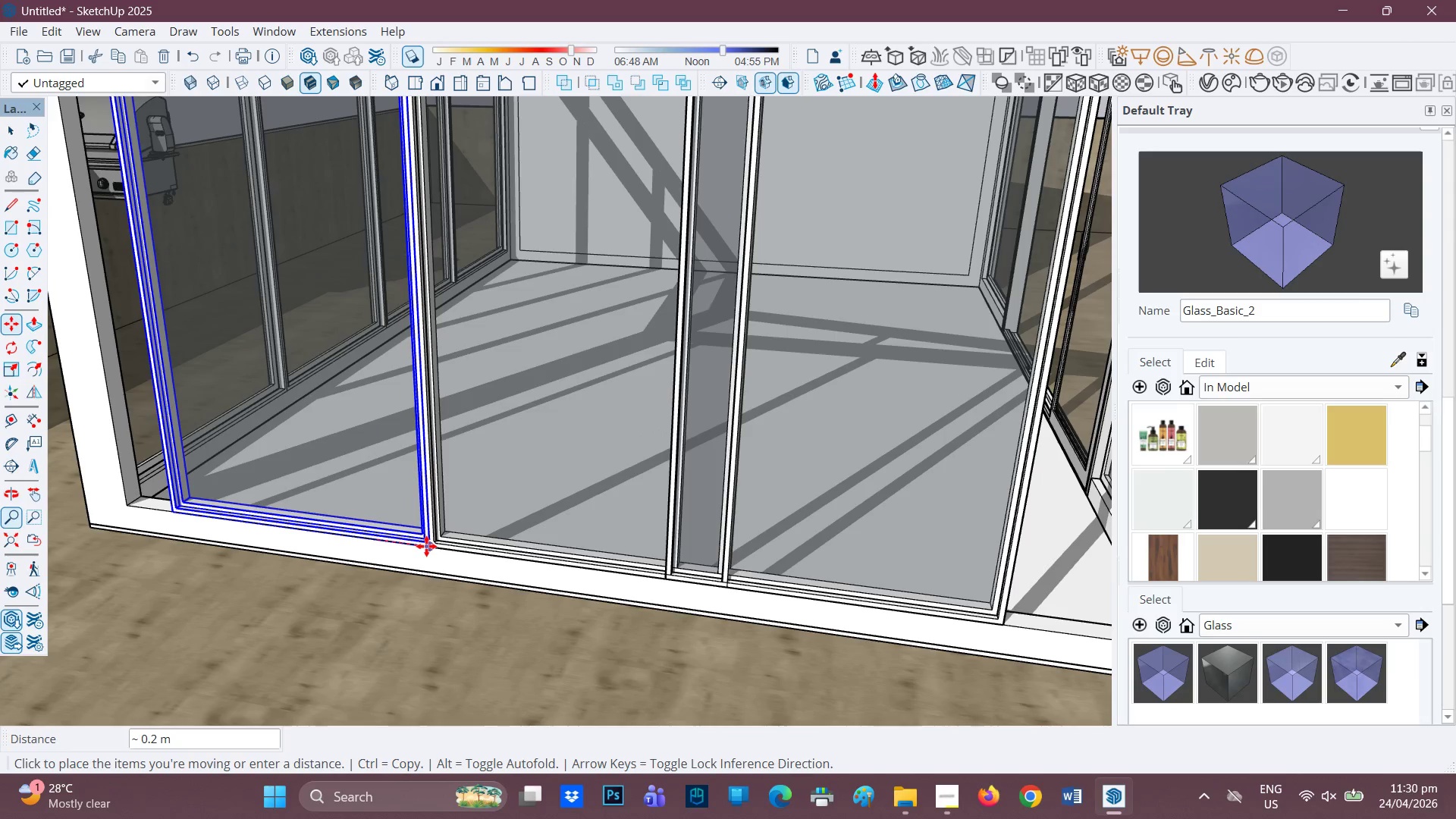 
left_click([427, 546])
 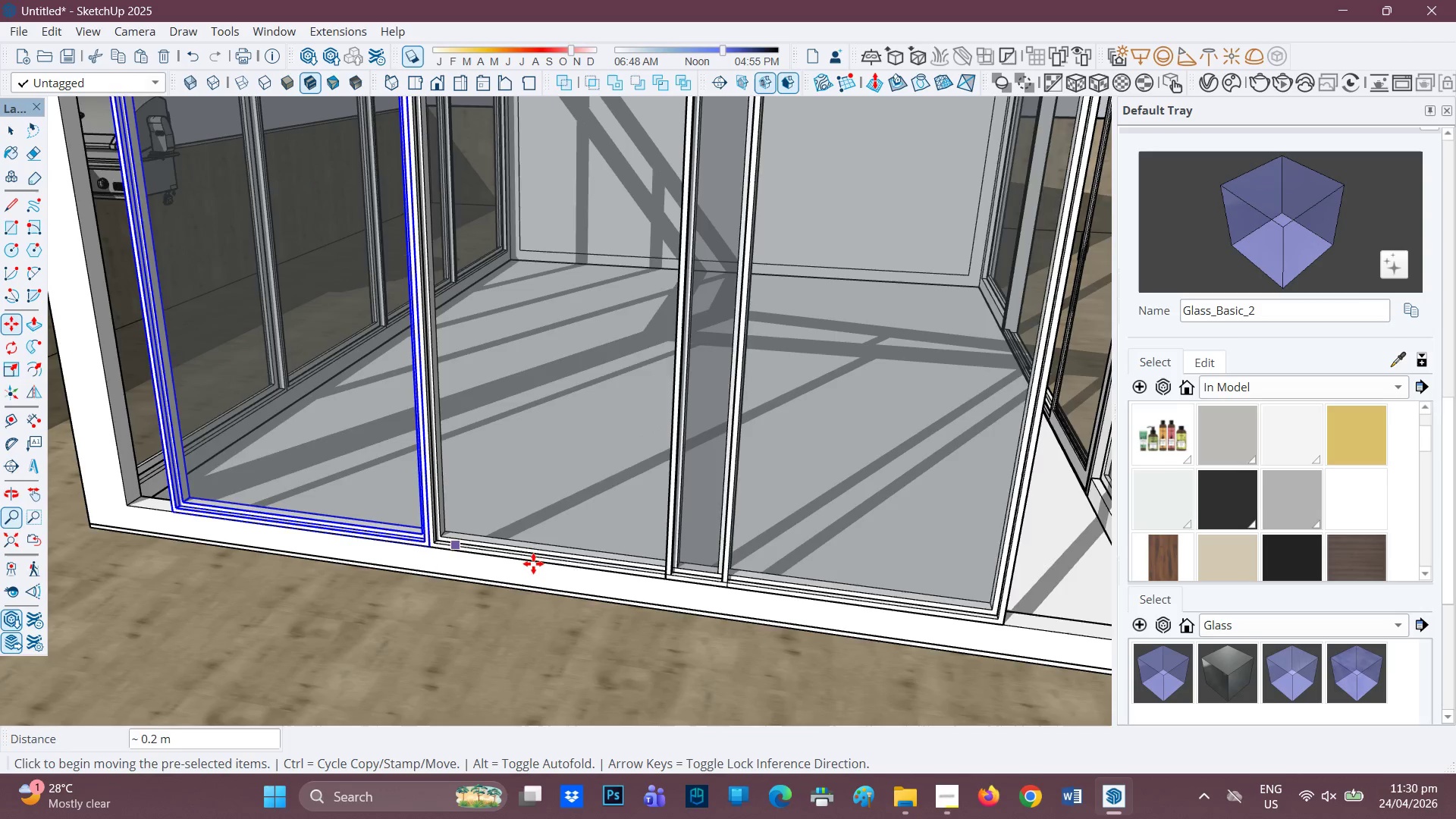 
scroll: coordinate [699, 589], scroll_direction: down, amount: 1.0
 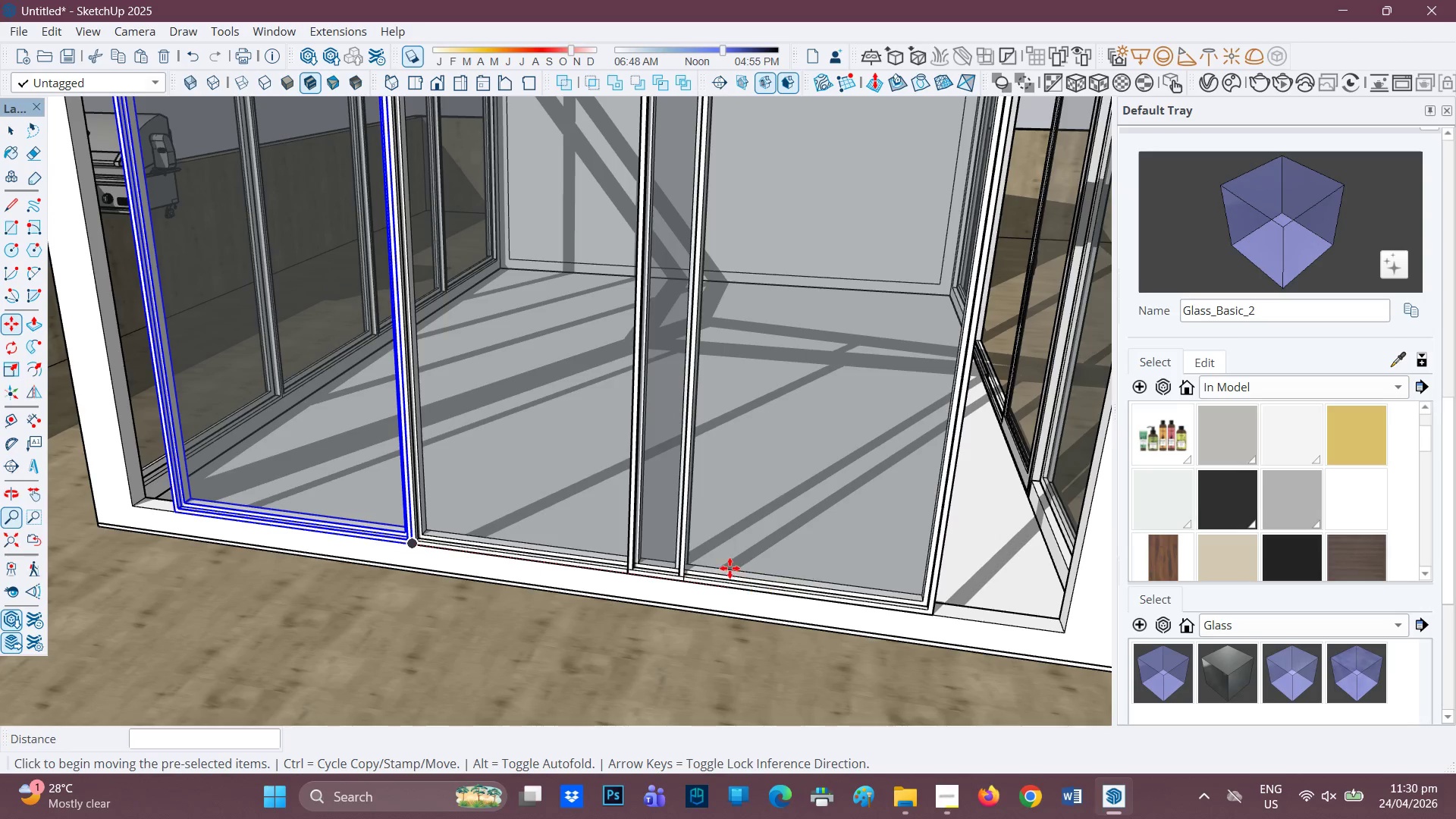 
key(H)
 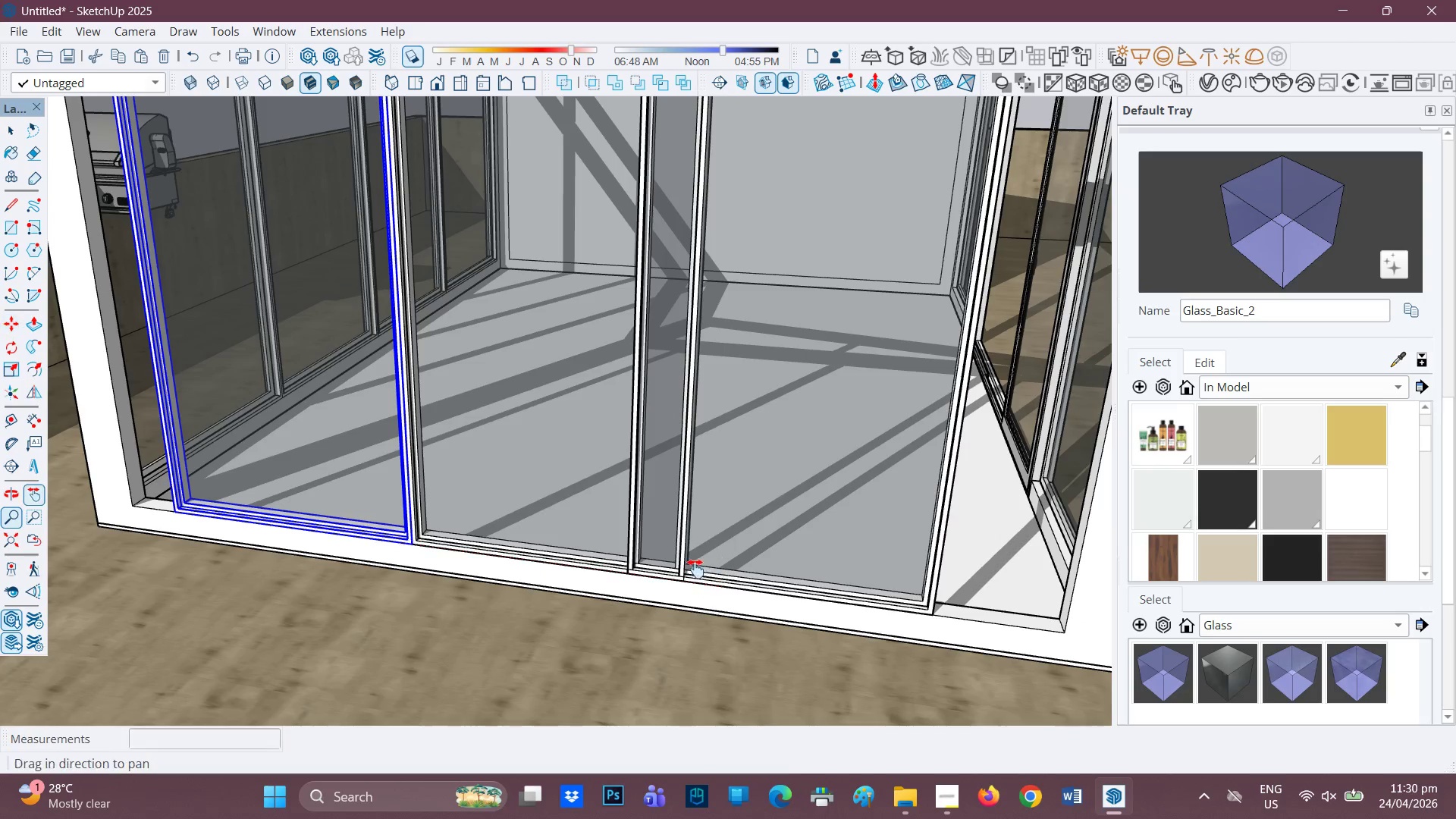 
left_click_drag(start_coordinate=[697, 569], to_coordinate=[498, 558])
 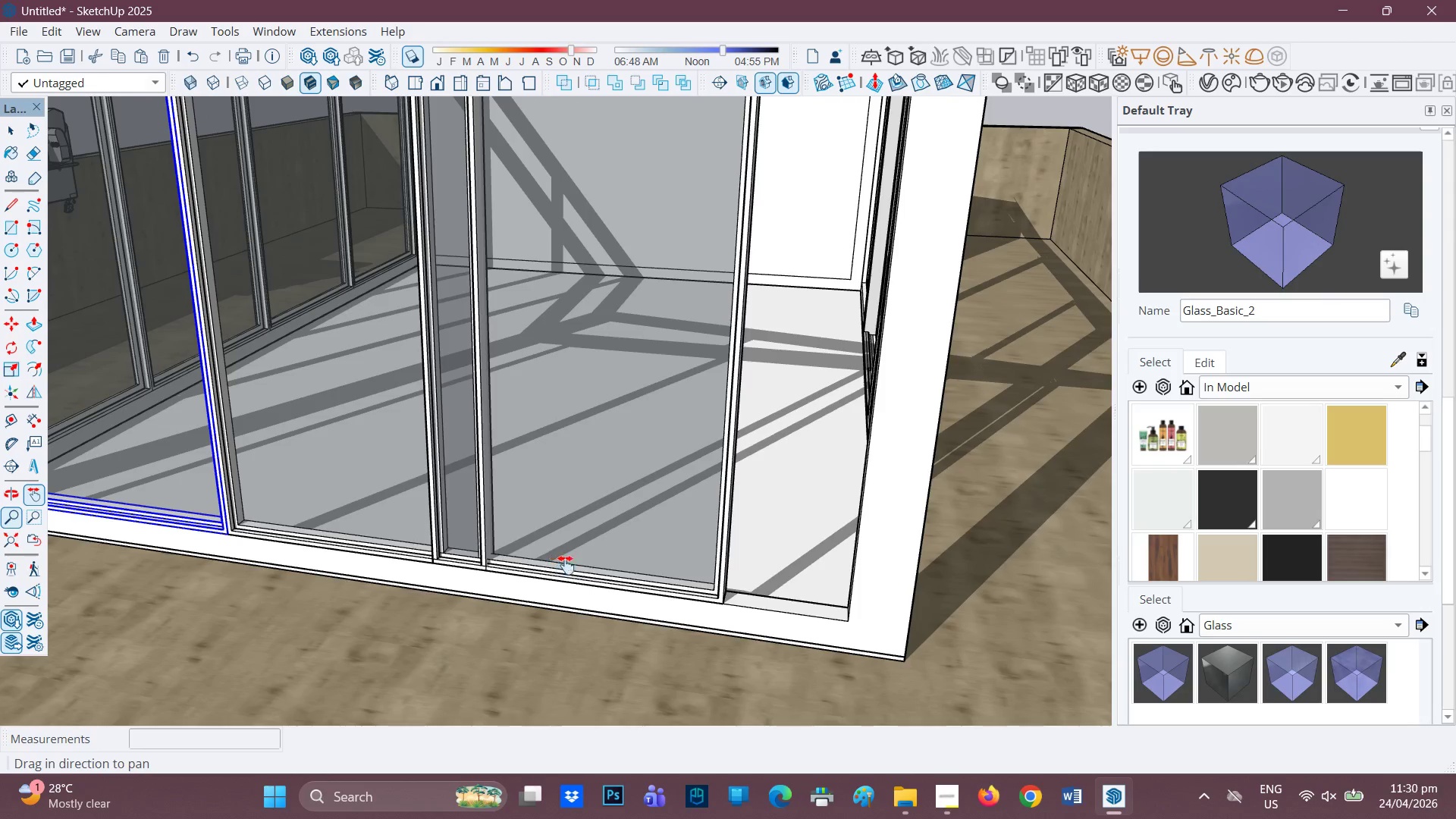 
key(Space)
 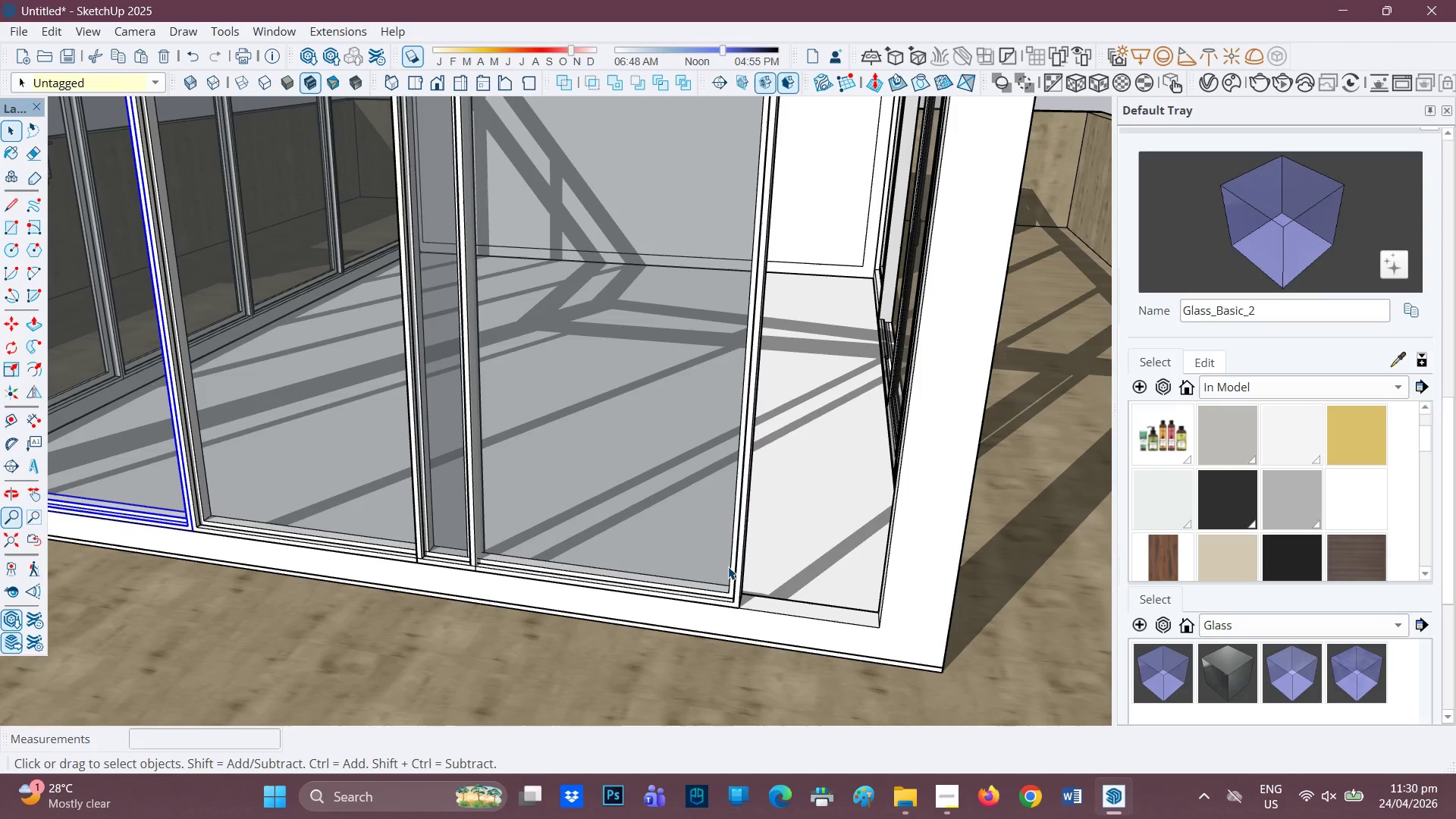 
scroll: coordinate [583, 566], scroll_direction: up, amount: 1.0
 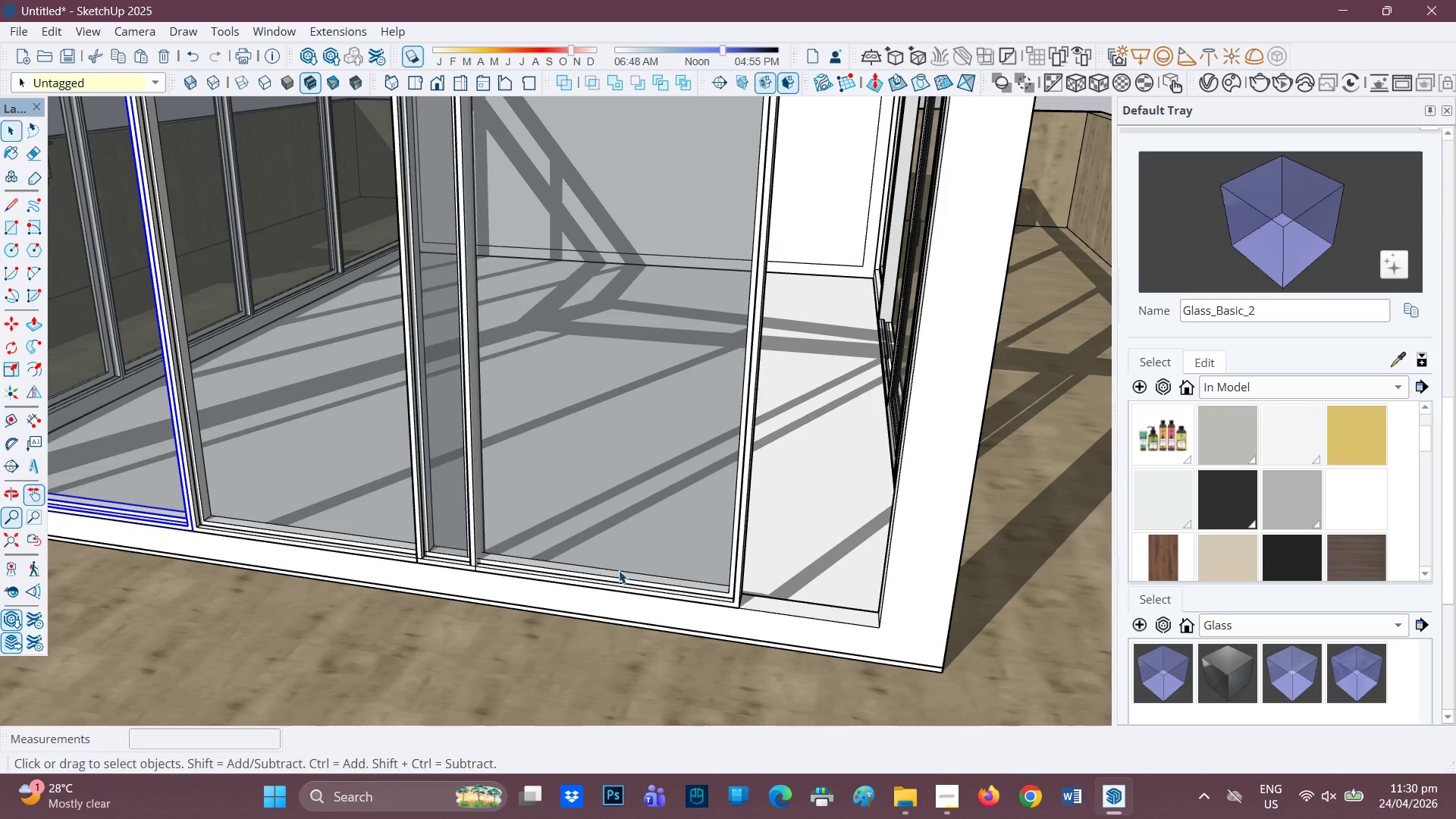 
left_click([728, 566])
 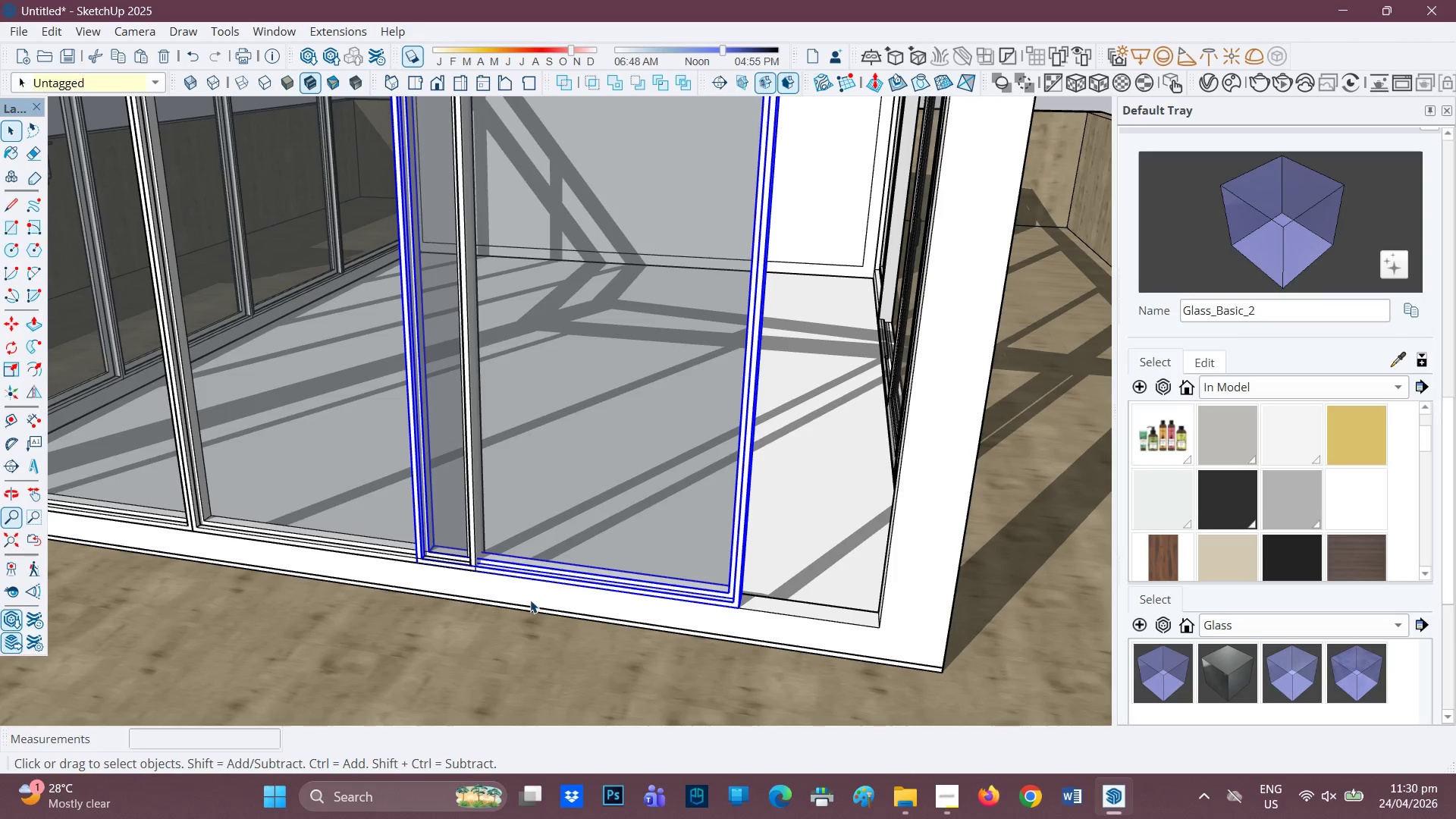 
key(M)
 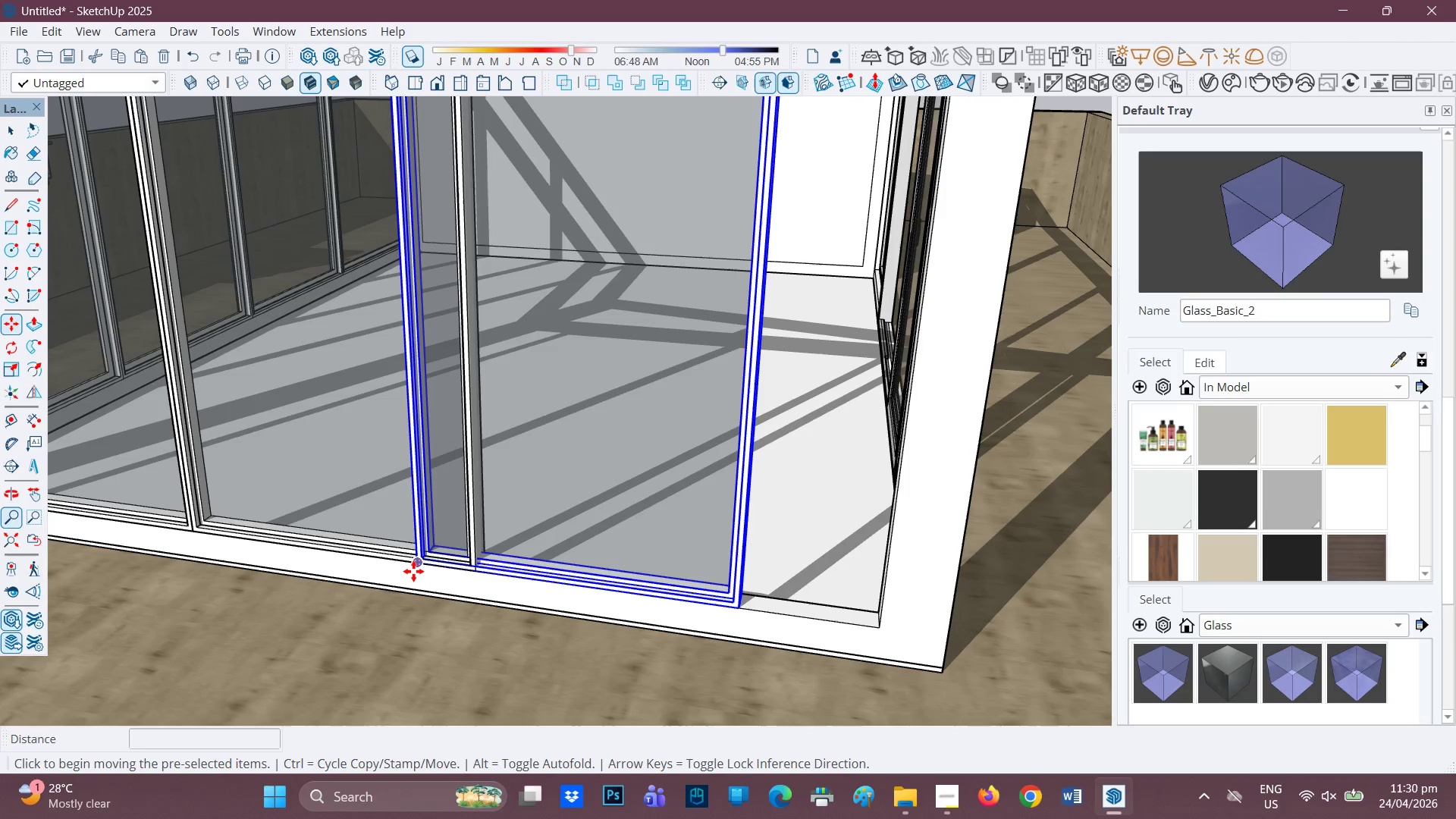 
left_click([413, 570])
 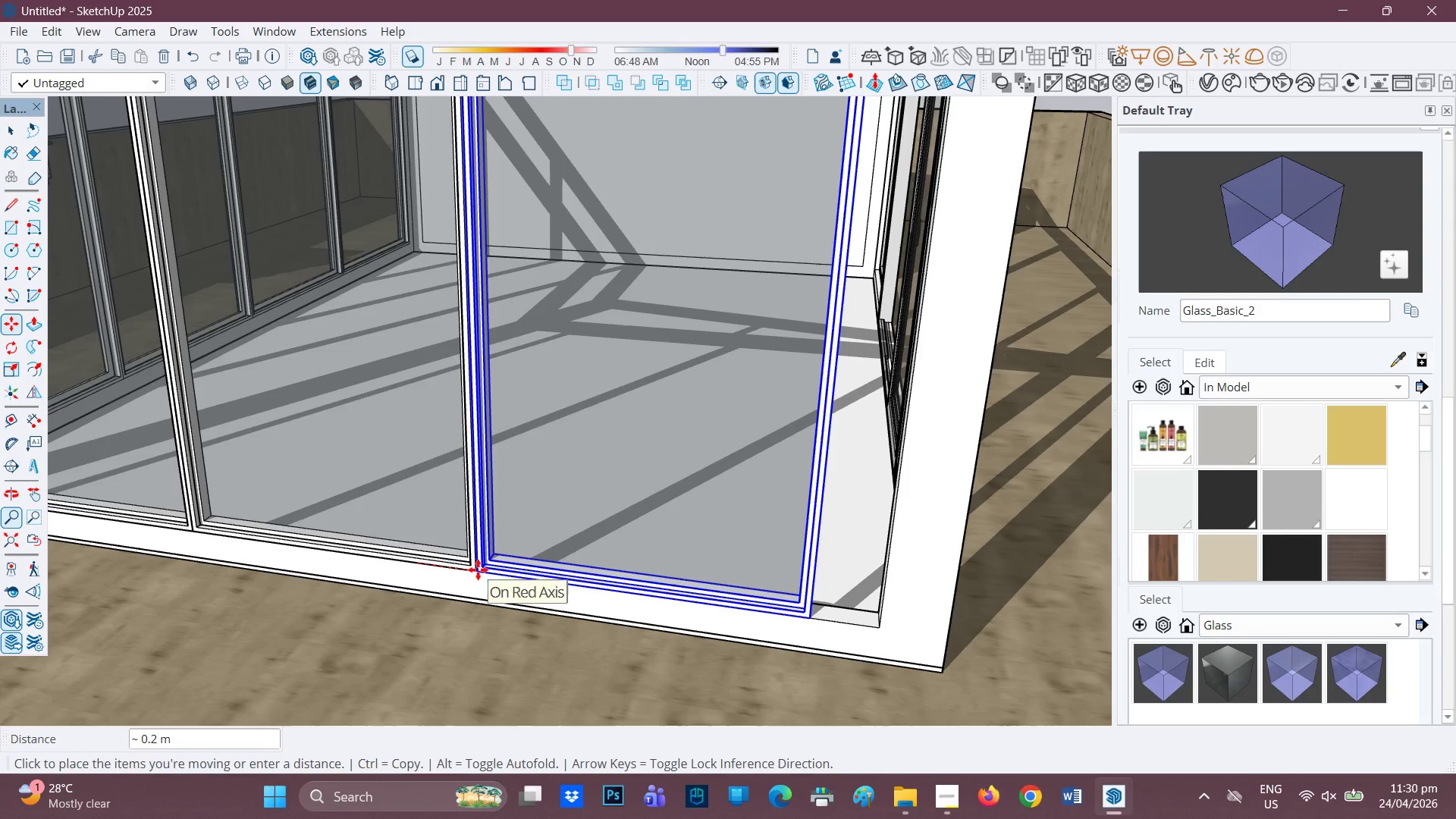 
left_click([476, 570])
 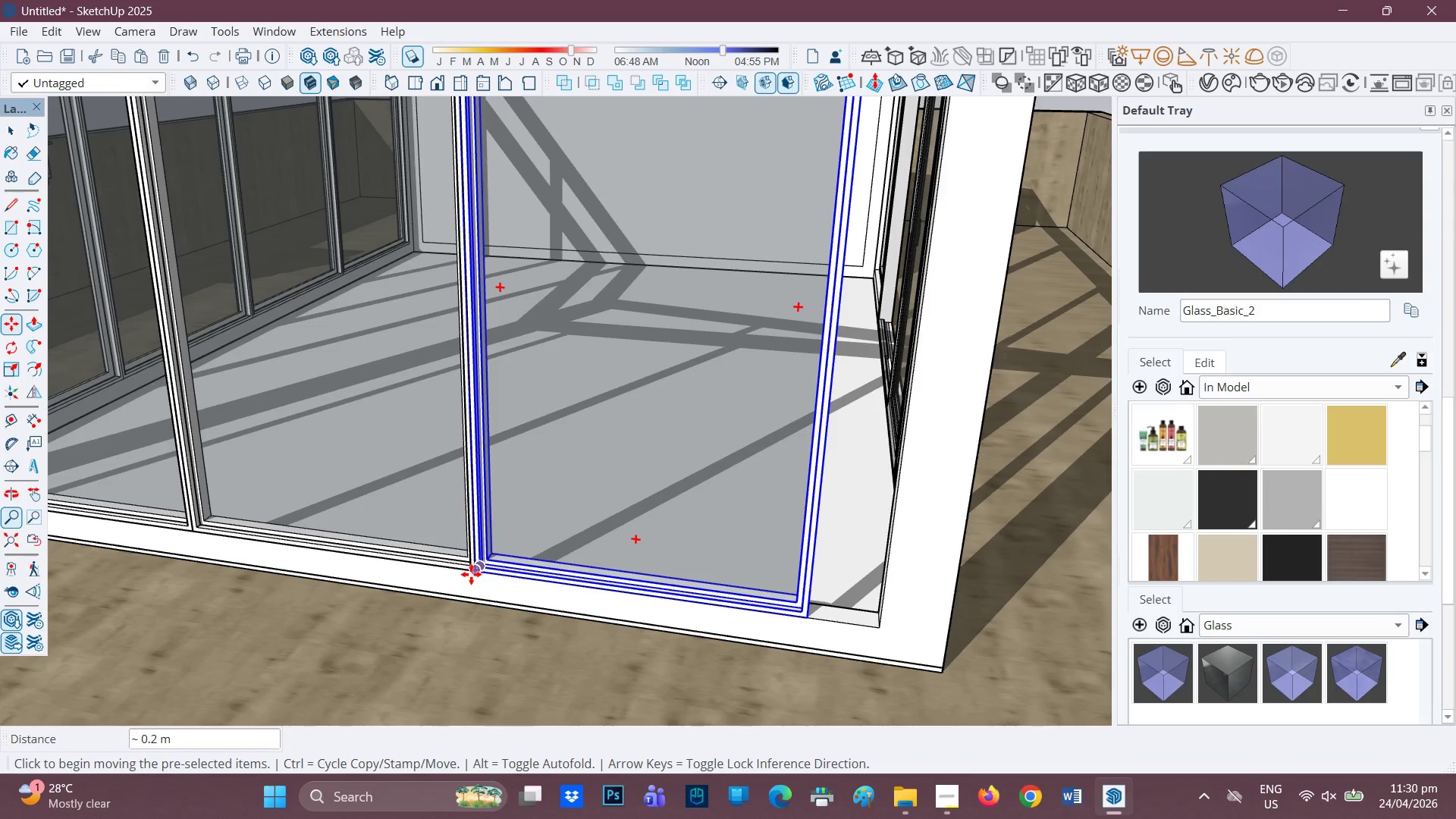 
scroll: coordinate [622, 589], scroll_direction: down, amount: 13.0
 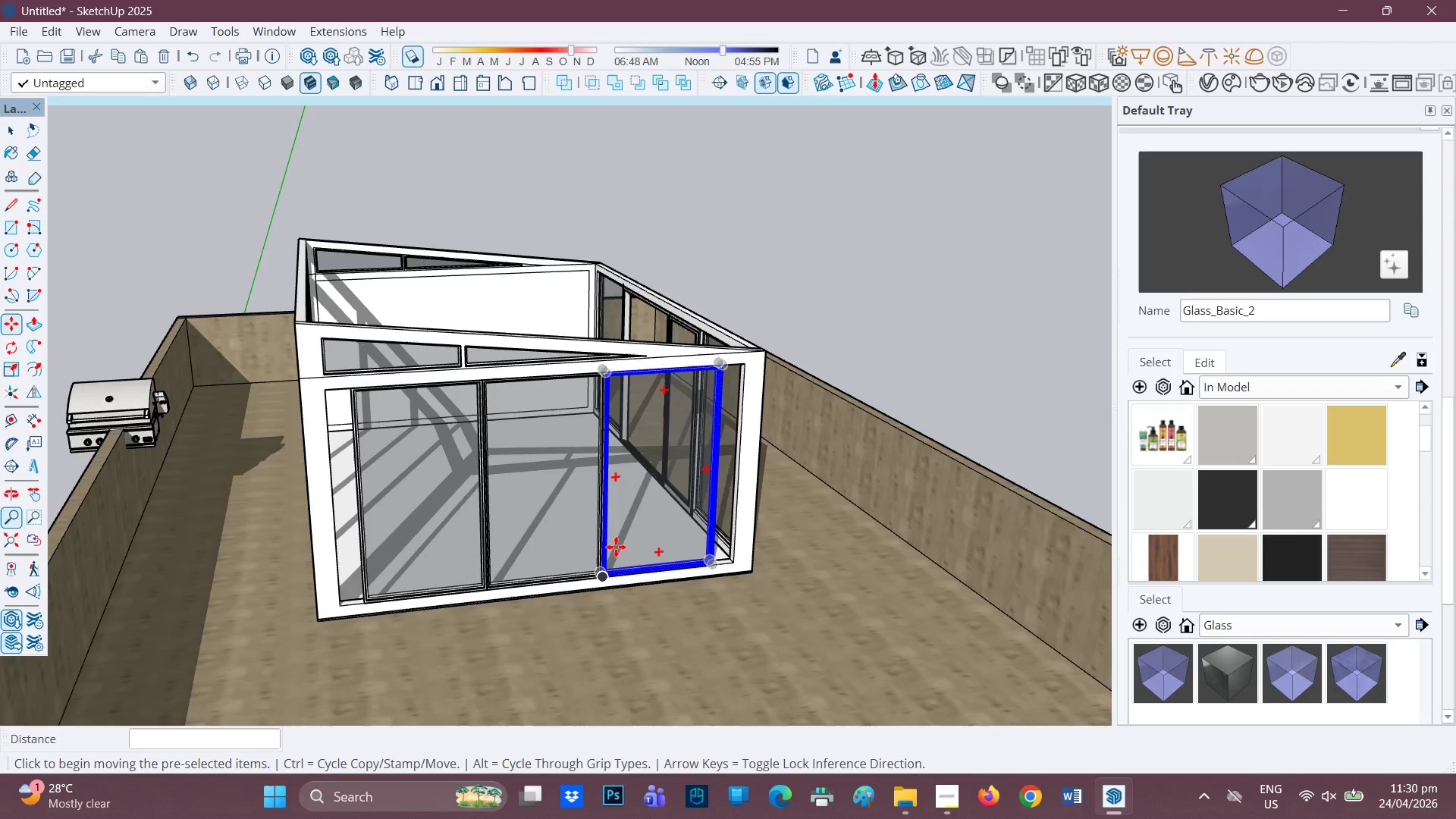 
scroll: coordinate [616, 547], scroll_direction: up, amount: 1.0
 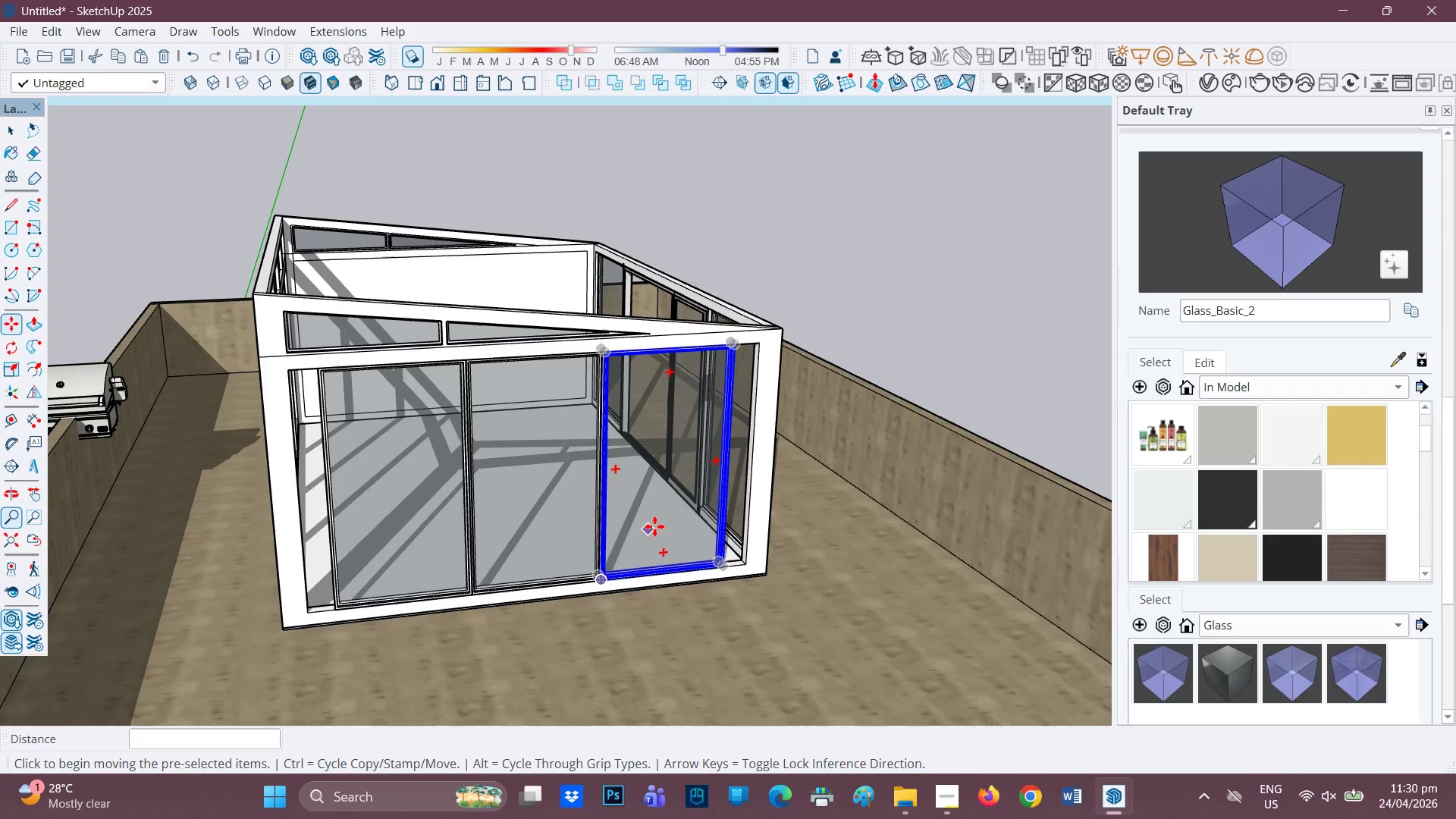 
scroll: coordinate [651, 521], scroll_direction: down, amount: 4.0
 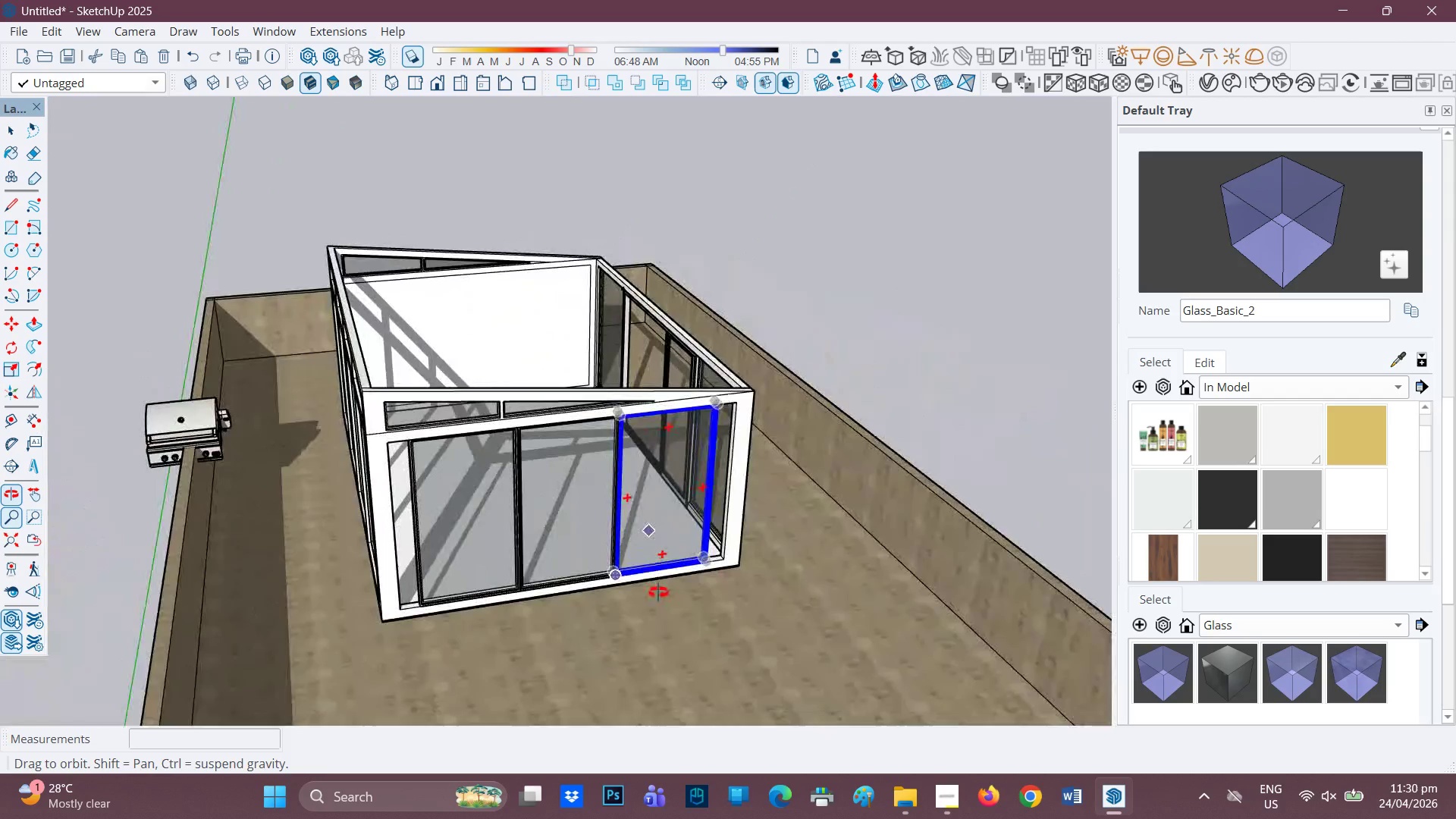 
scroll: coordinate [644, 565], scroll_direction: up, amount: 1.0
 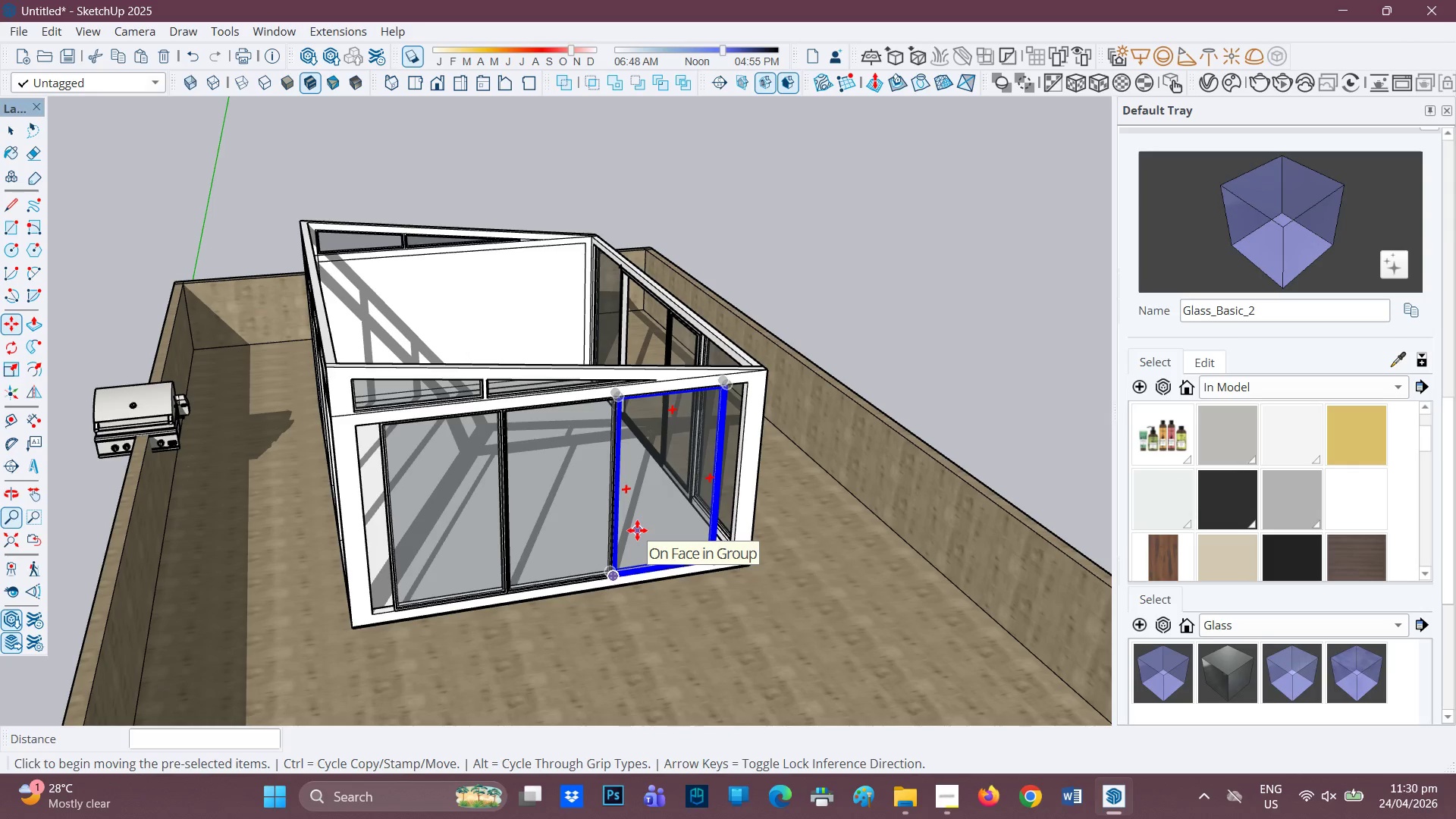 
scroll: coordinate [650, 523], scroll_direction: down, amount: 2.0
 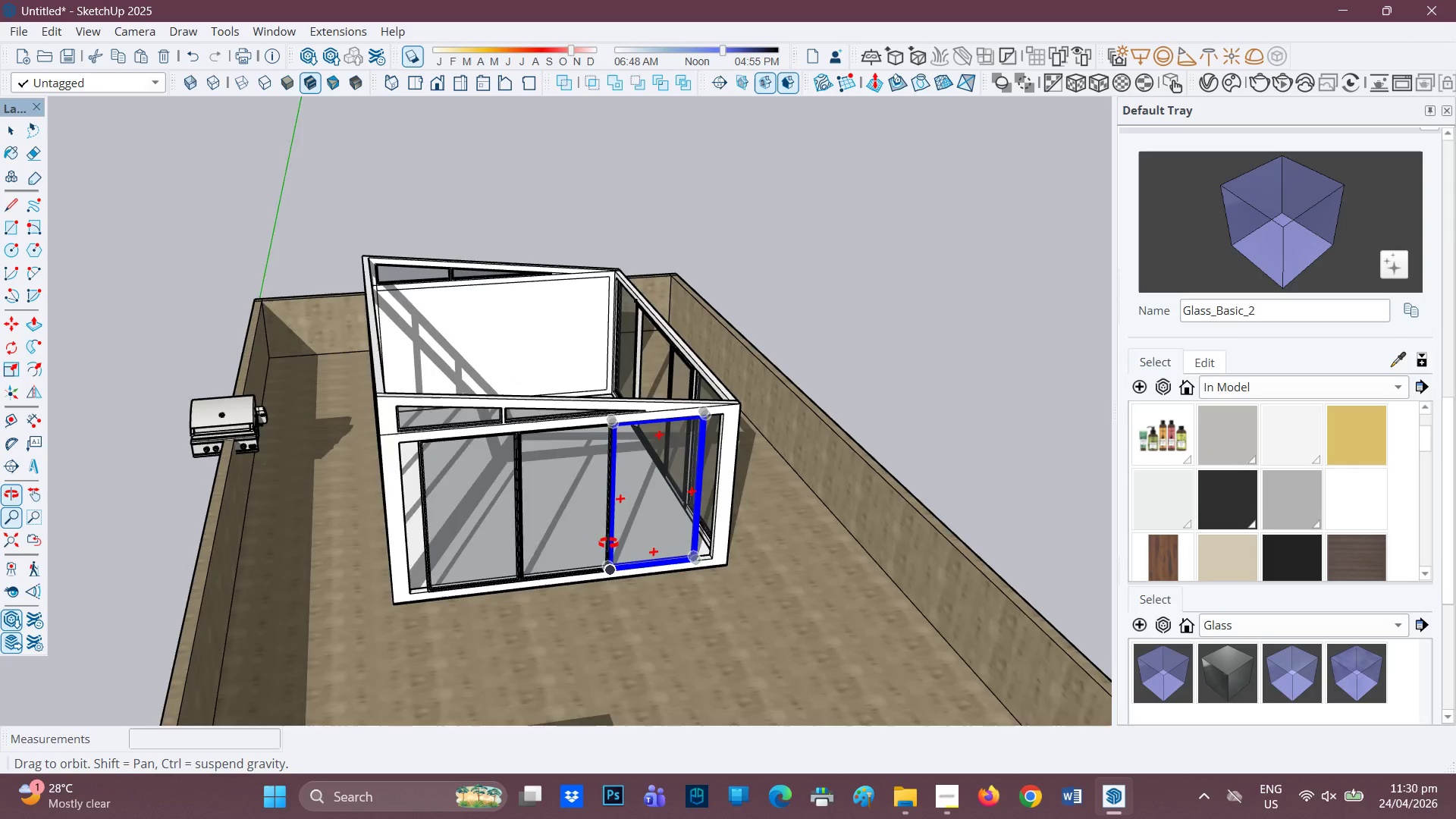 
scroll: coordinate [379, 557], scroll_direction: up, amount: 4.0
 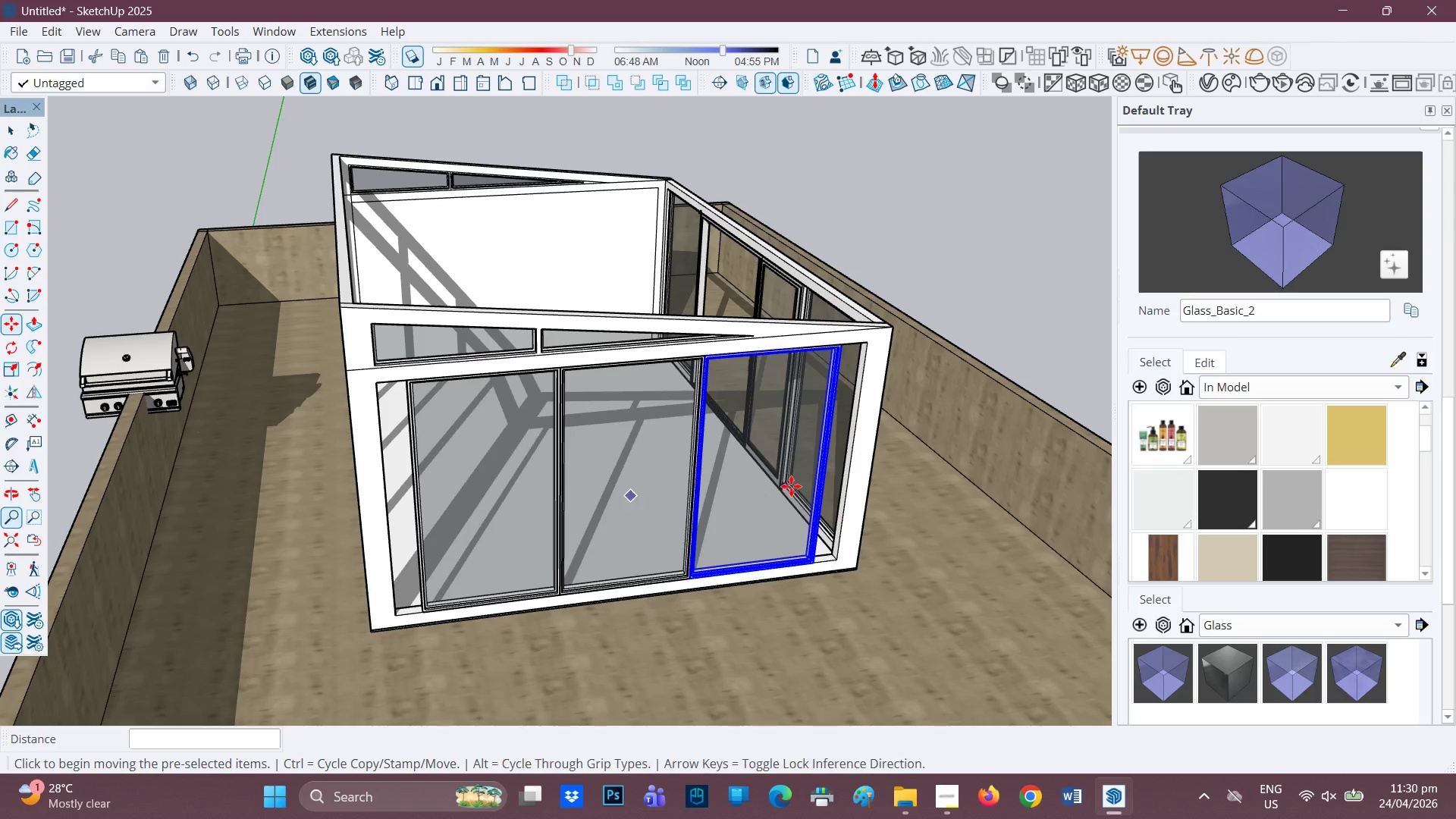 
scroll: coordinate [792, 486], scroll_direction: down, amount: 2.0
 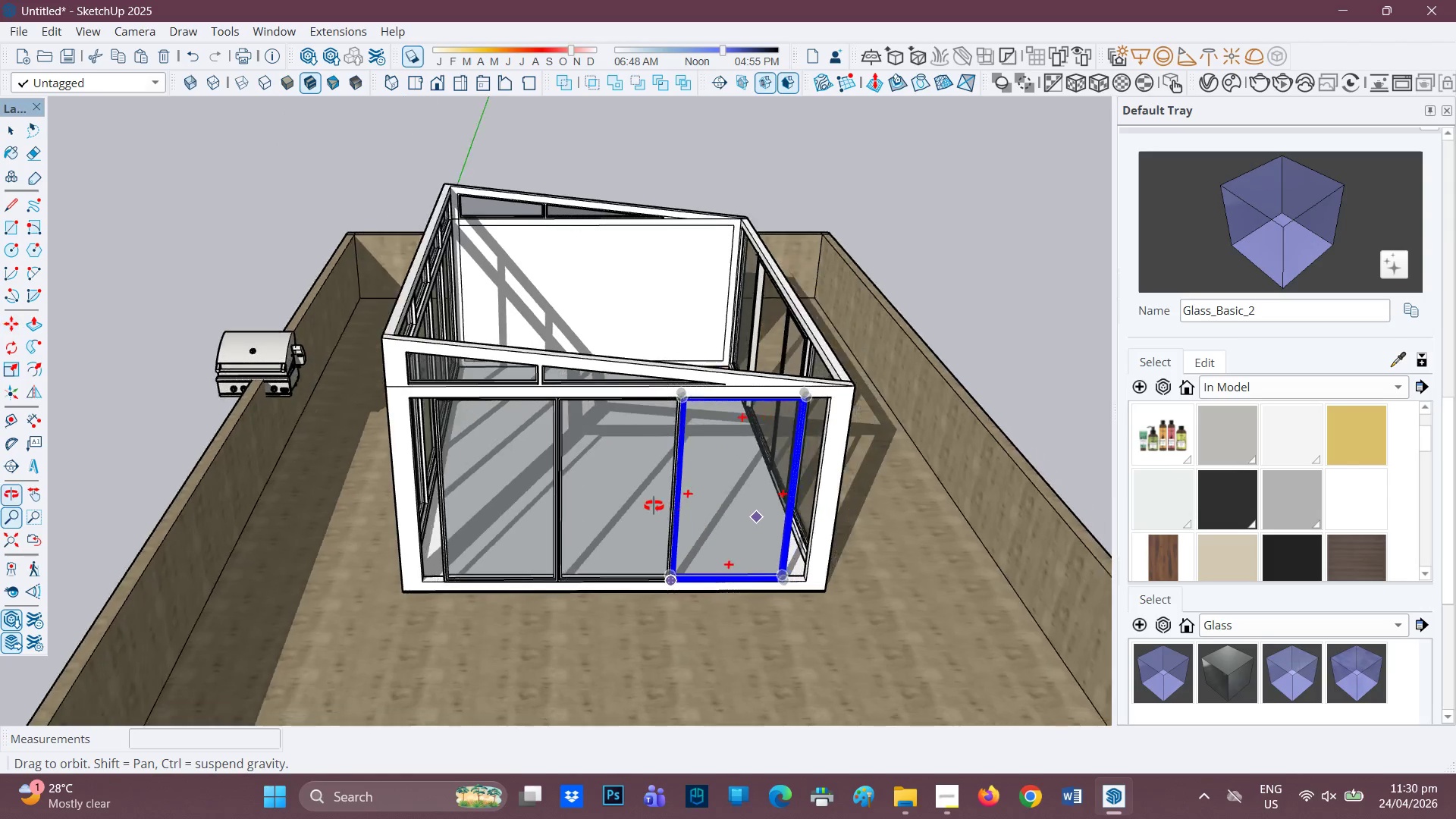 
key(Space)
 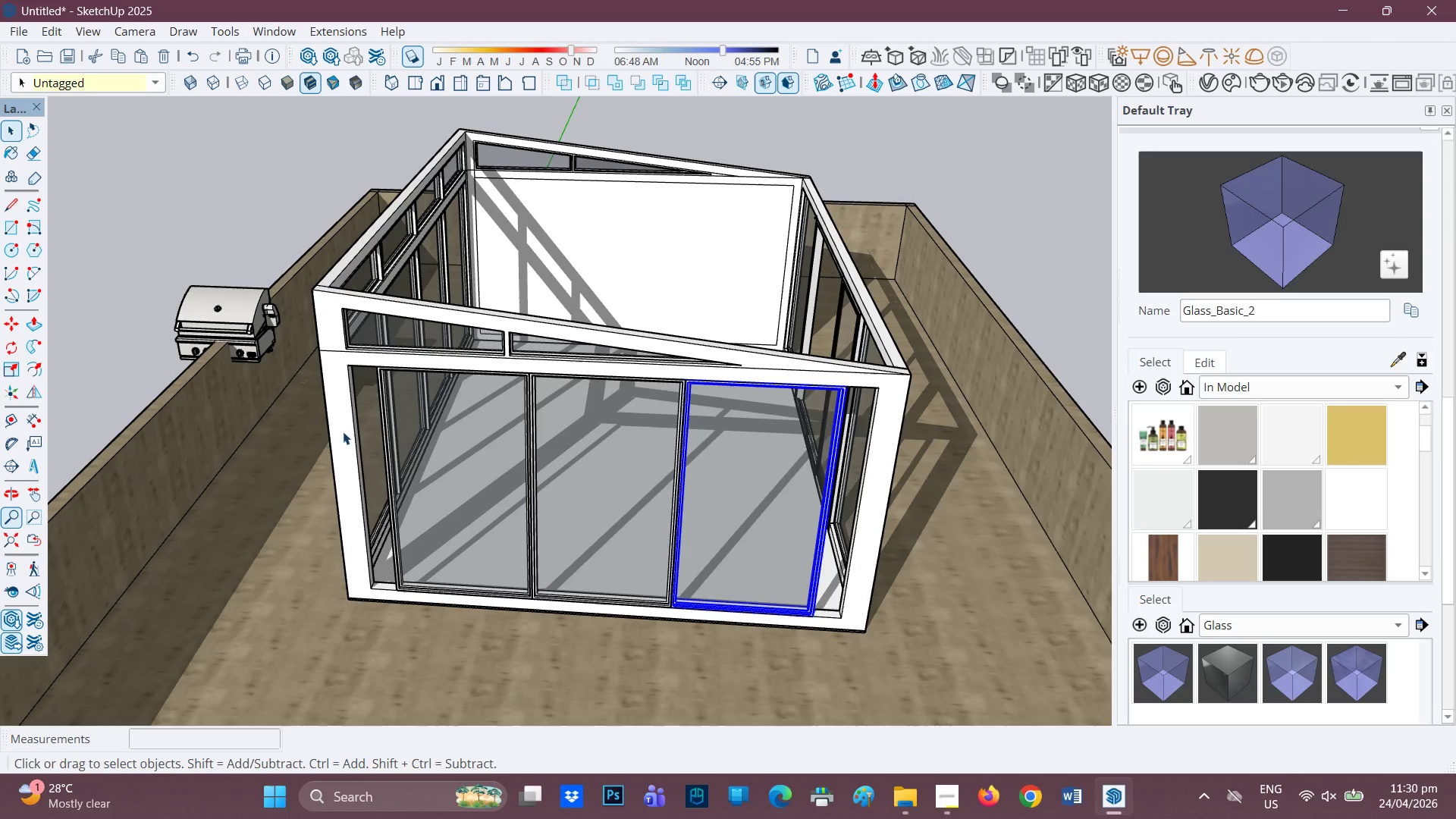 
scroll: coordinate [357, 431], scroll_direction: up, amount: 6.0
 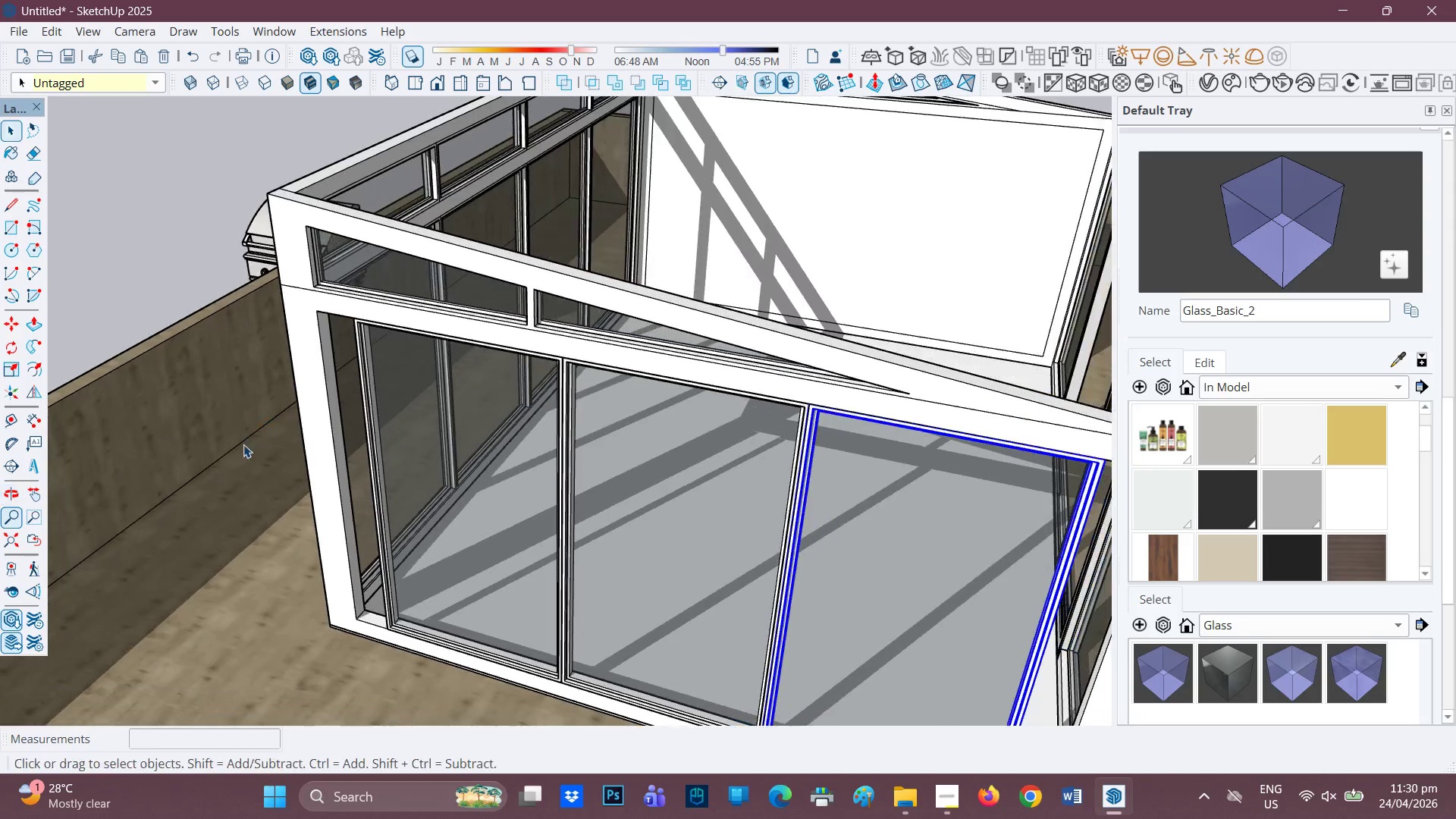 
key(Space)
 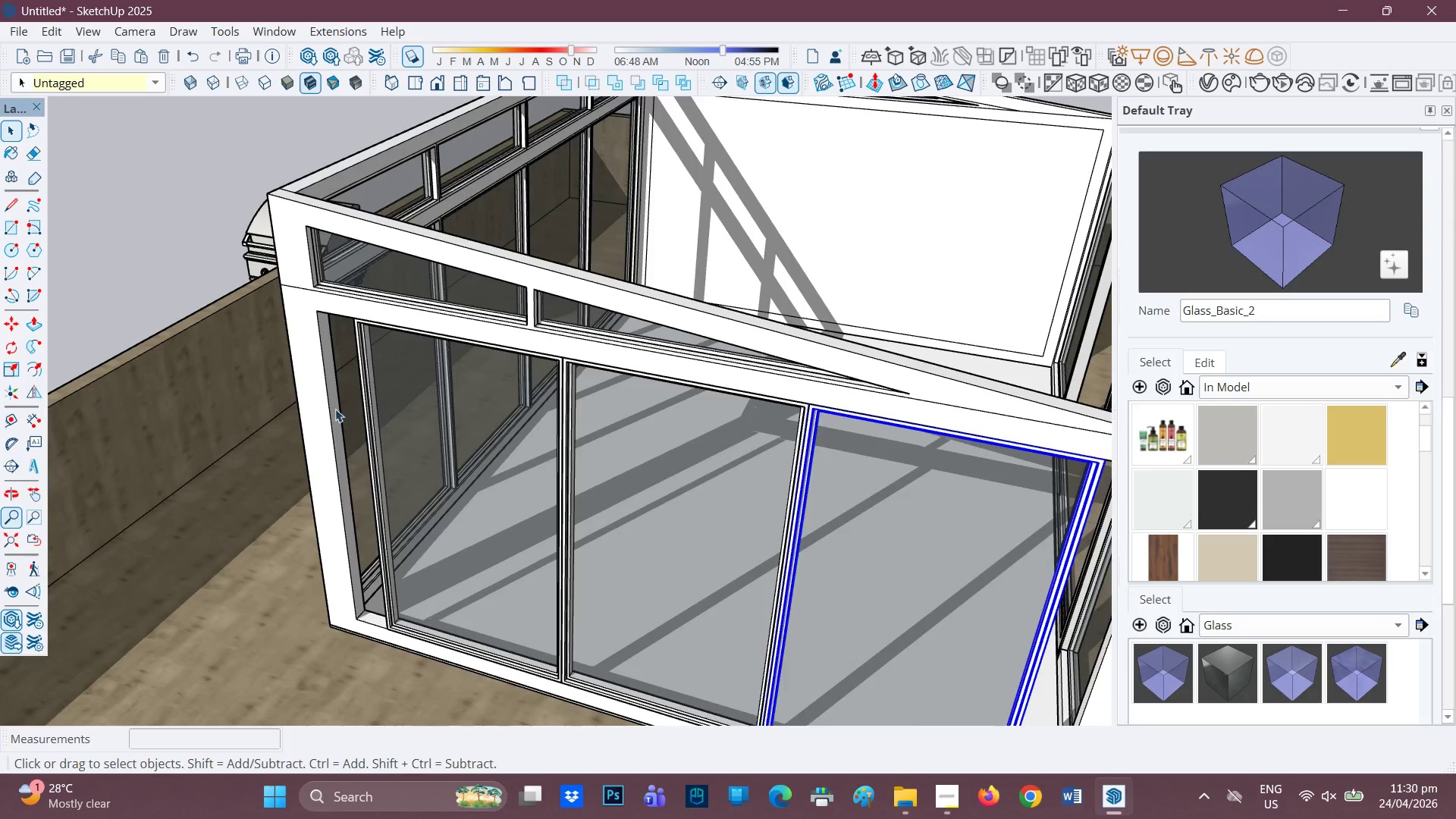 
left_click([331, 405])
 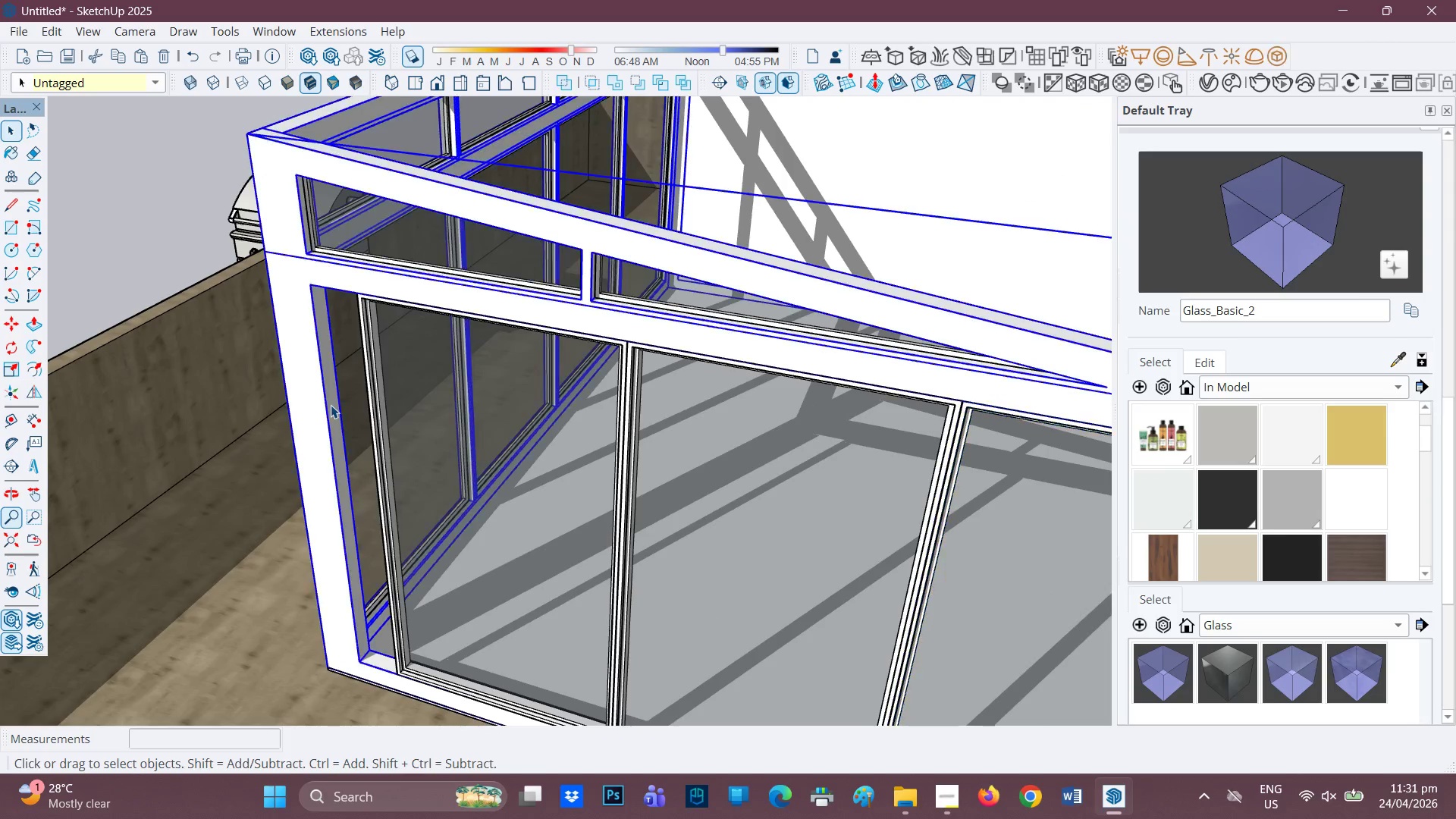 
scroll: coordinate [334, 408], scroll_direction: up, amount: 2.0
 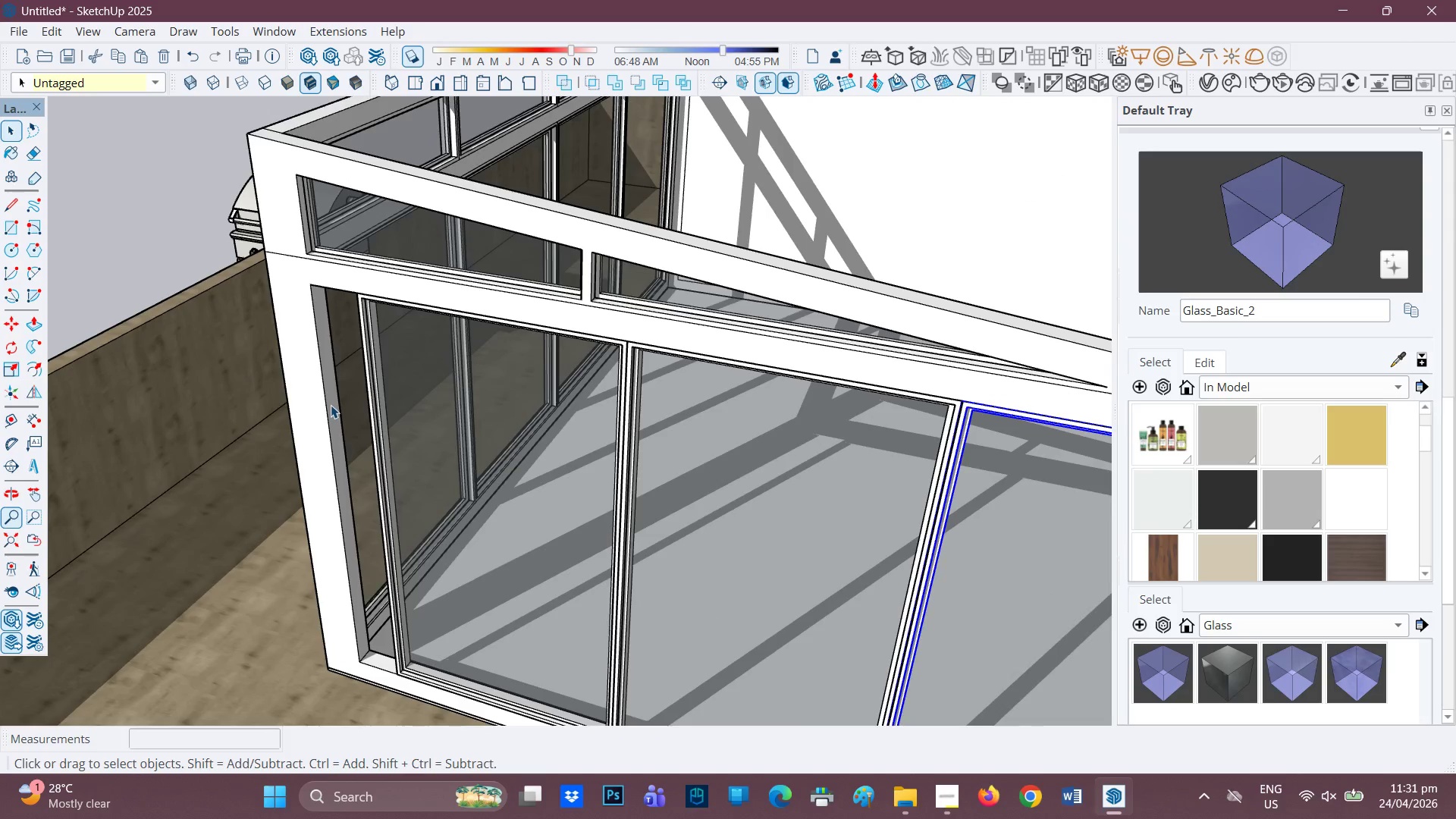 
double_click([331, 405])
 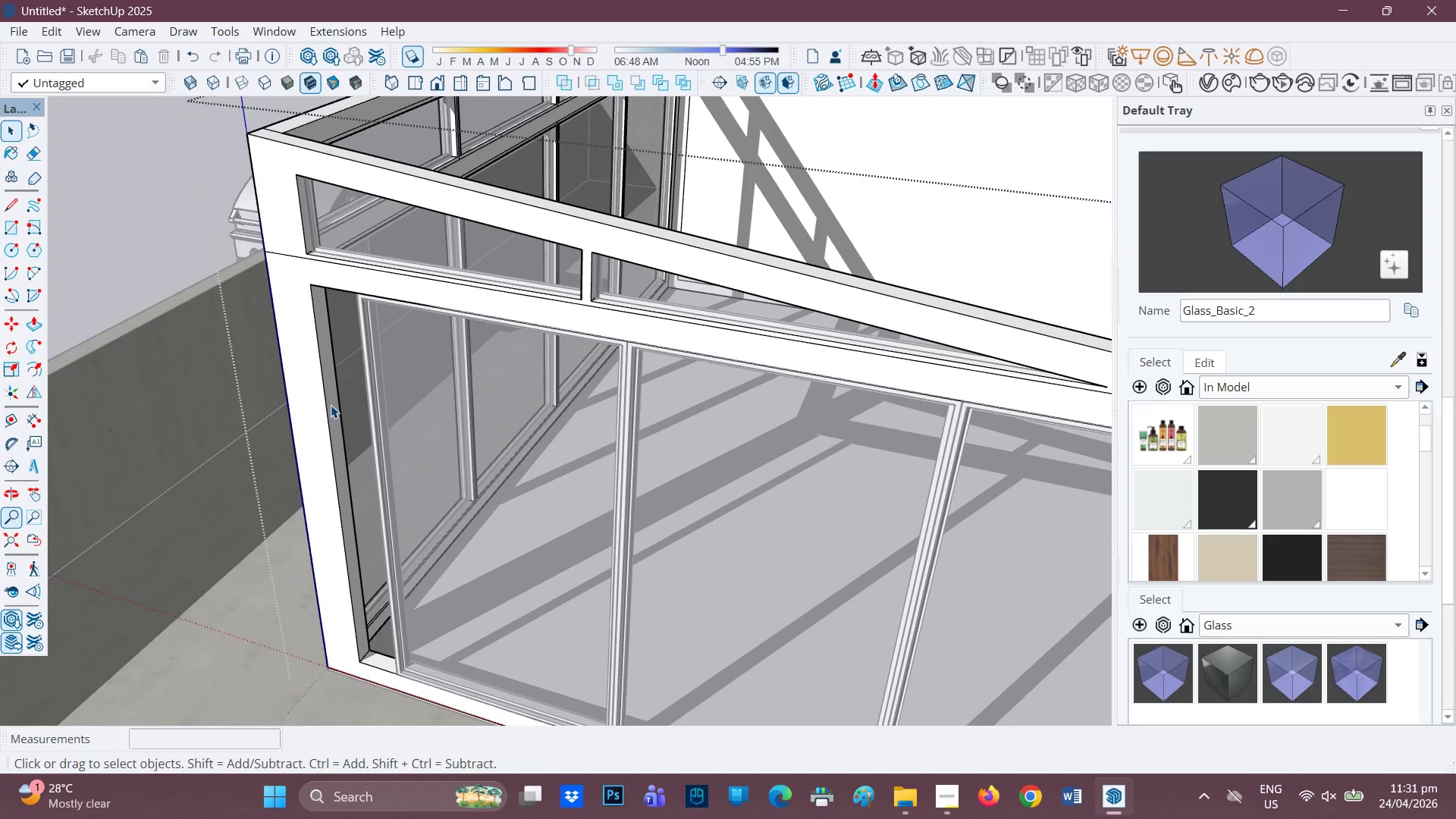 
key(P)
 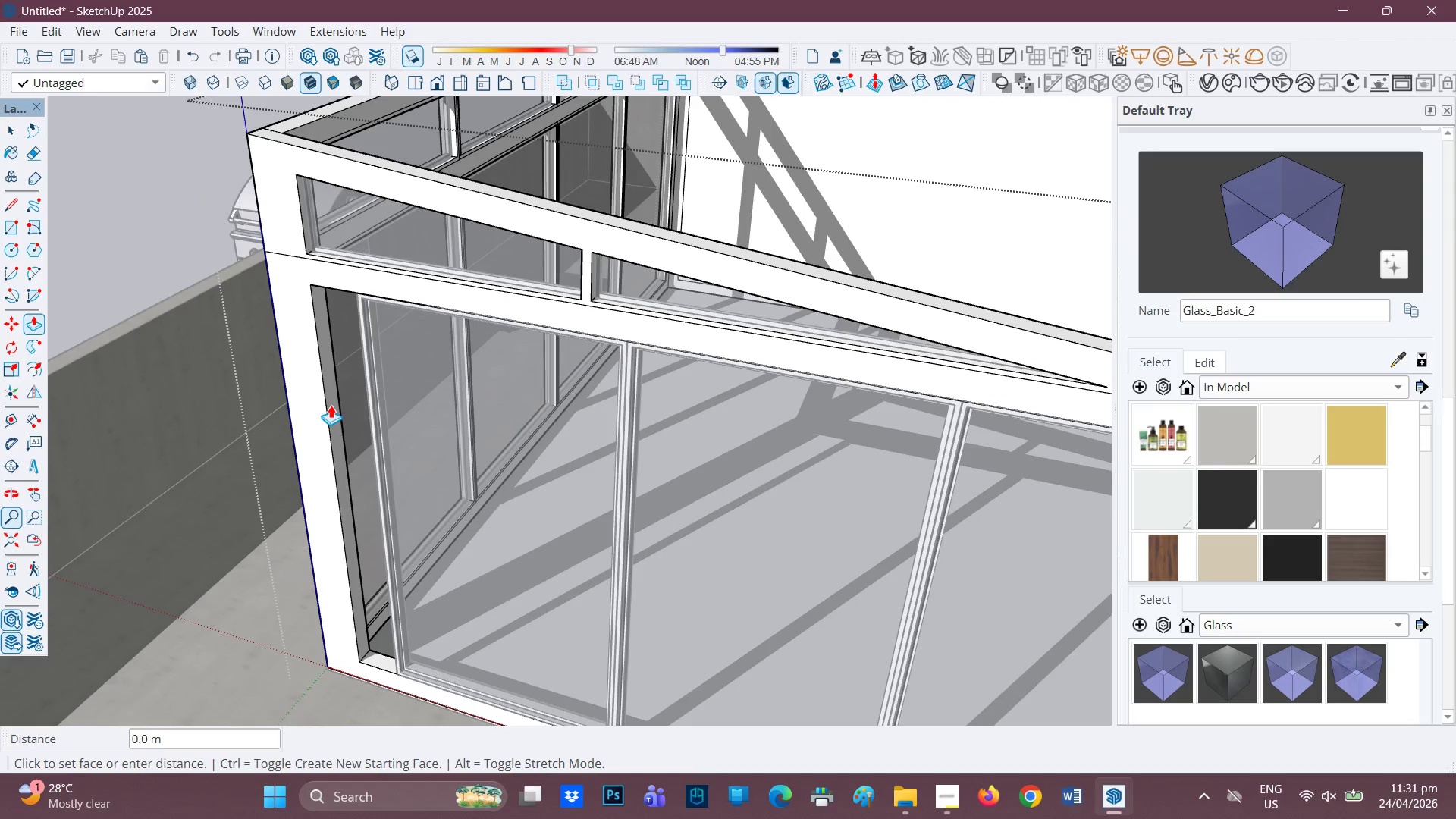 
left_click([331, 405])
 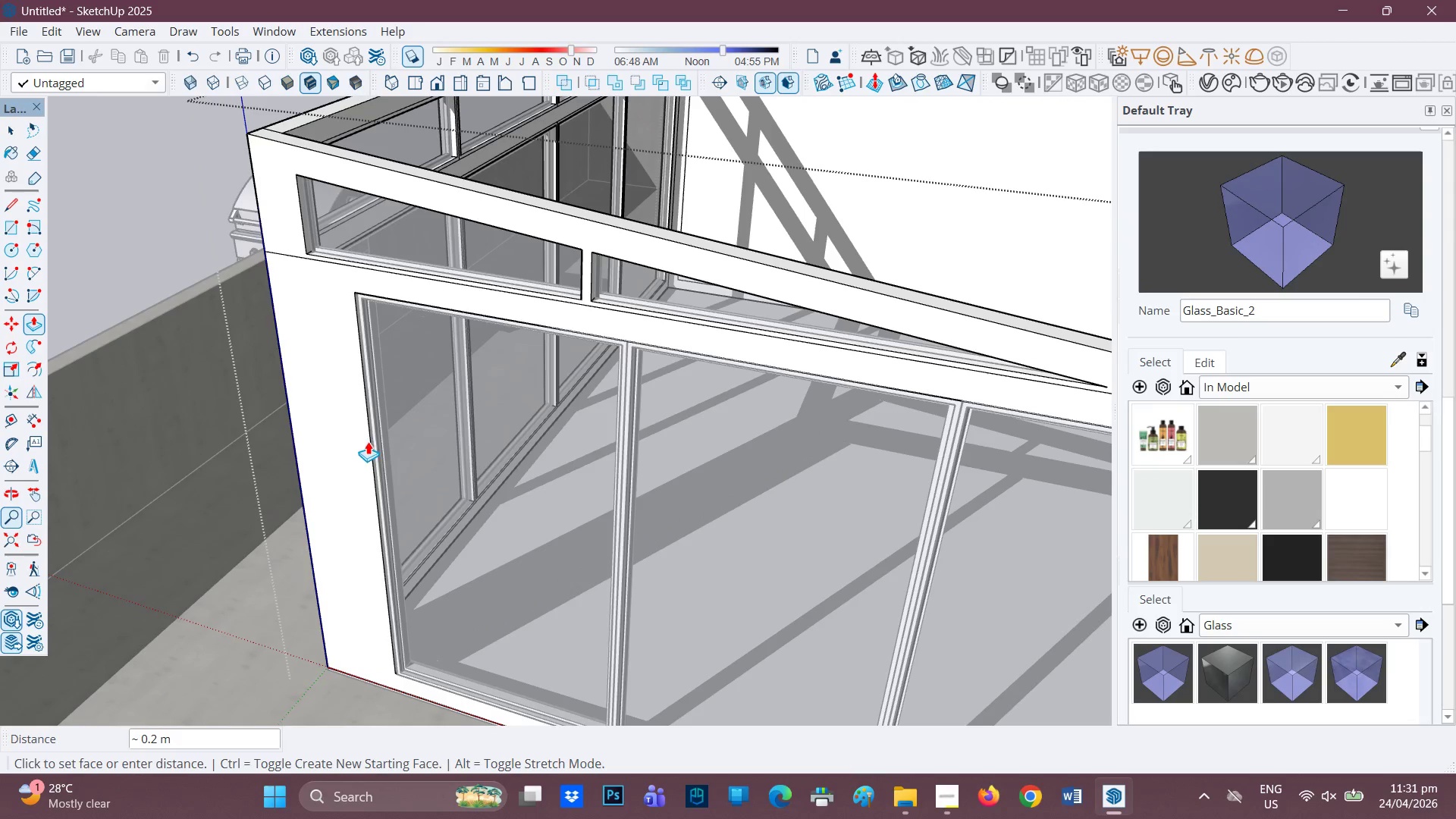 
left_click([369, 443])
 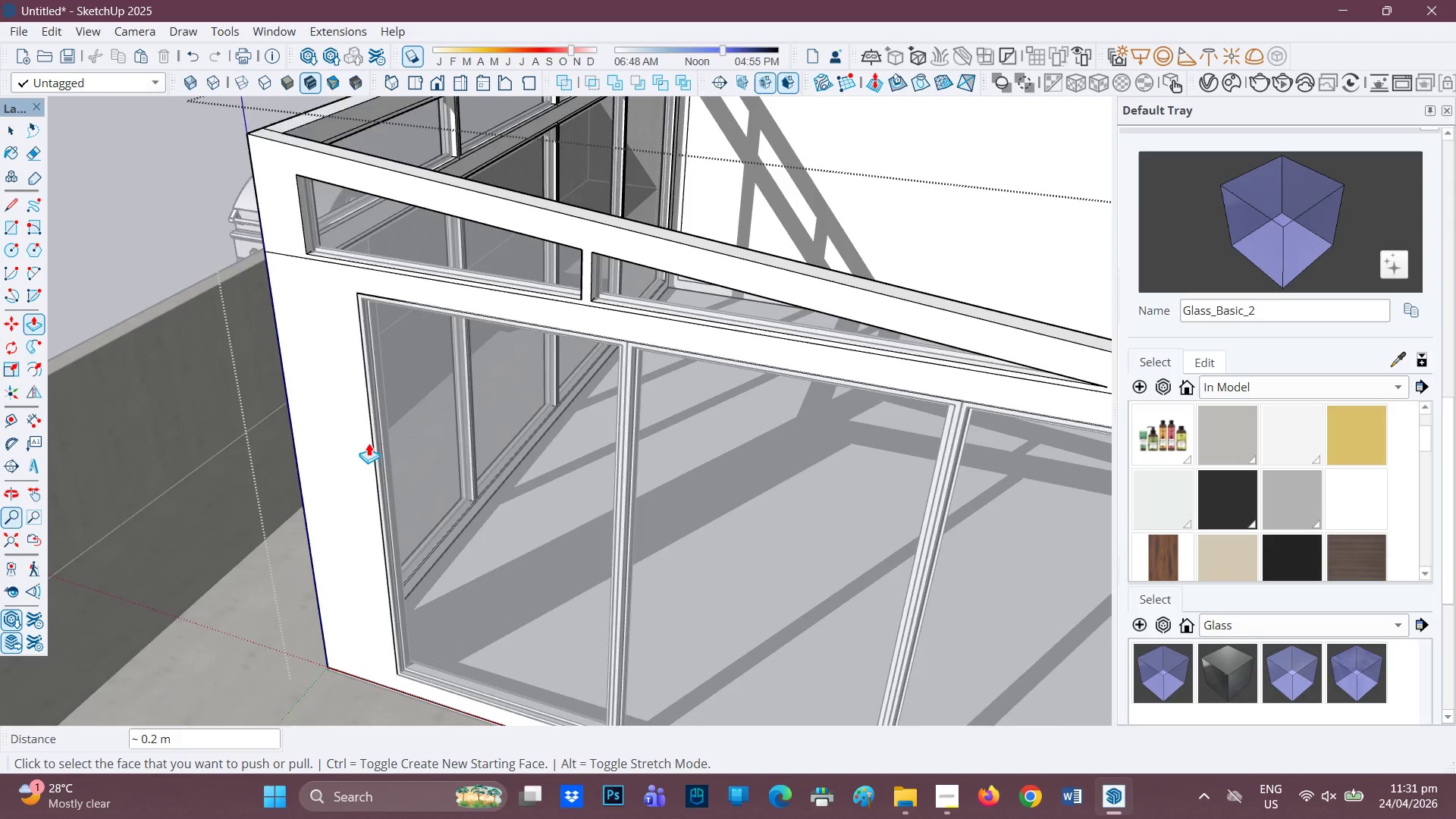 
scroll: coordinate [518, 537], scroll_direction: down, amount: 7.0
 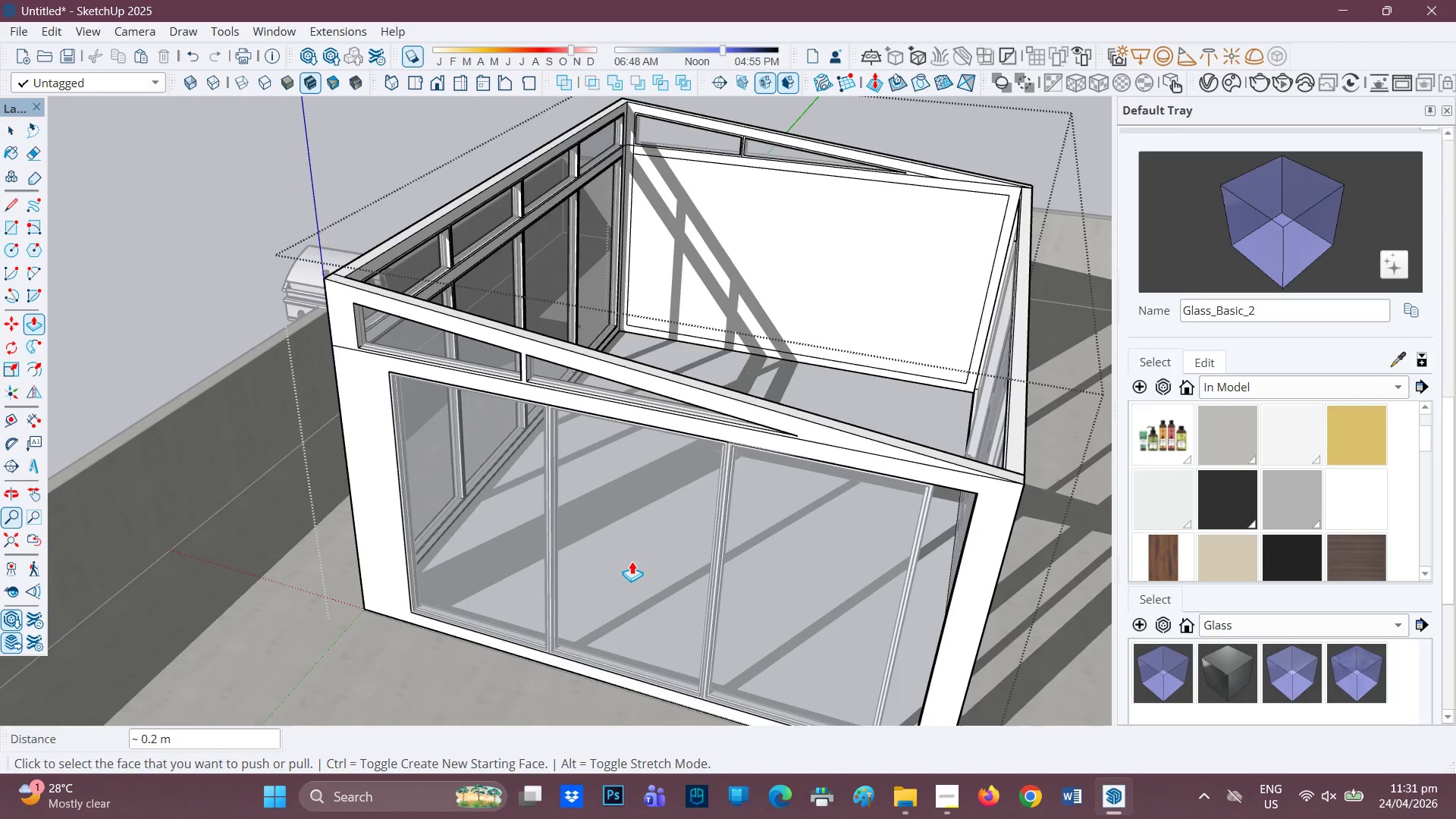 
key(H)
 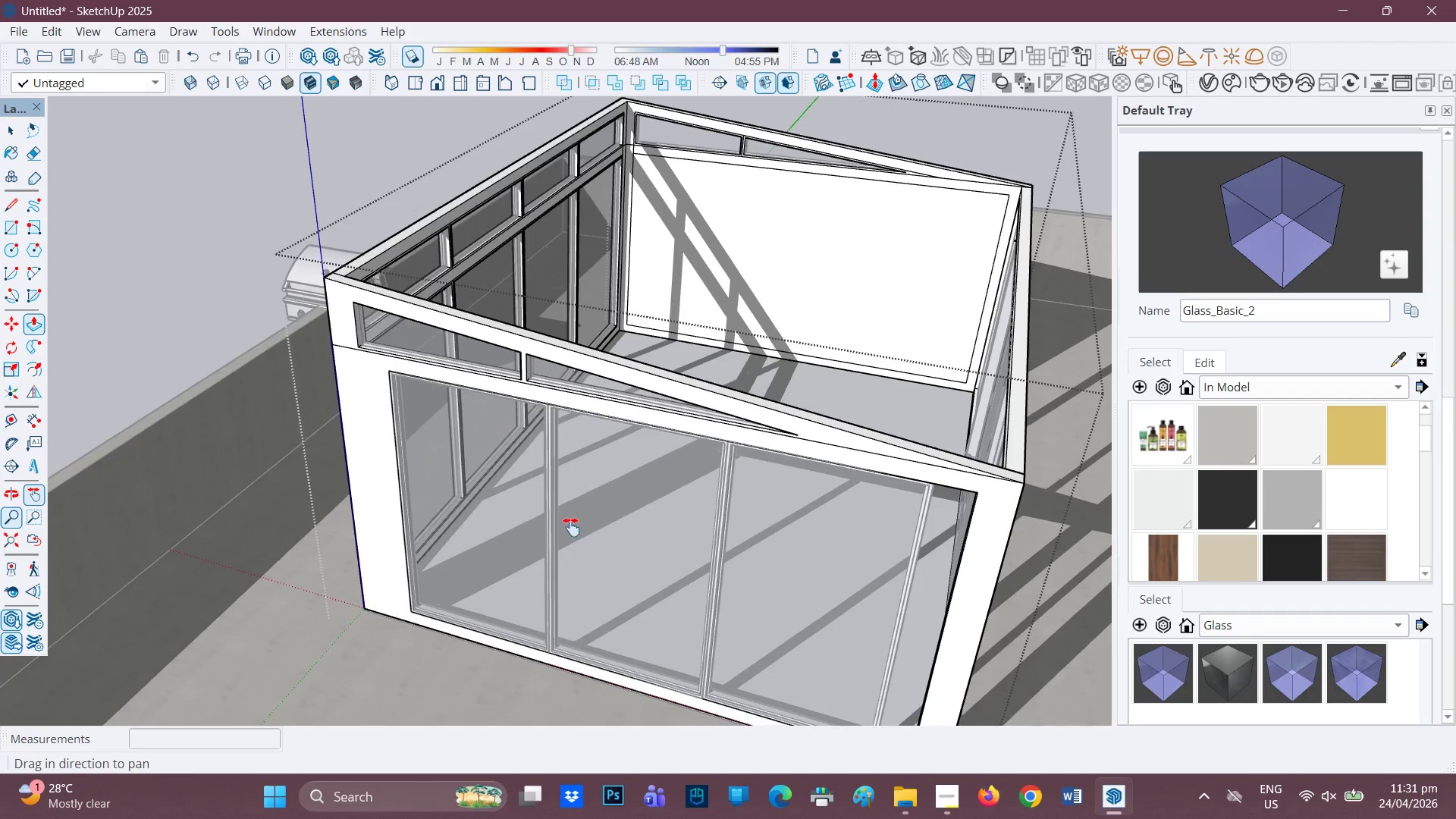 
left_click_drag(start_coordinate=[632, 553], to_coordinate=[353, 499])
 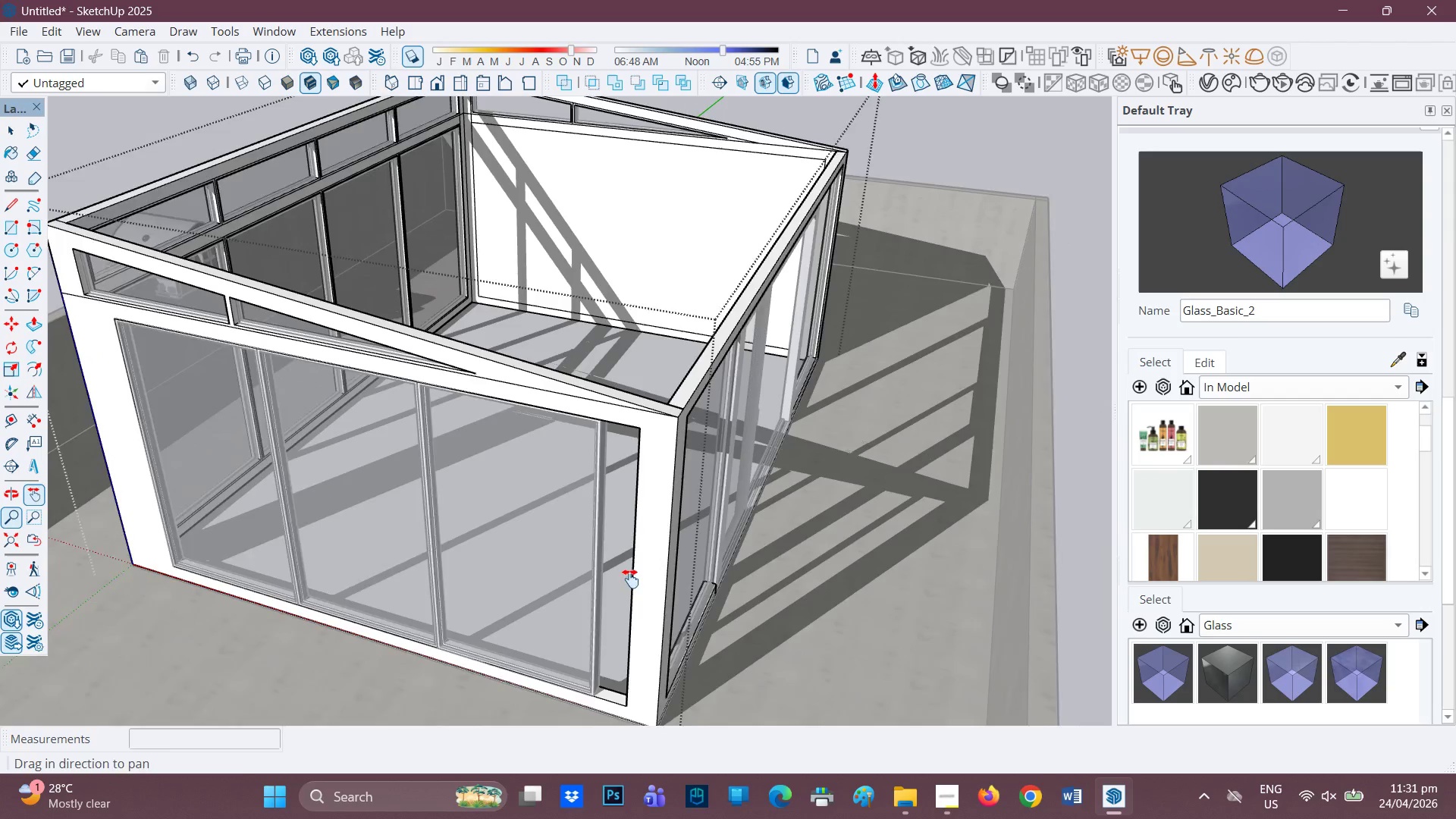 
scroll: coordinate [627, 579], scroll_direction: down, amount: 1.0
 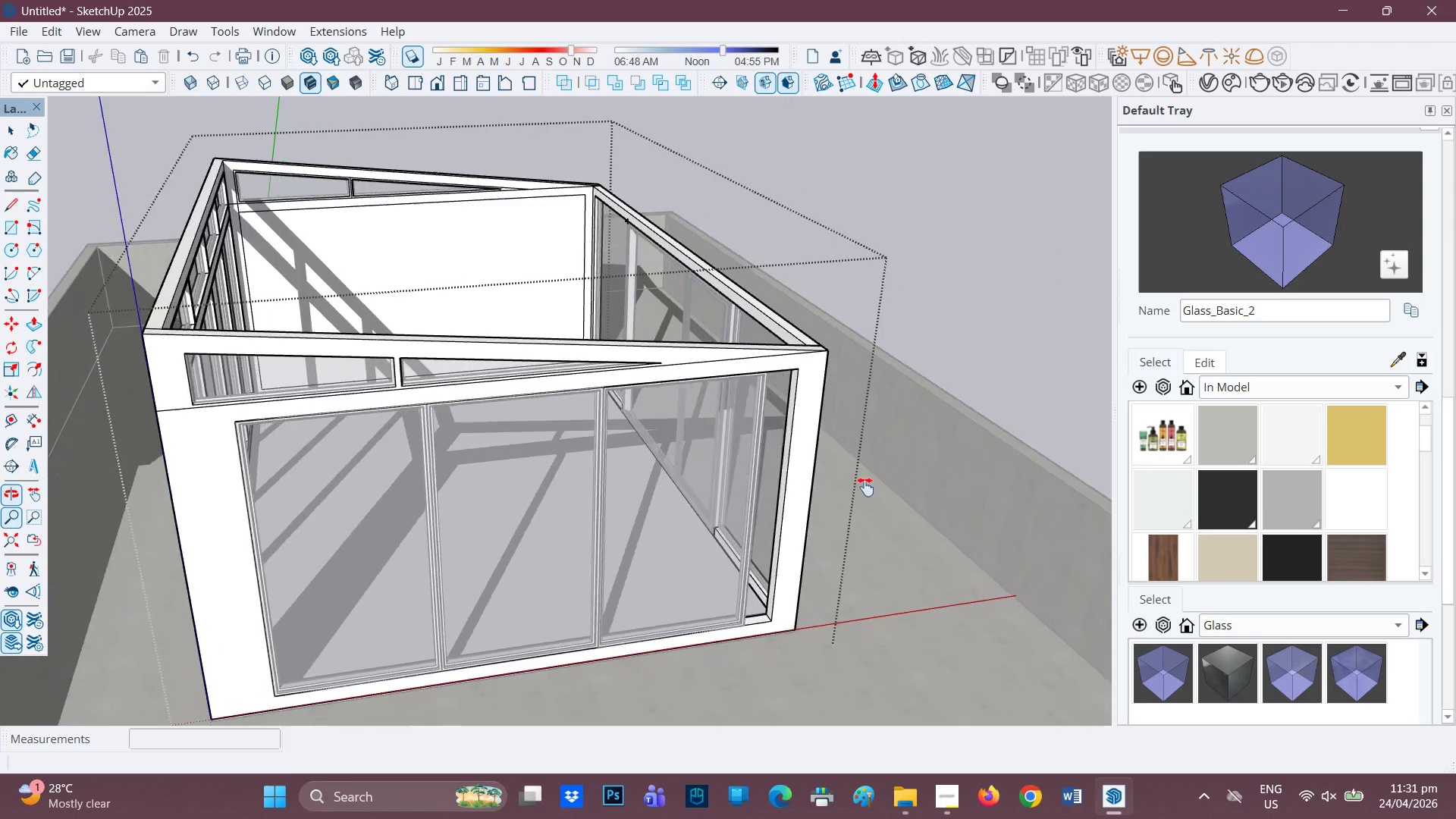 
scroll: coordinate [771, 460], scroll_direction: up, amount: 5.0
 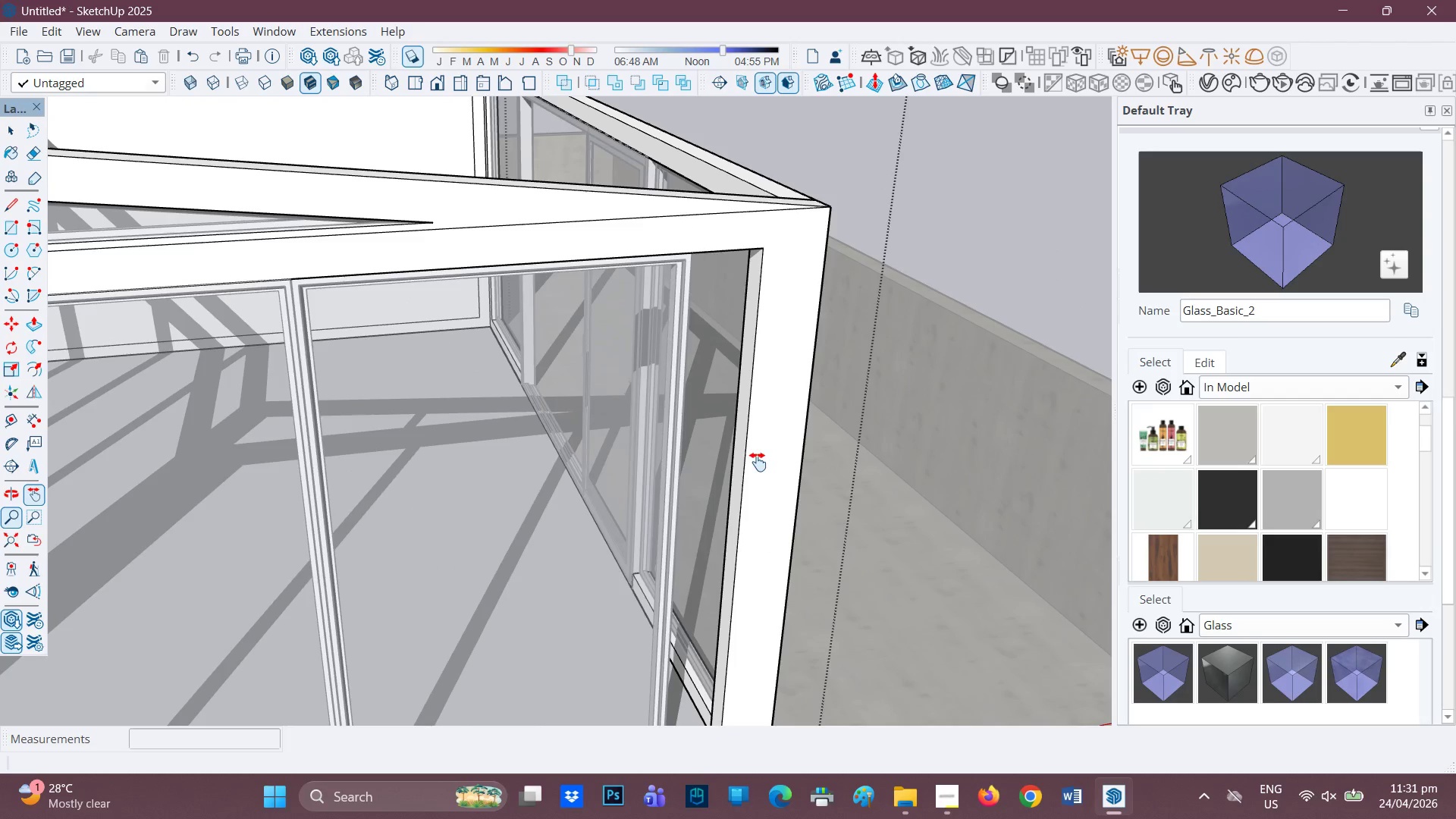 
key(P)
 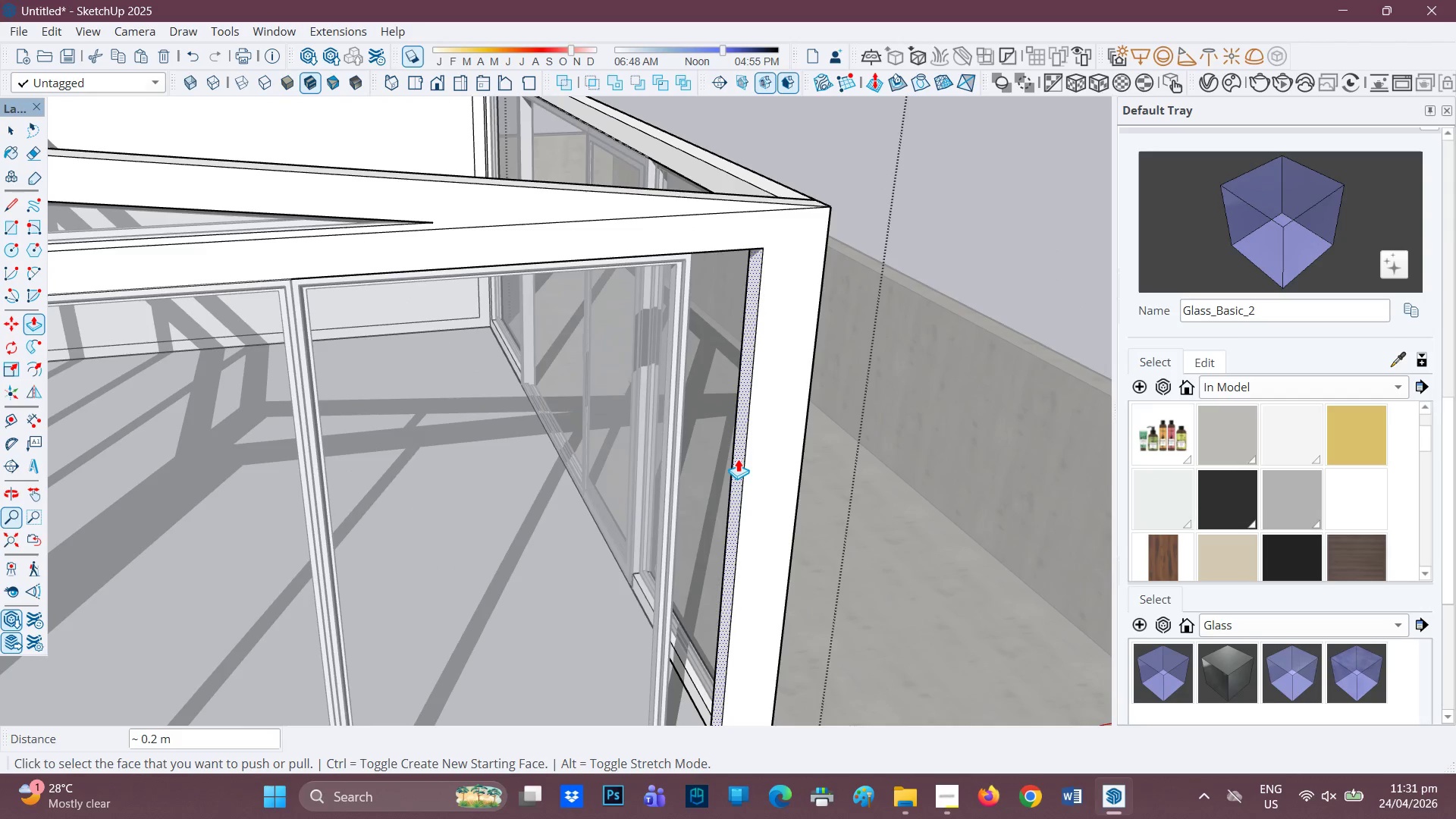 
left_click([738, 459])
 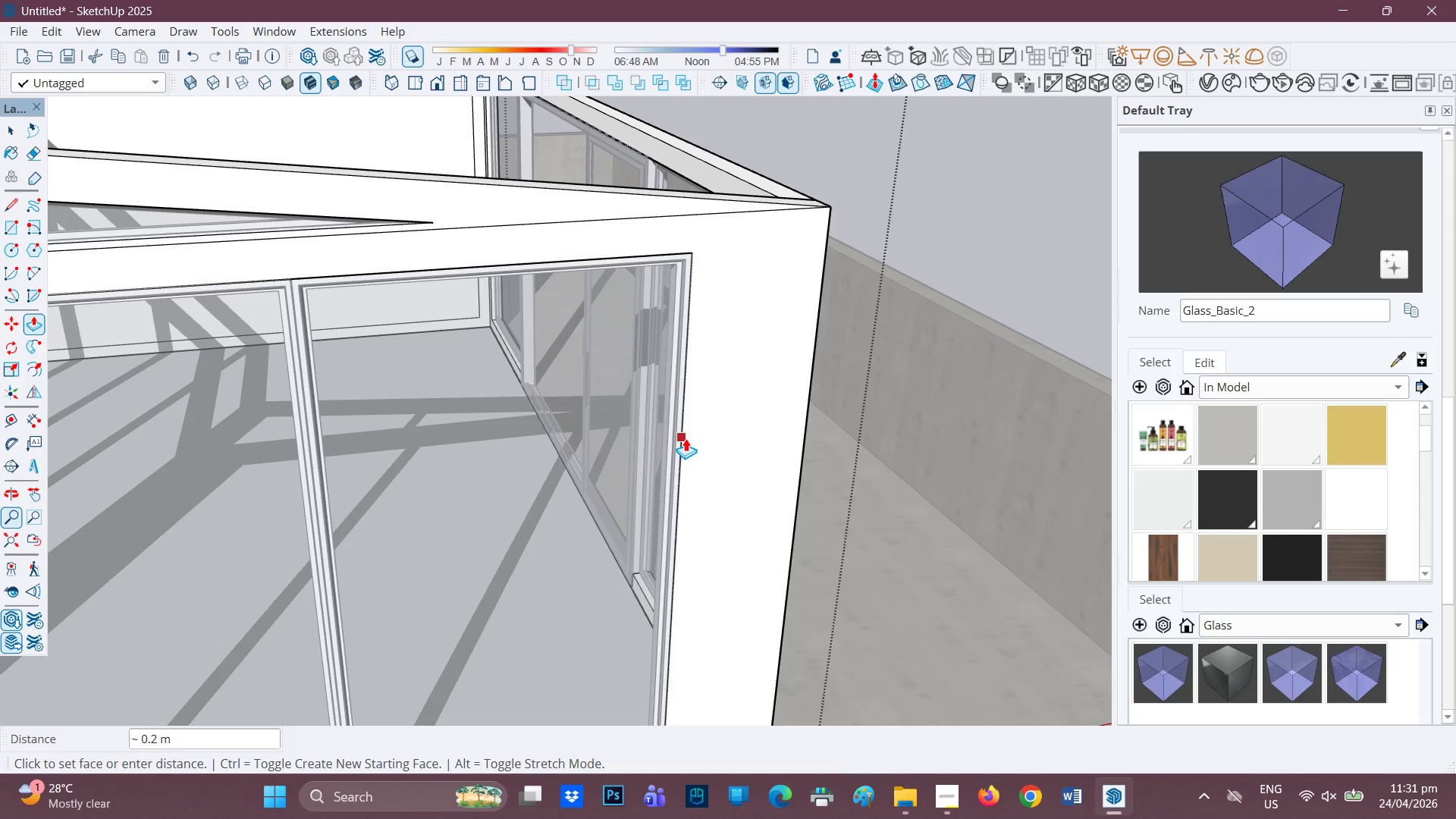 
left_click([682, 438])
 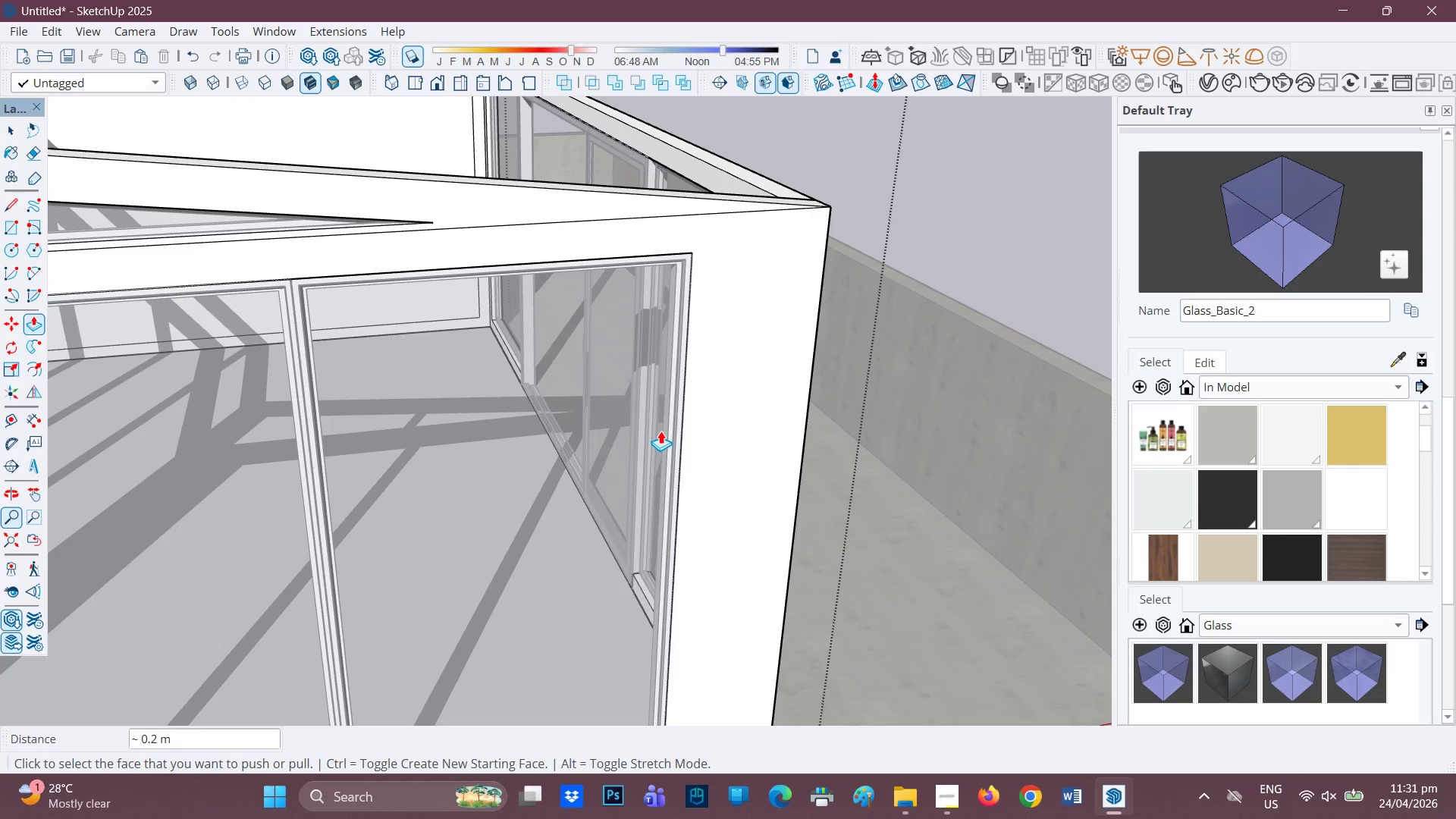 
scroll: coordinate [696, 466], scroll_direction: down, amount: 9.0
 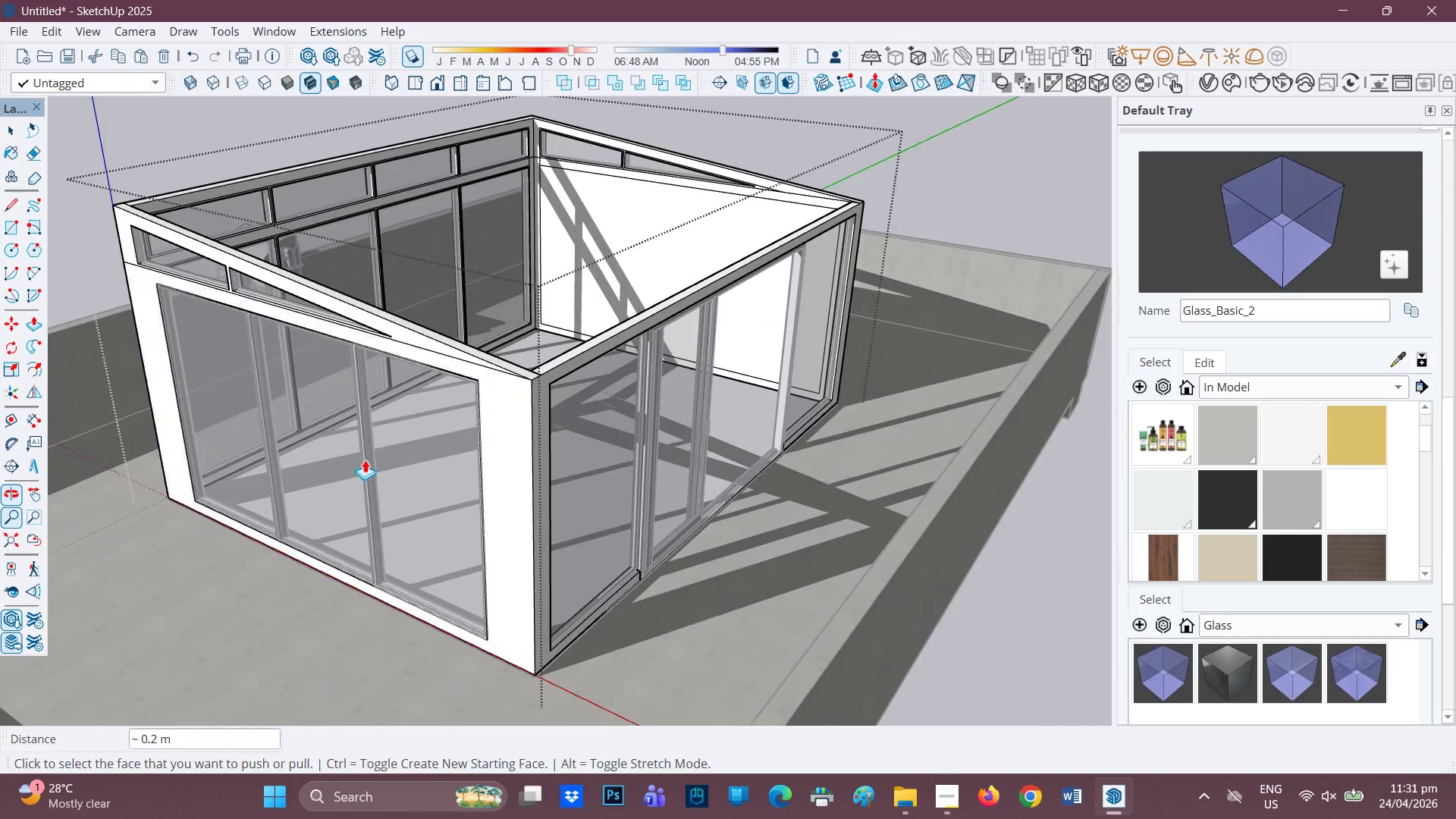 
key(H)
 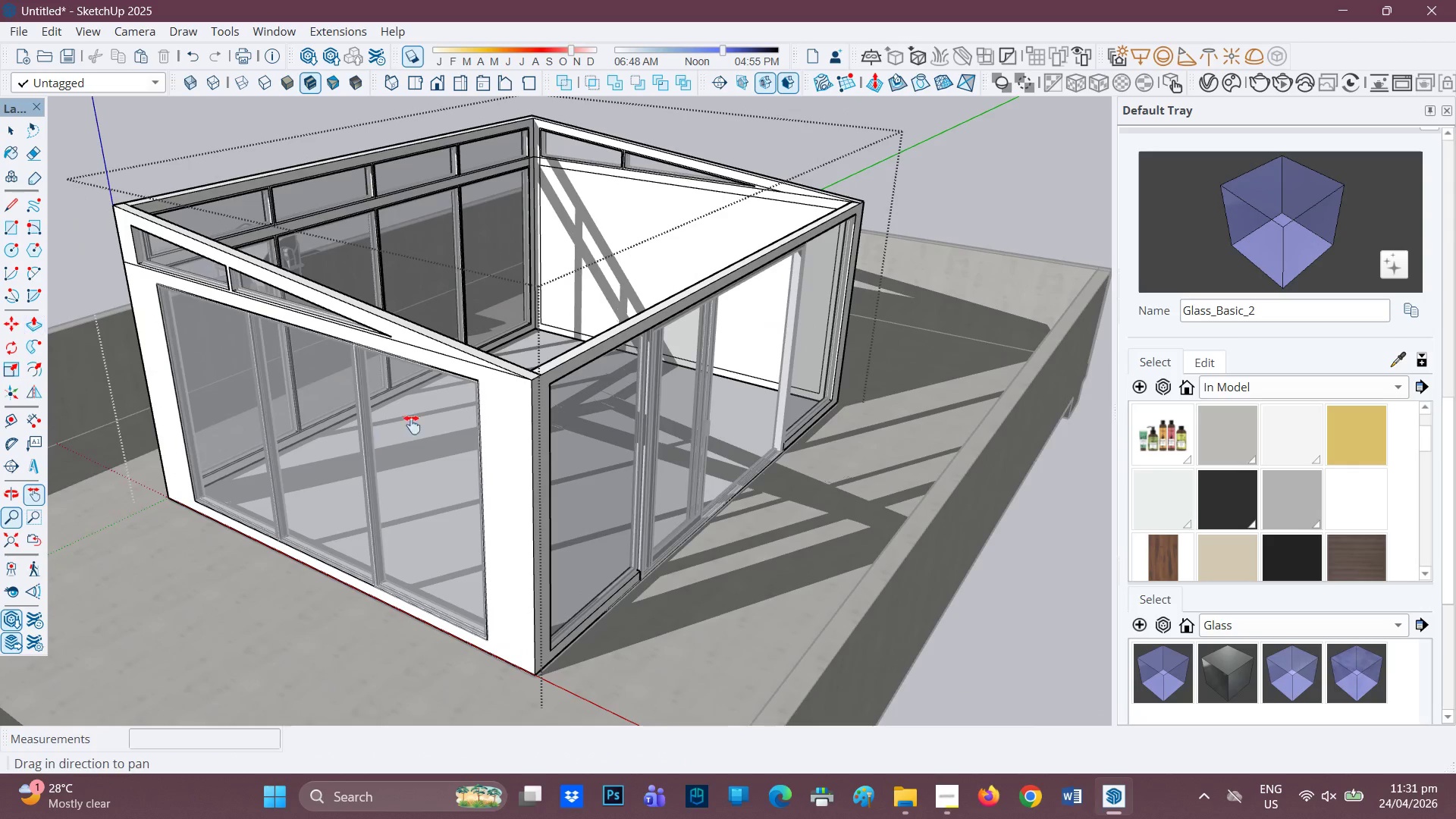 
left_click_drag(start_coordinate=[406, 425], to_coordinate=[713, 485])
 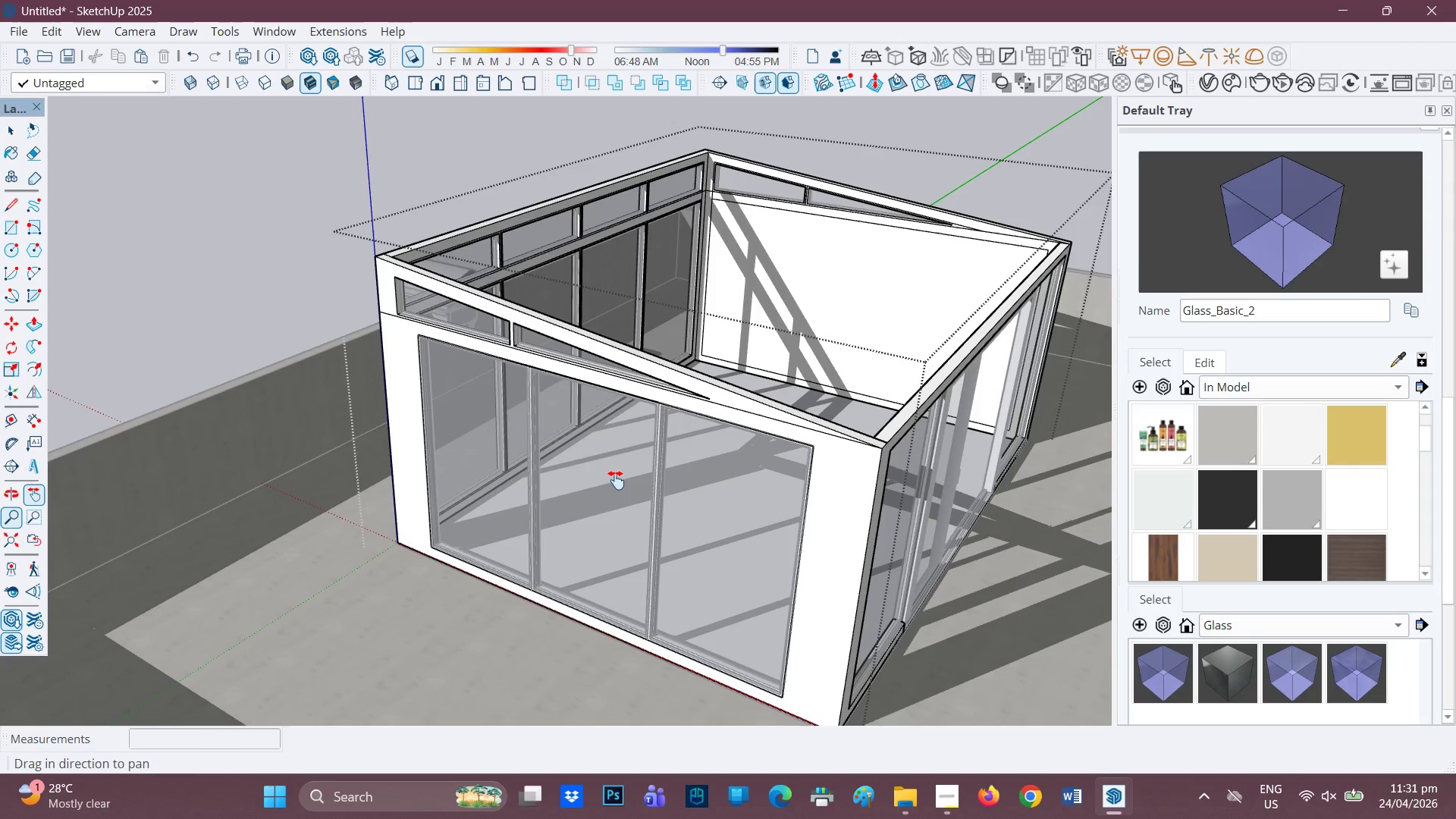 
wait(7.92)
 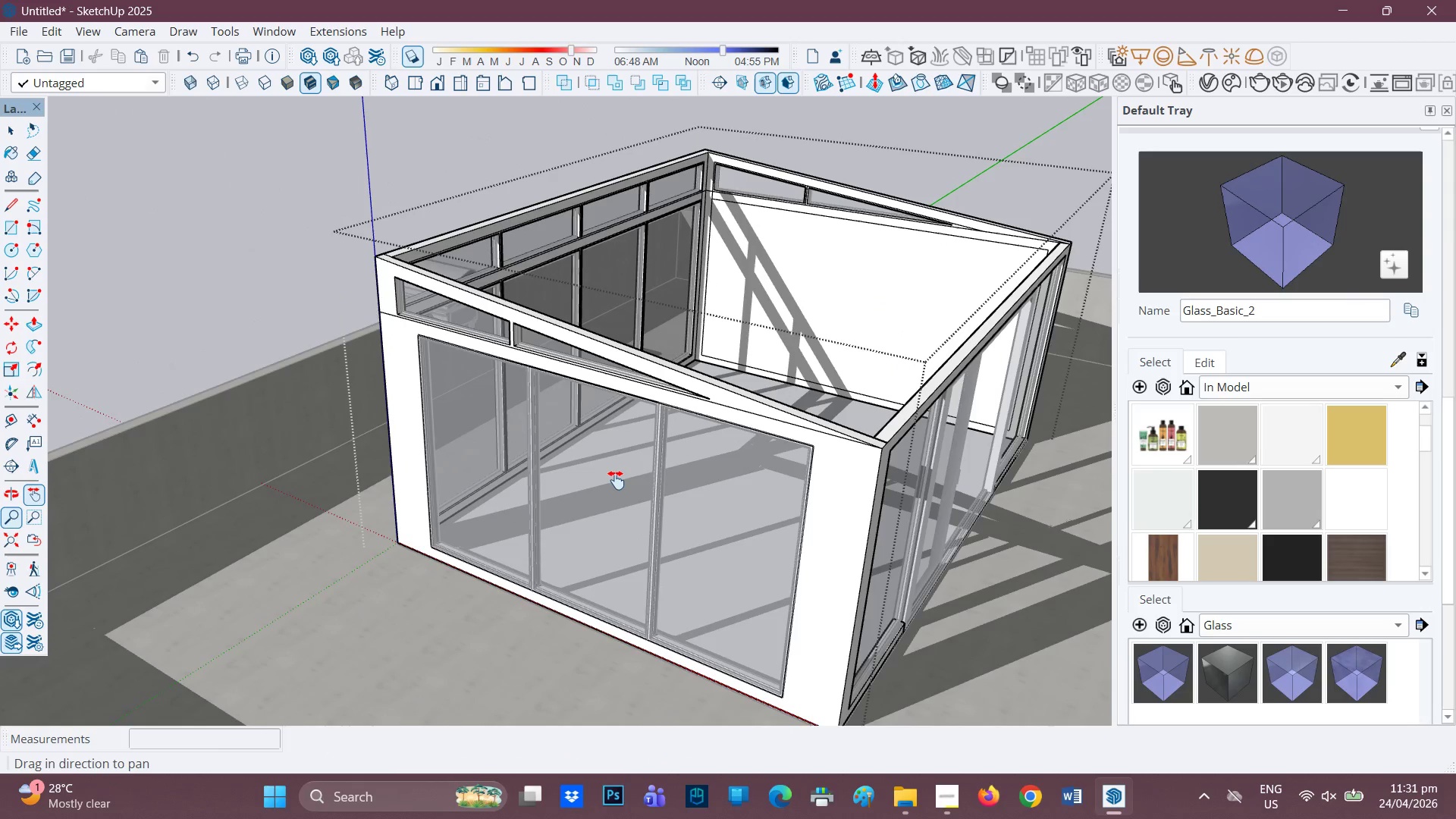 
scroll: coordinate [619, 478], scroll_direction: down, amount: 3.0
 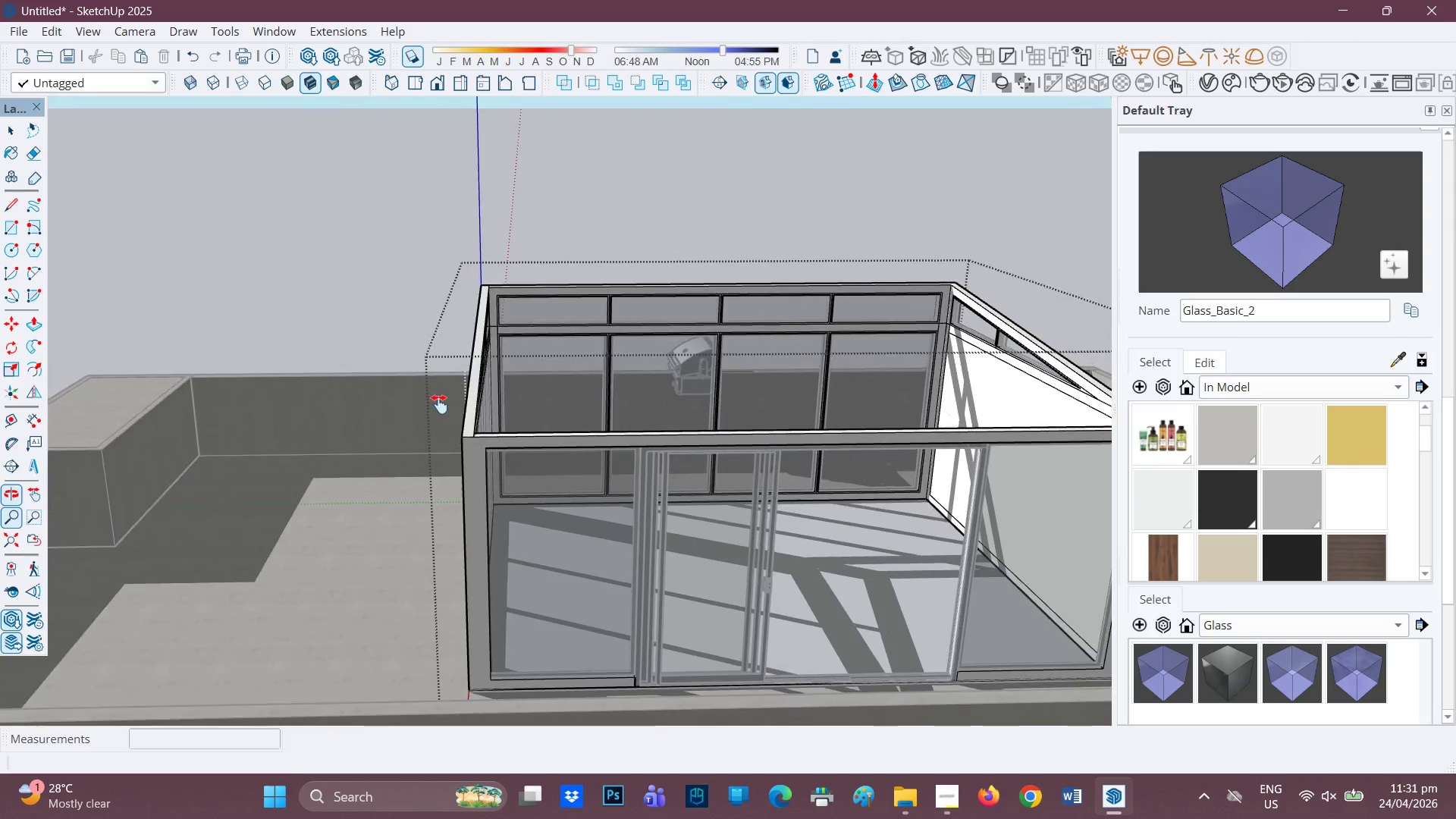 
scroll: coordinate [494, 512], scroll_direction: up, amount: 2.0
 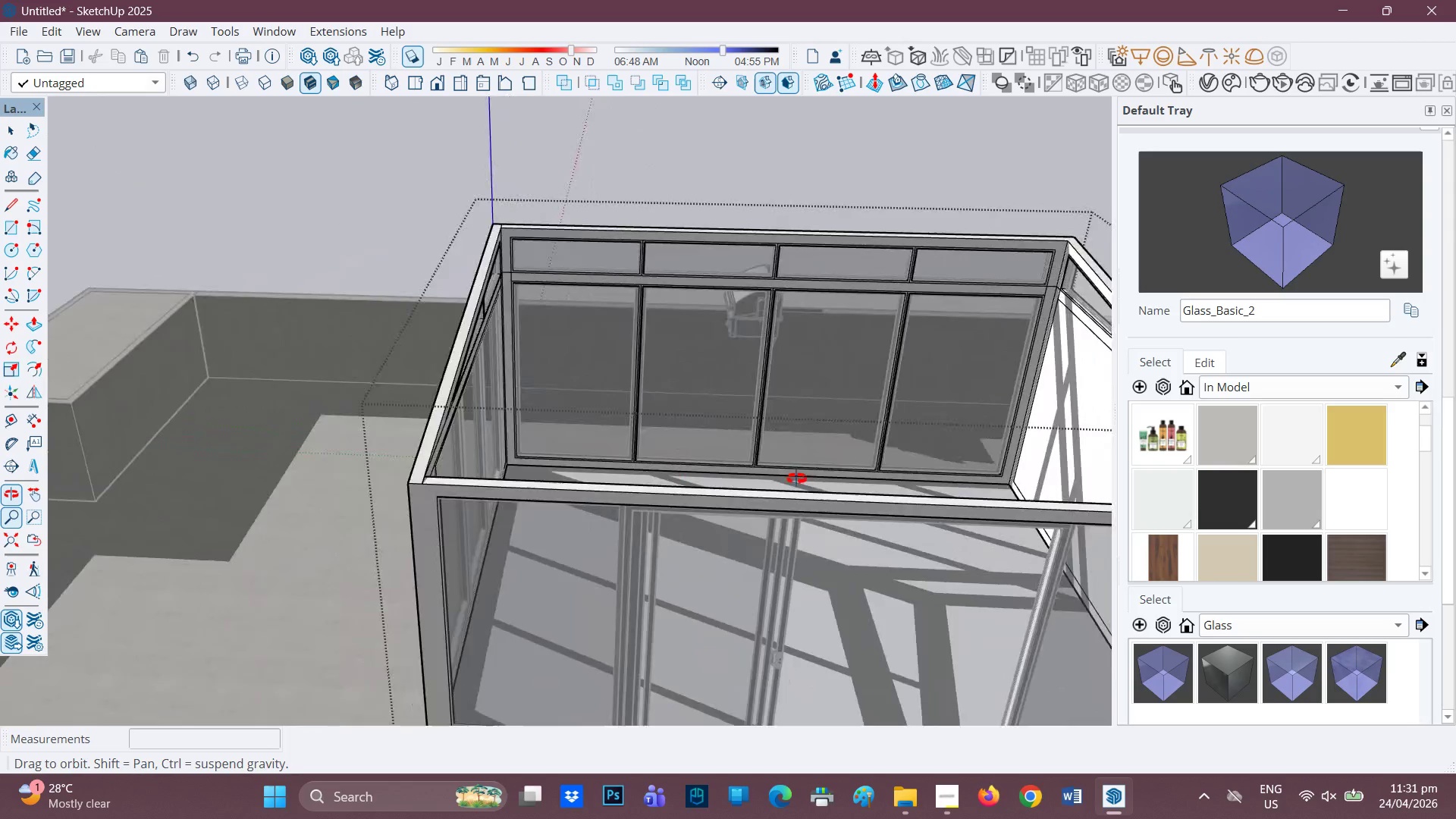 
key(Space)
 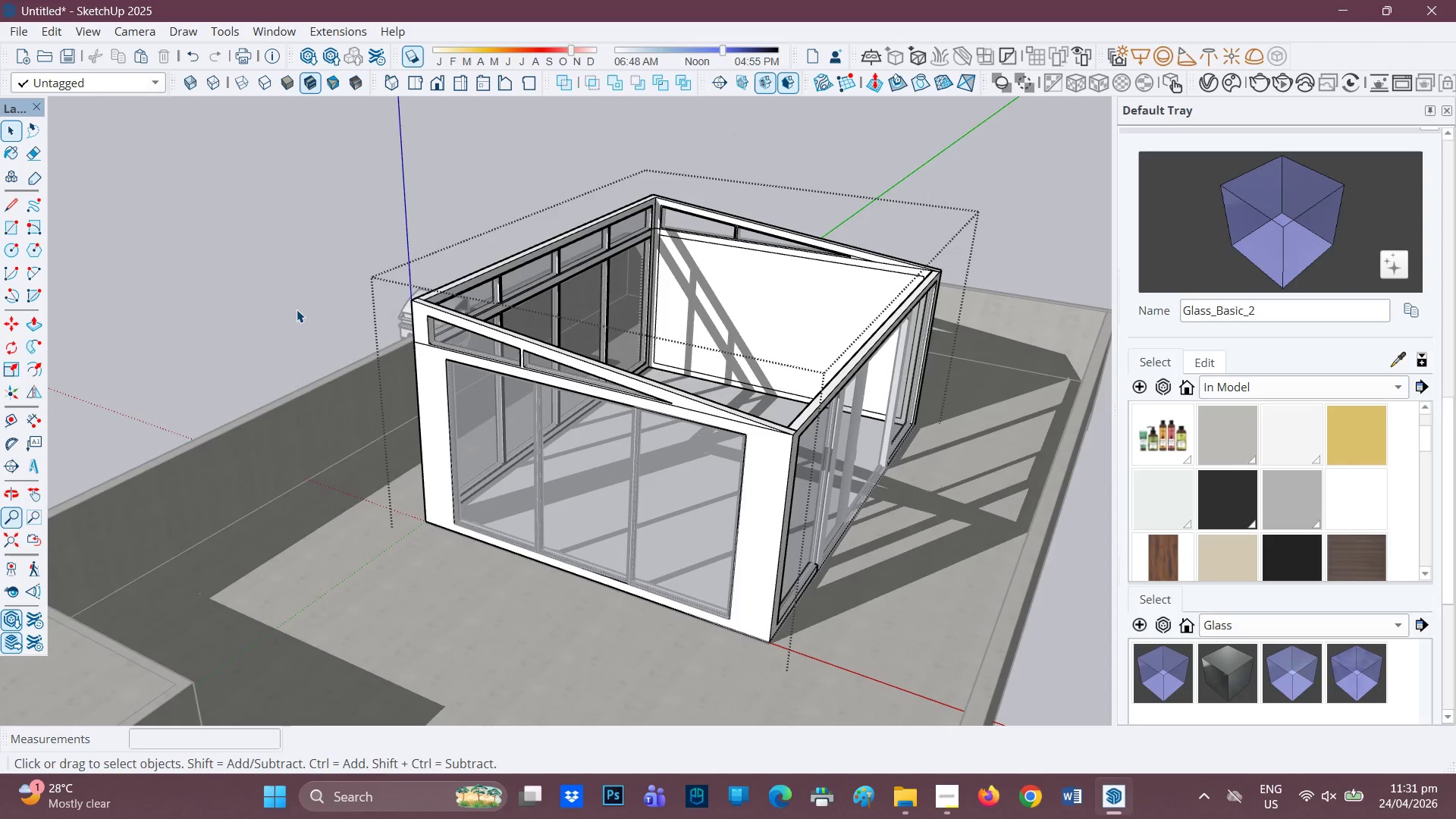 
scroll: coordinate [604, 460], scroll_direction: down, amount: 2.0
 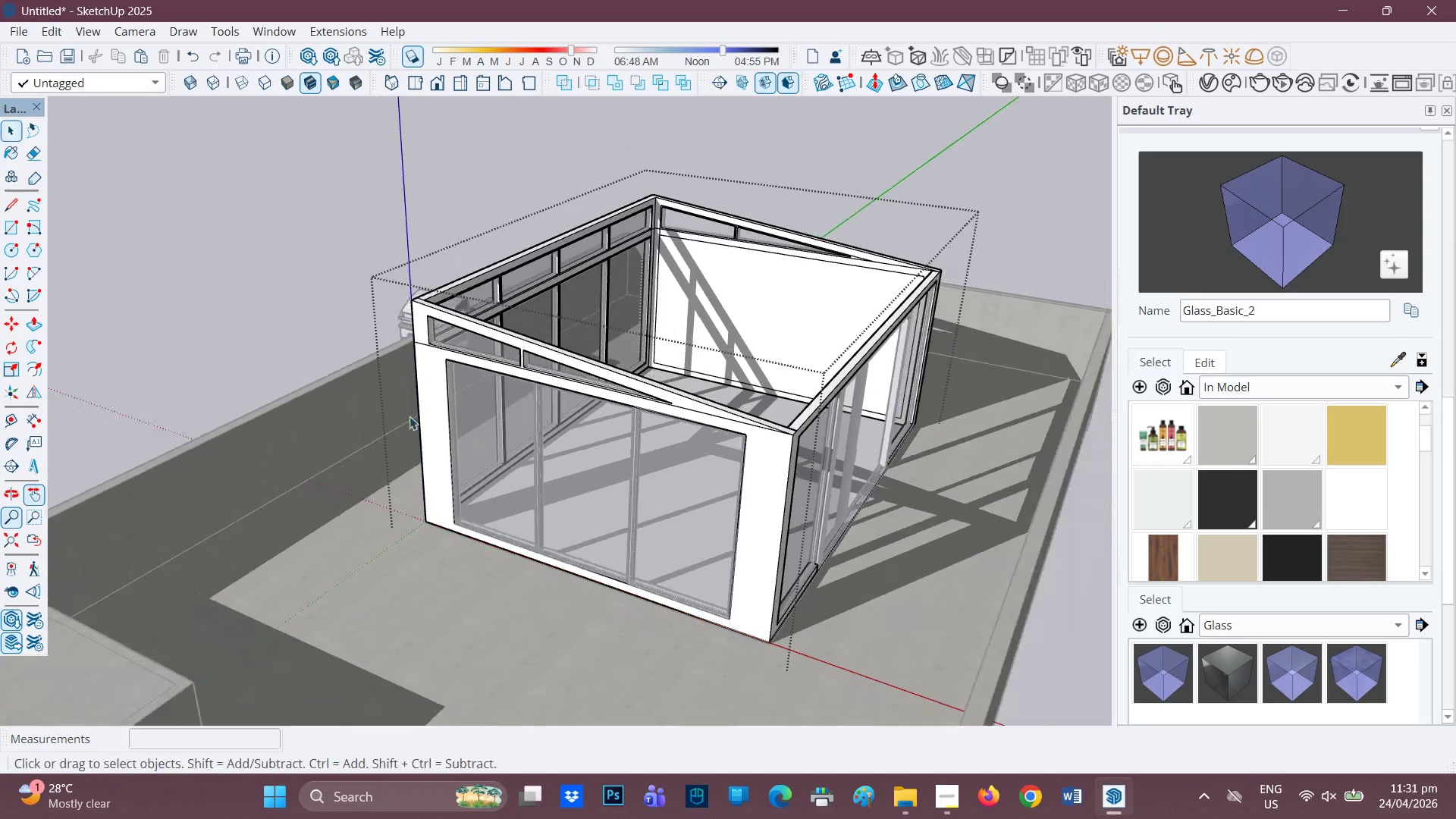 
left_click([297, 309])
 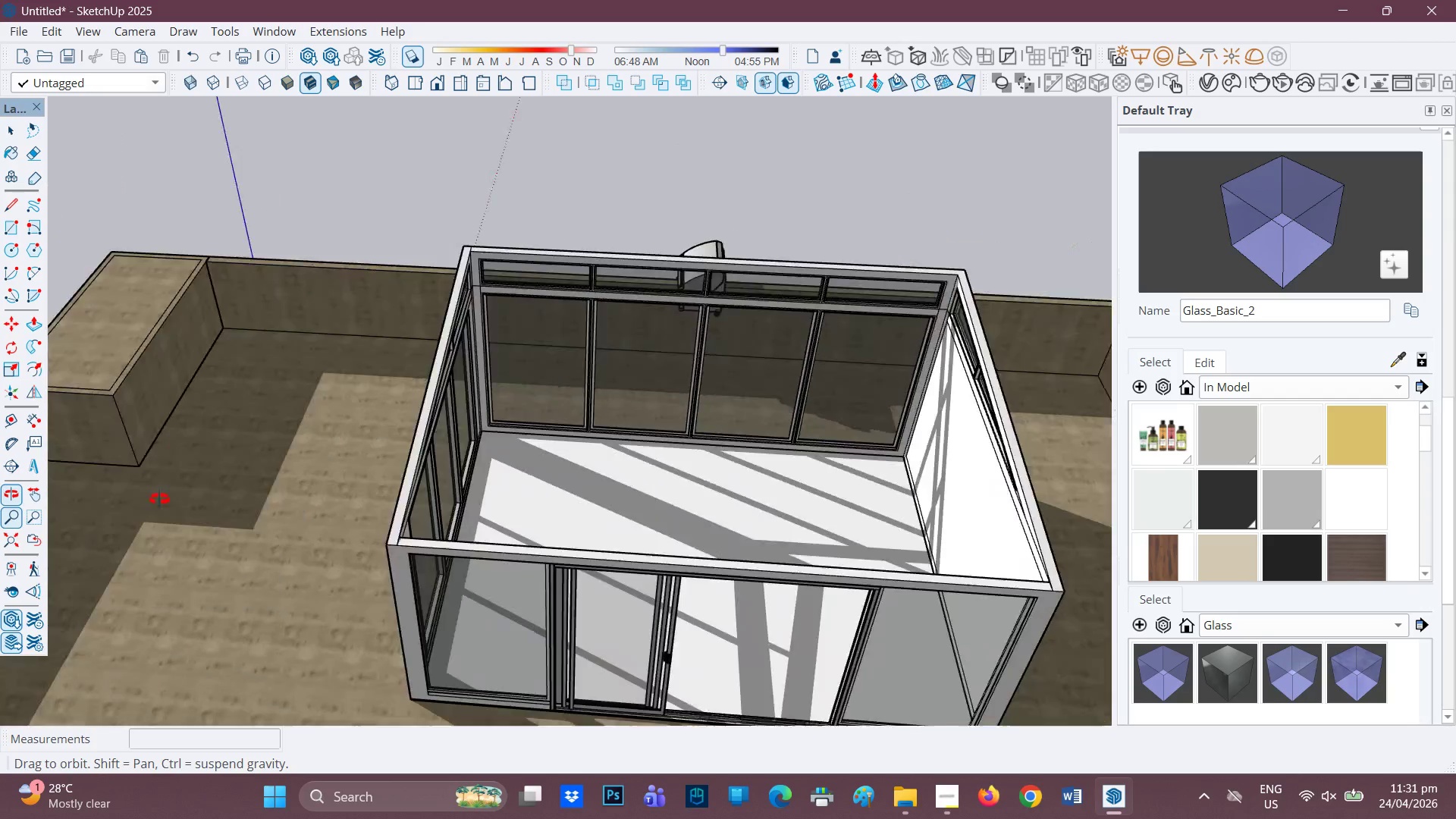 
key(Space)
 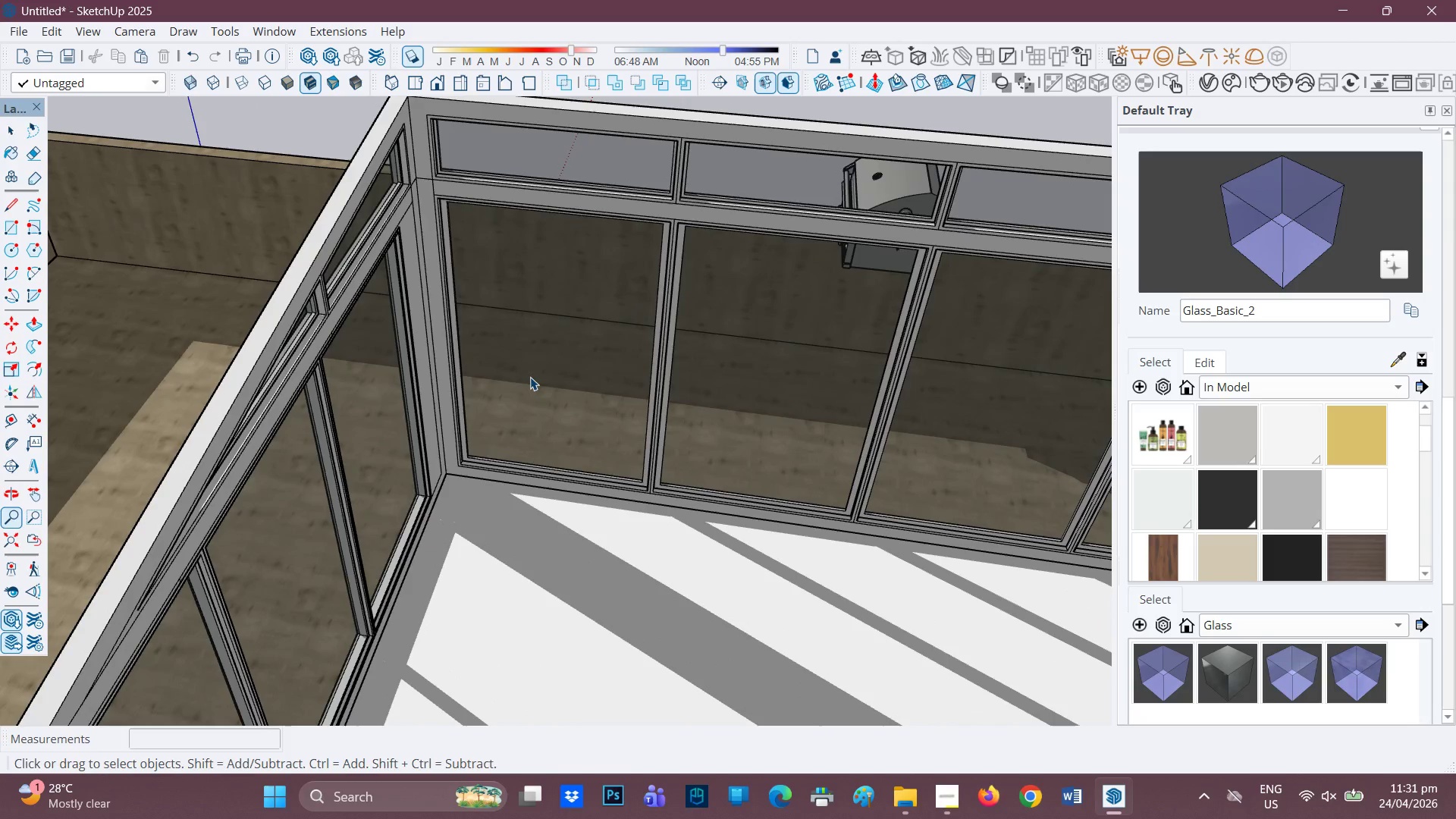 
scroll: coordinate [561, 361], scroll_direction: up, amount: 7.0
 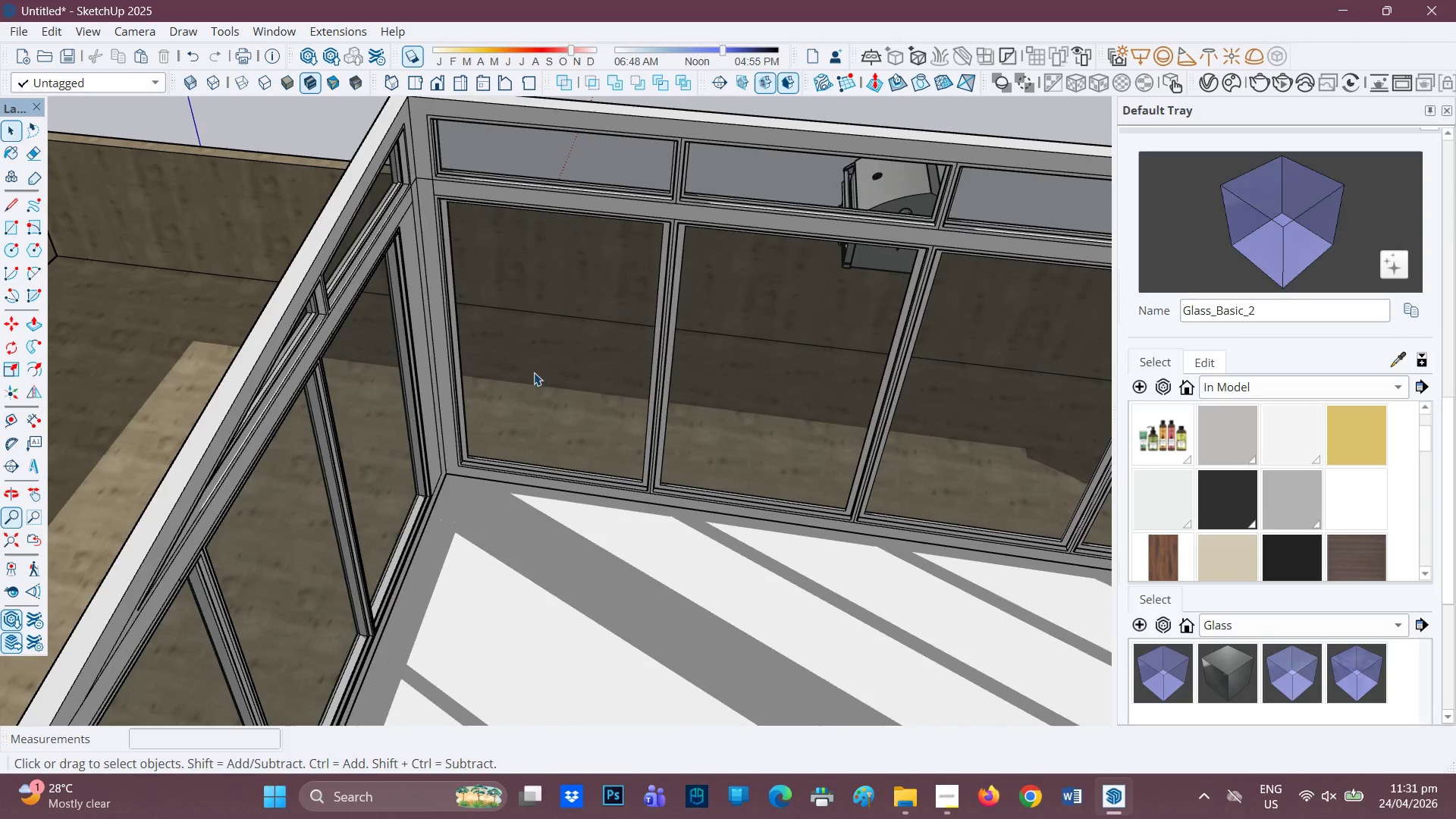 
left_click([530, 377])
 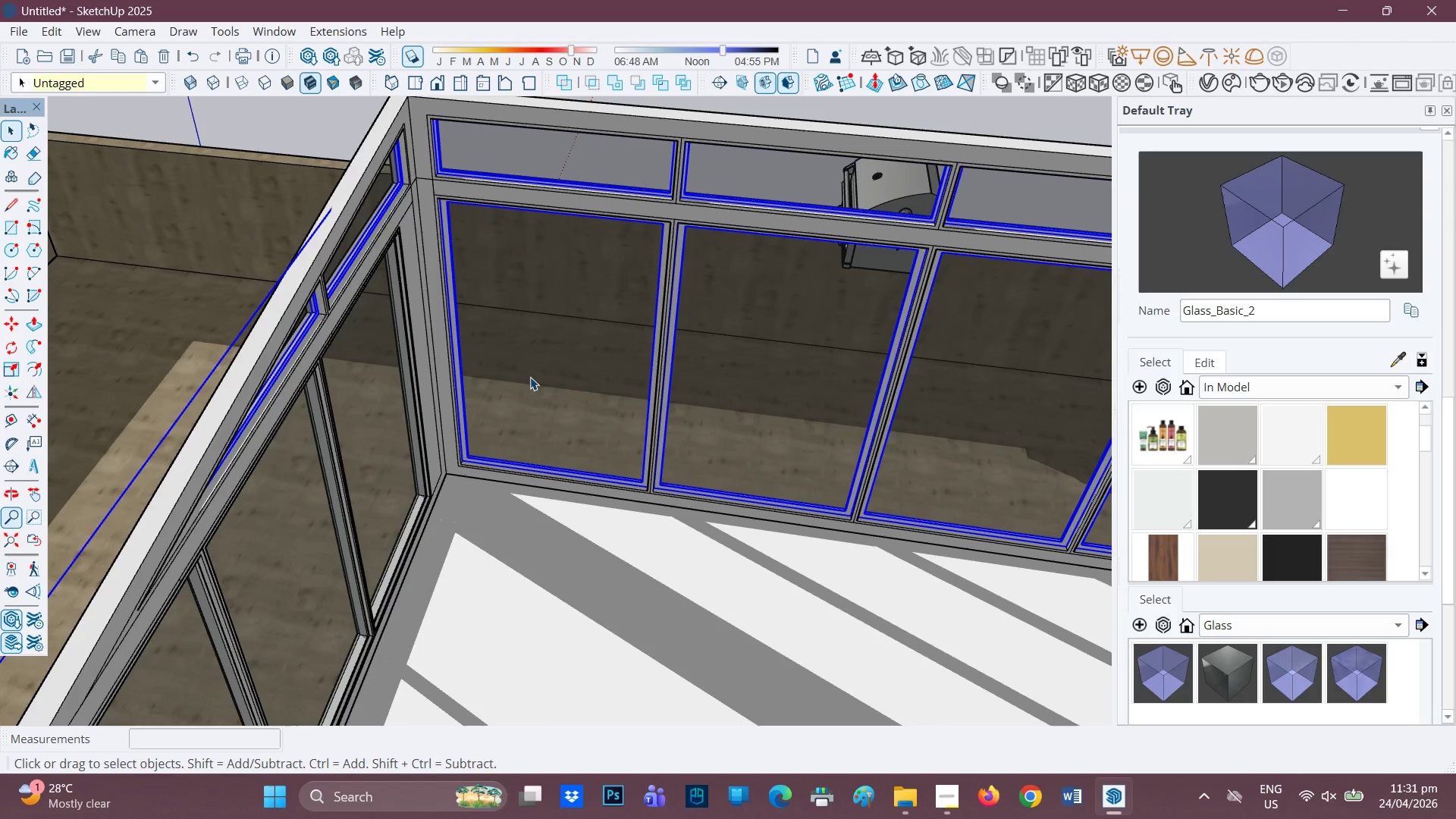 
double_click([531, 379])
 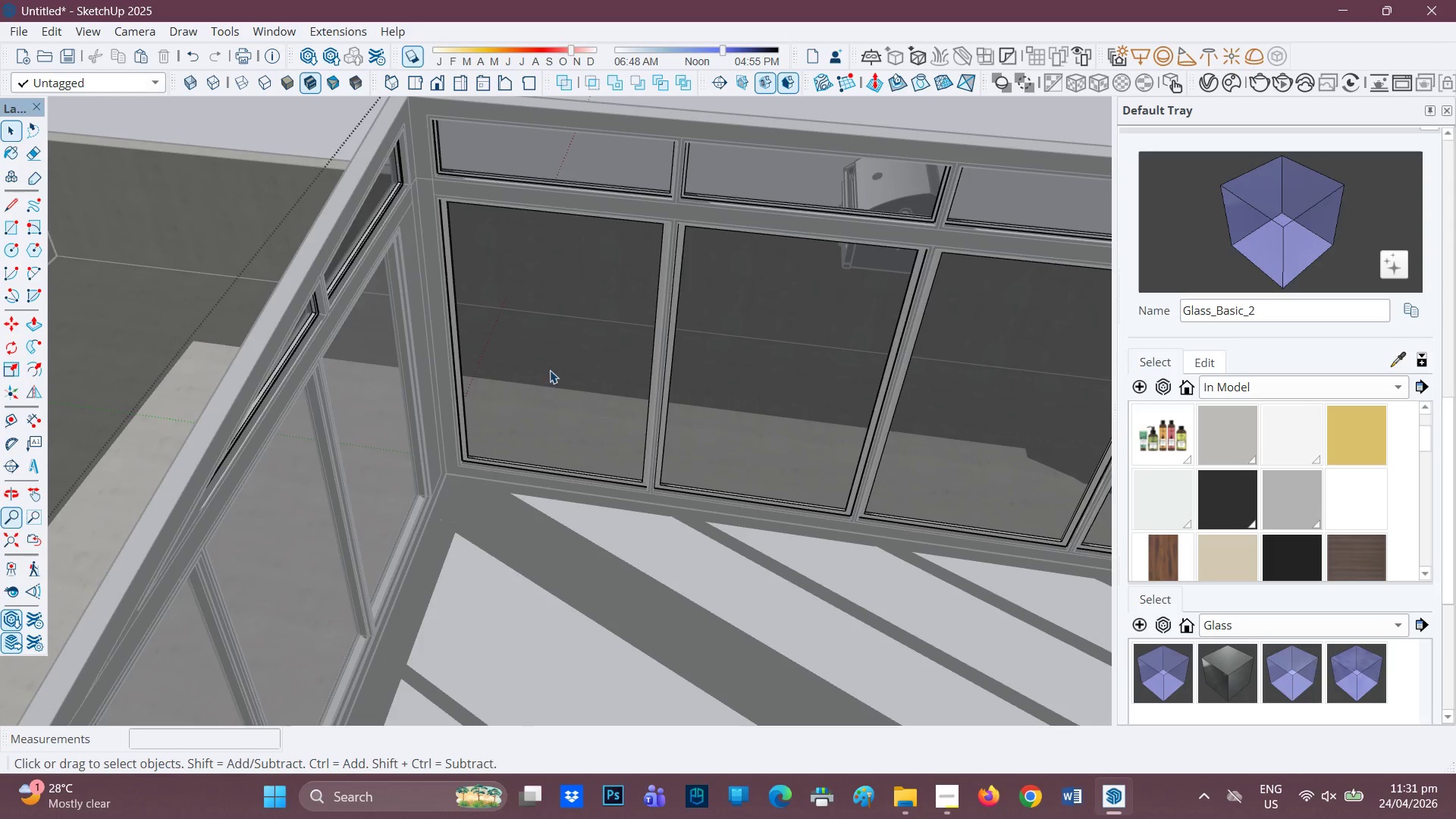 
left_click([551, 370])
 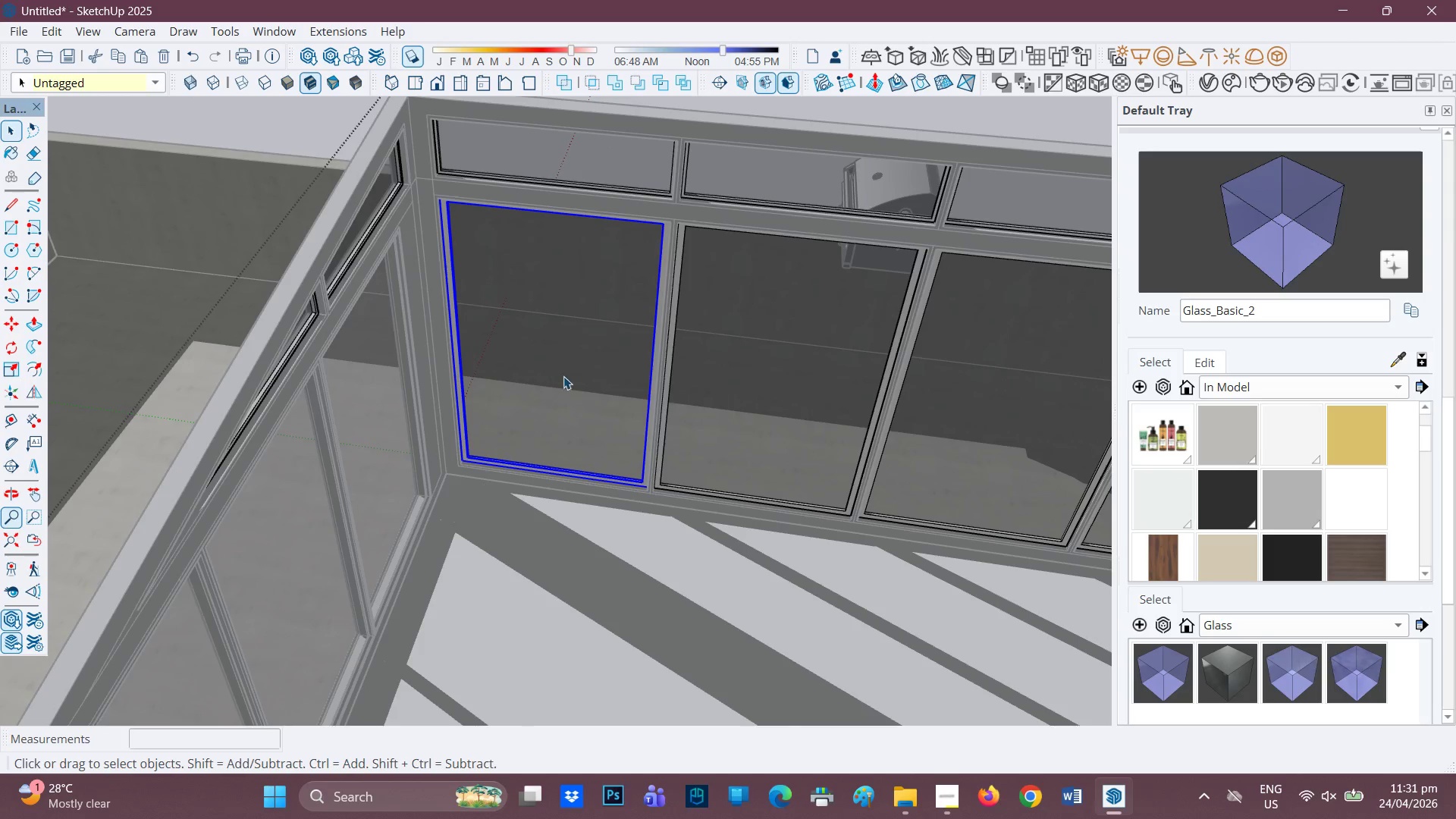 
scroll: coordinate [576, 384], scroll_direction: down, amount: 3.0
 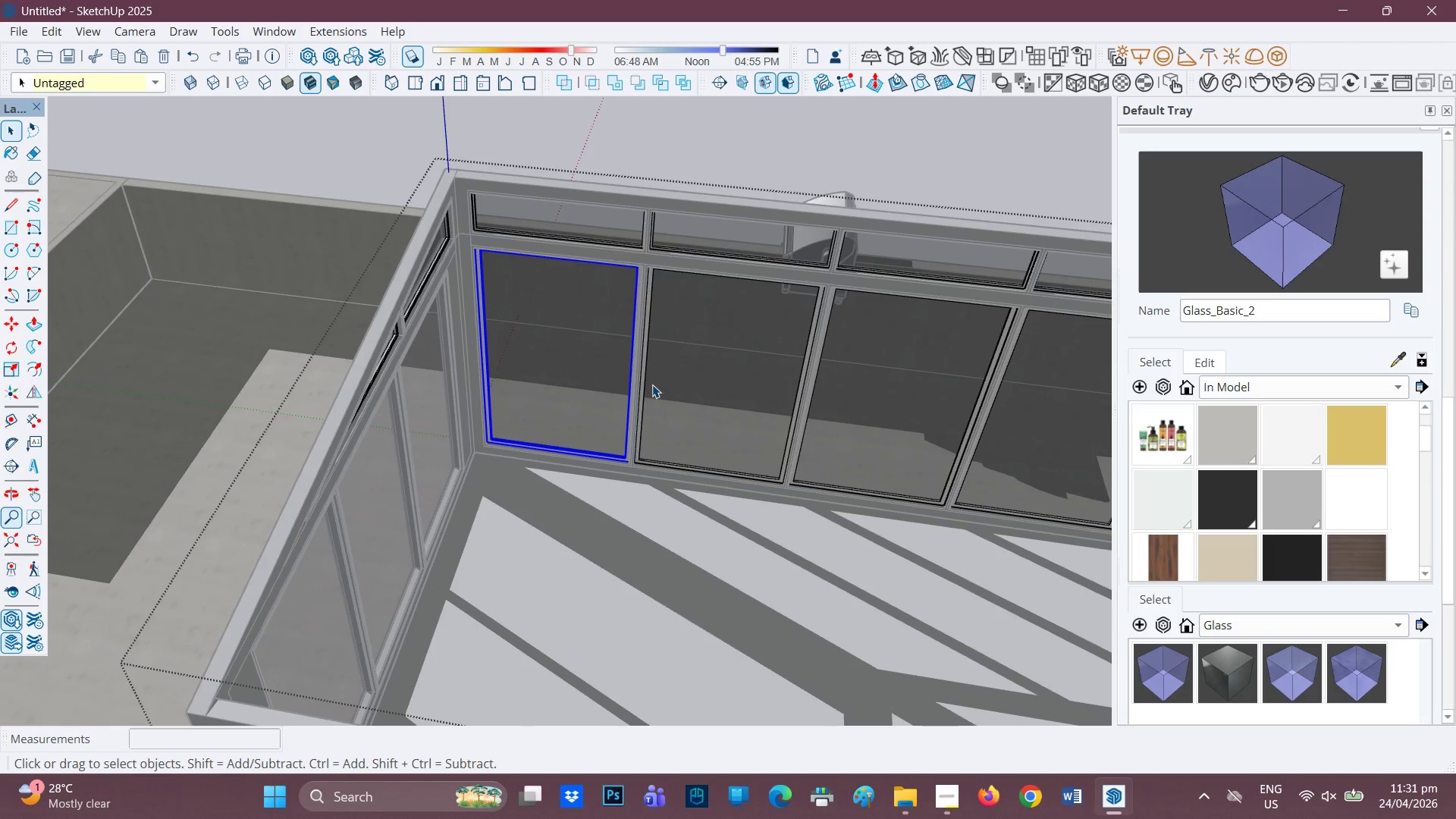 
hold_key(key=ControlLeft, duration=2.06)
double_click([1018, 419])
 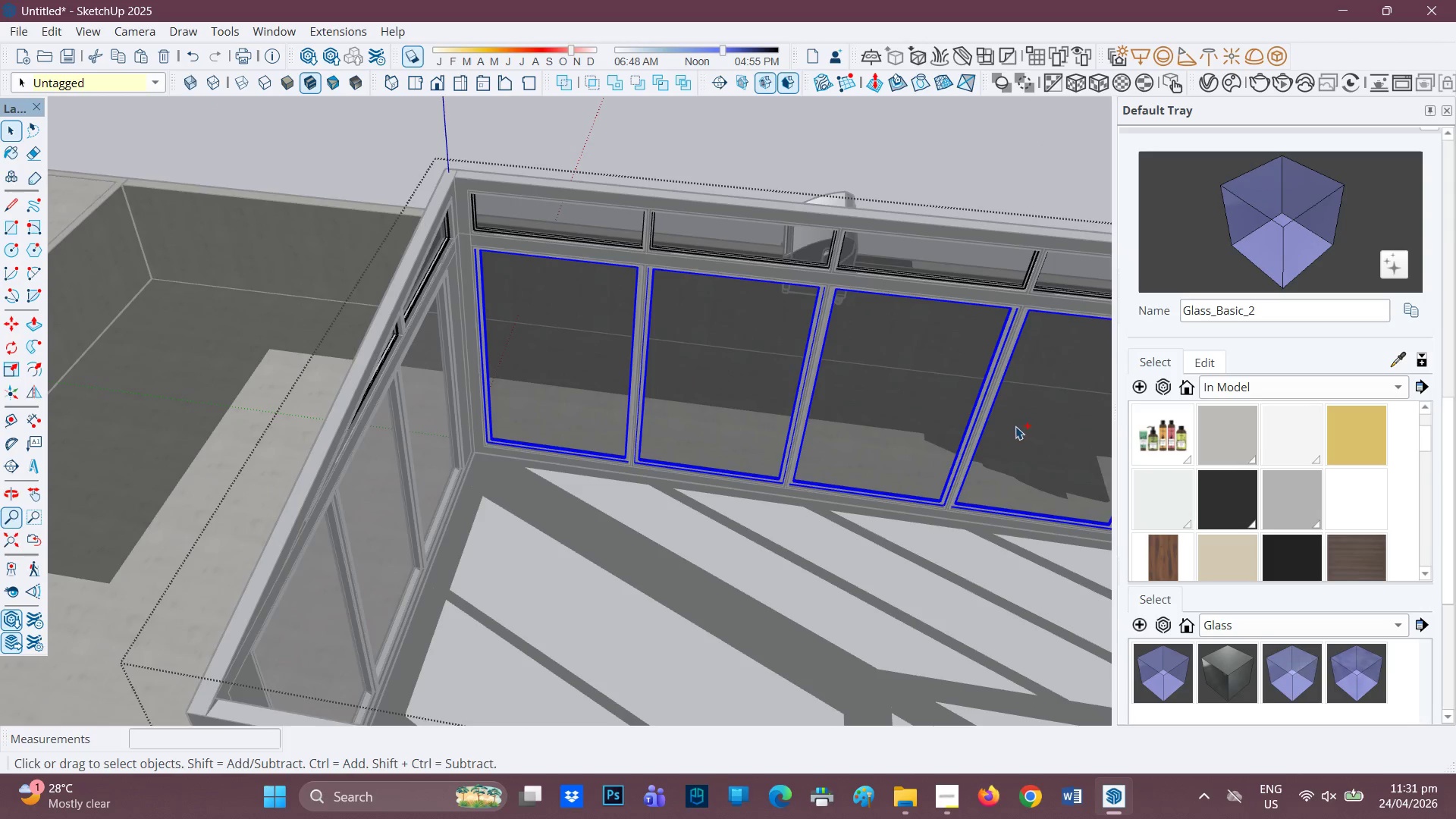 
scroll: coordinate [1014, 465], scroll_direction: down, amount: 6.0
 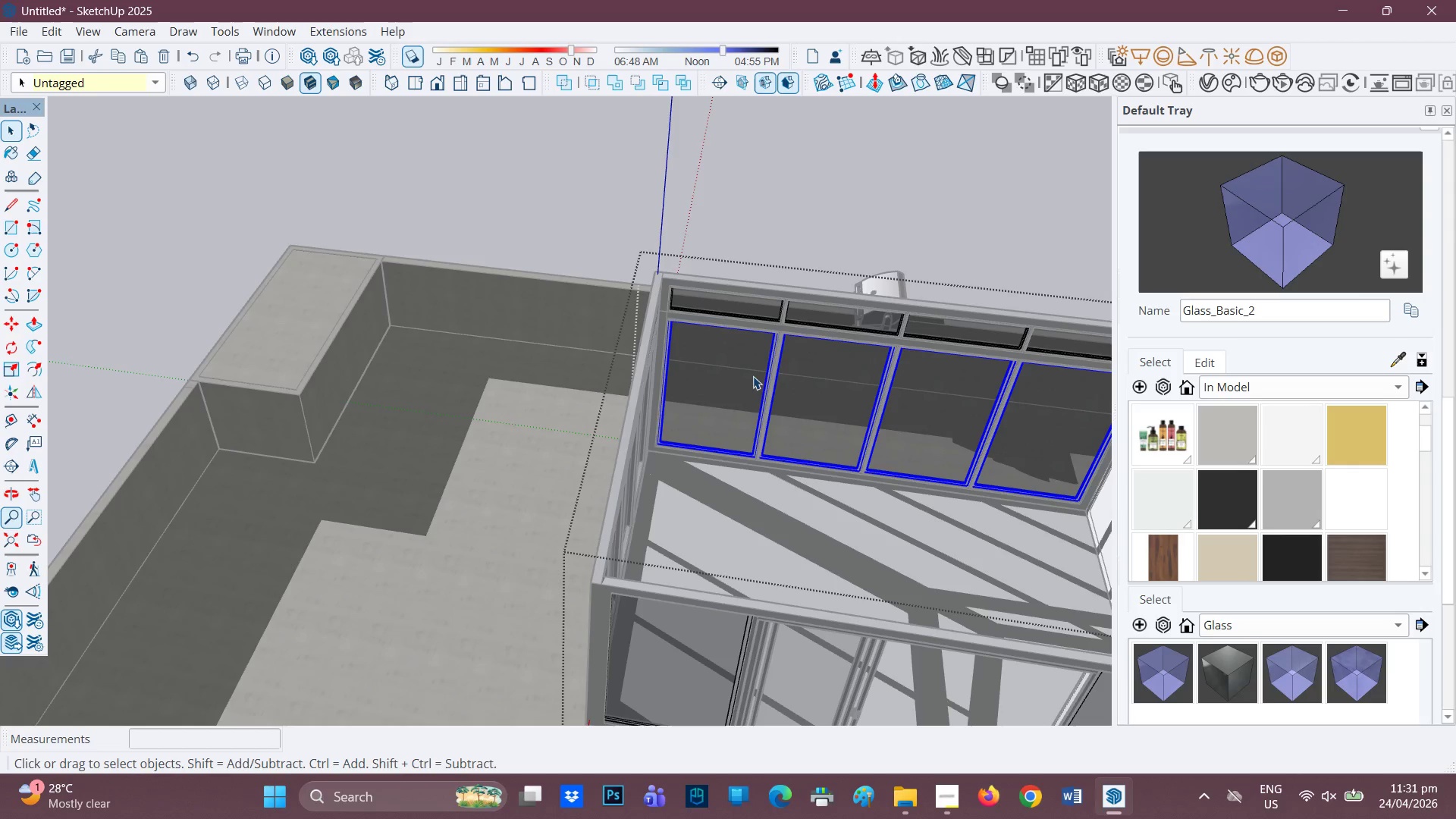 
right_click([708, 368])
 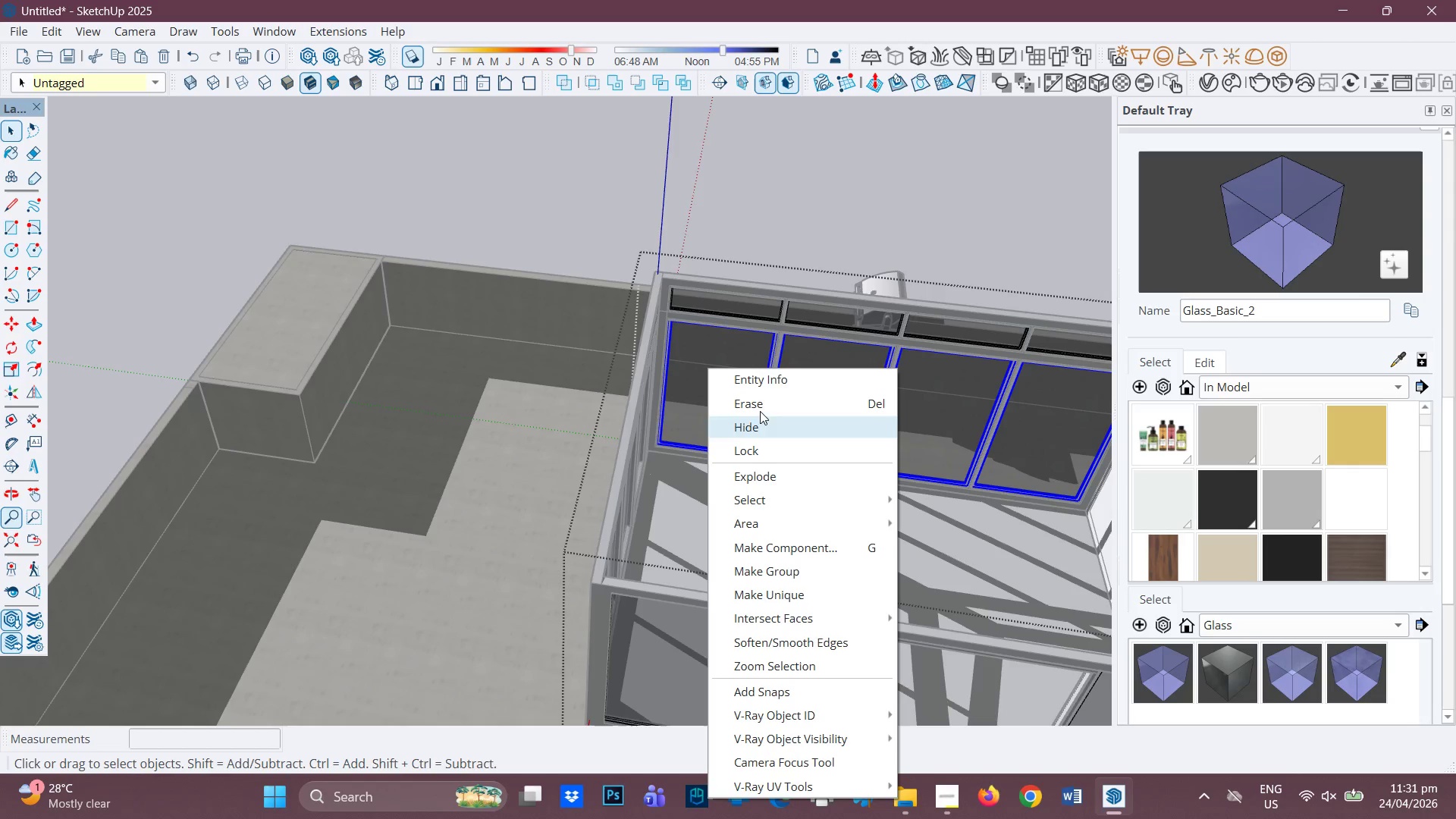 
left_click([757, 406])
 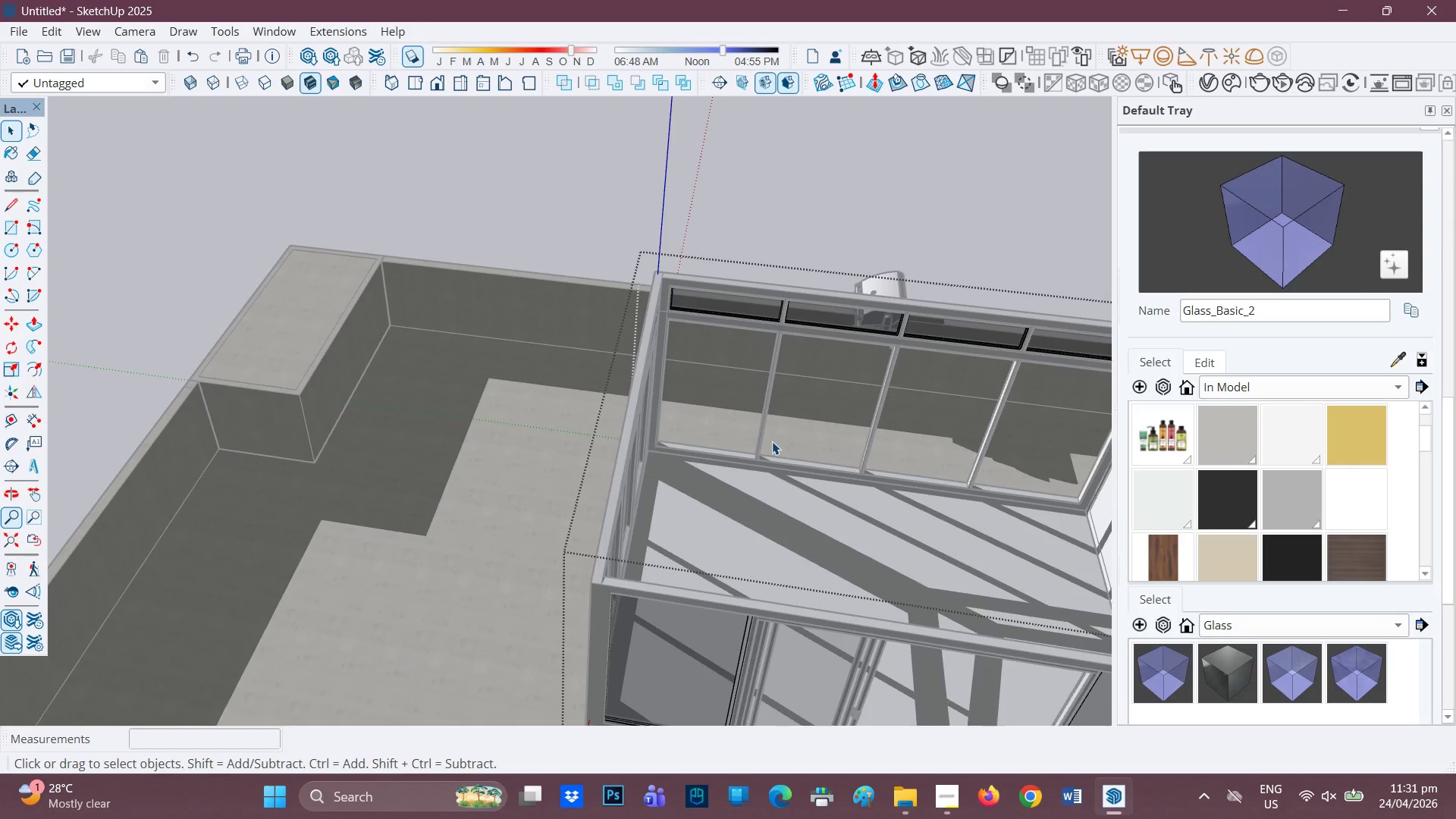 
scroll: coordinate [767, 444], scroll_direction: up, amount: 2.0
 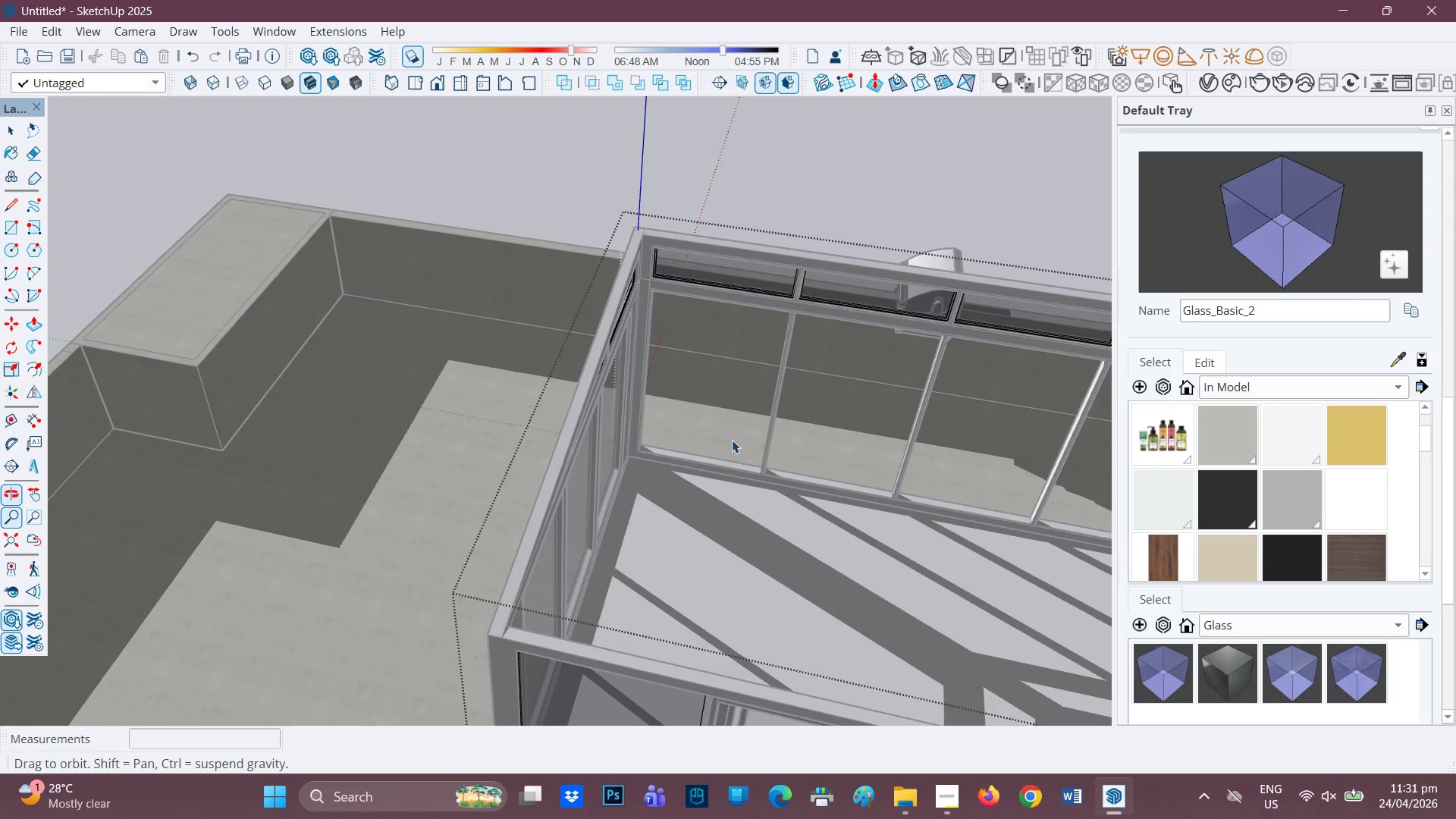 
key(Space)
 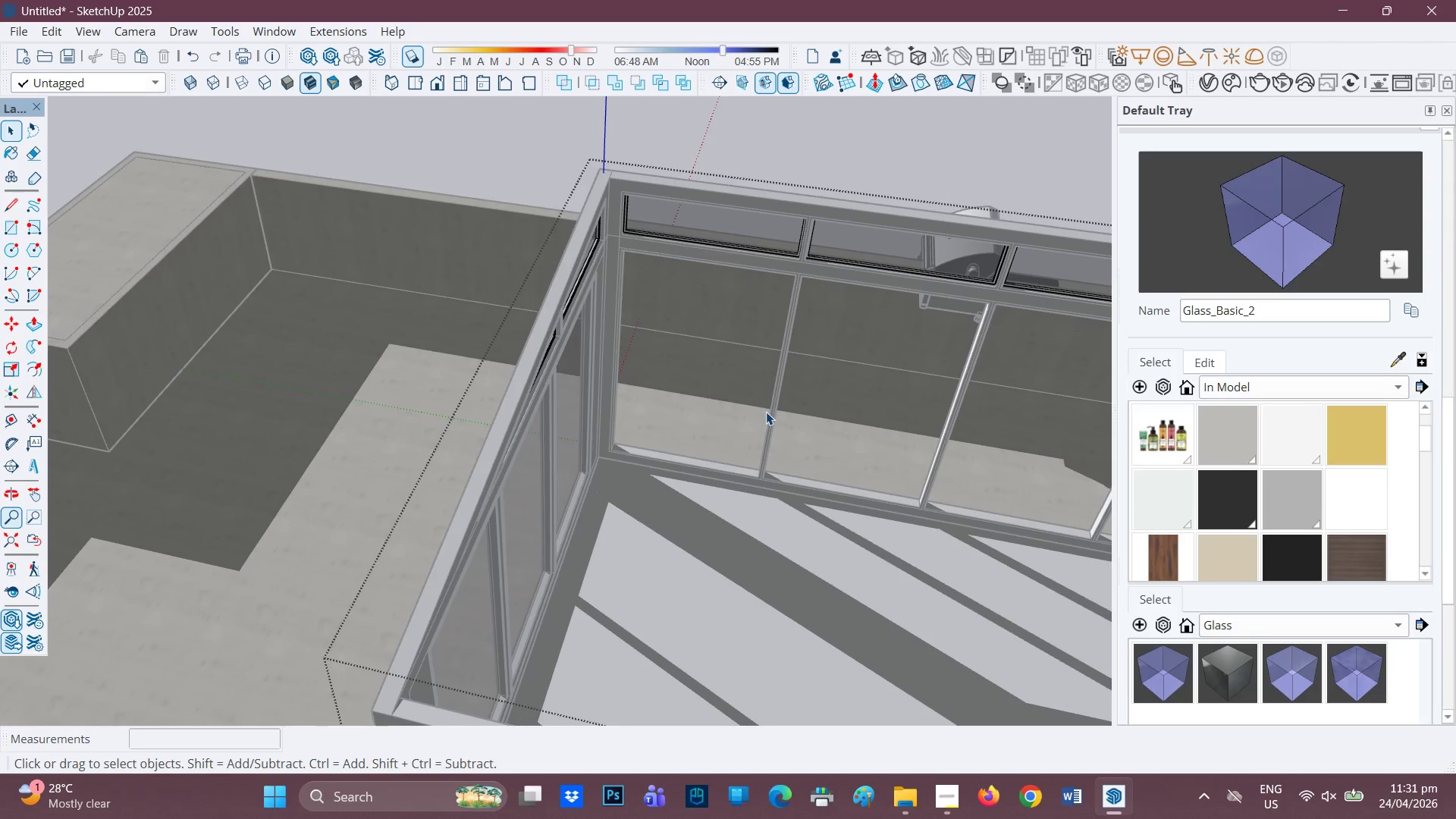 
scroll: coordinate [768, 453], scroll_direction: up, amount: 2.0
 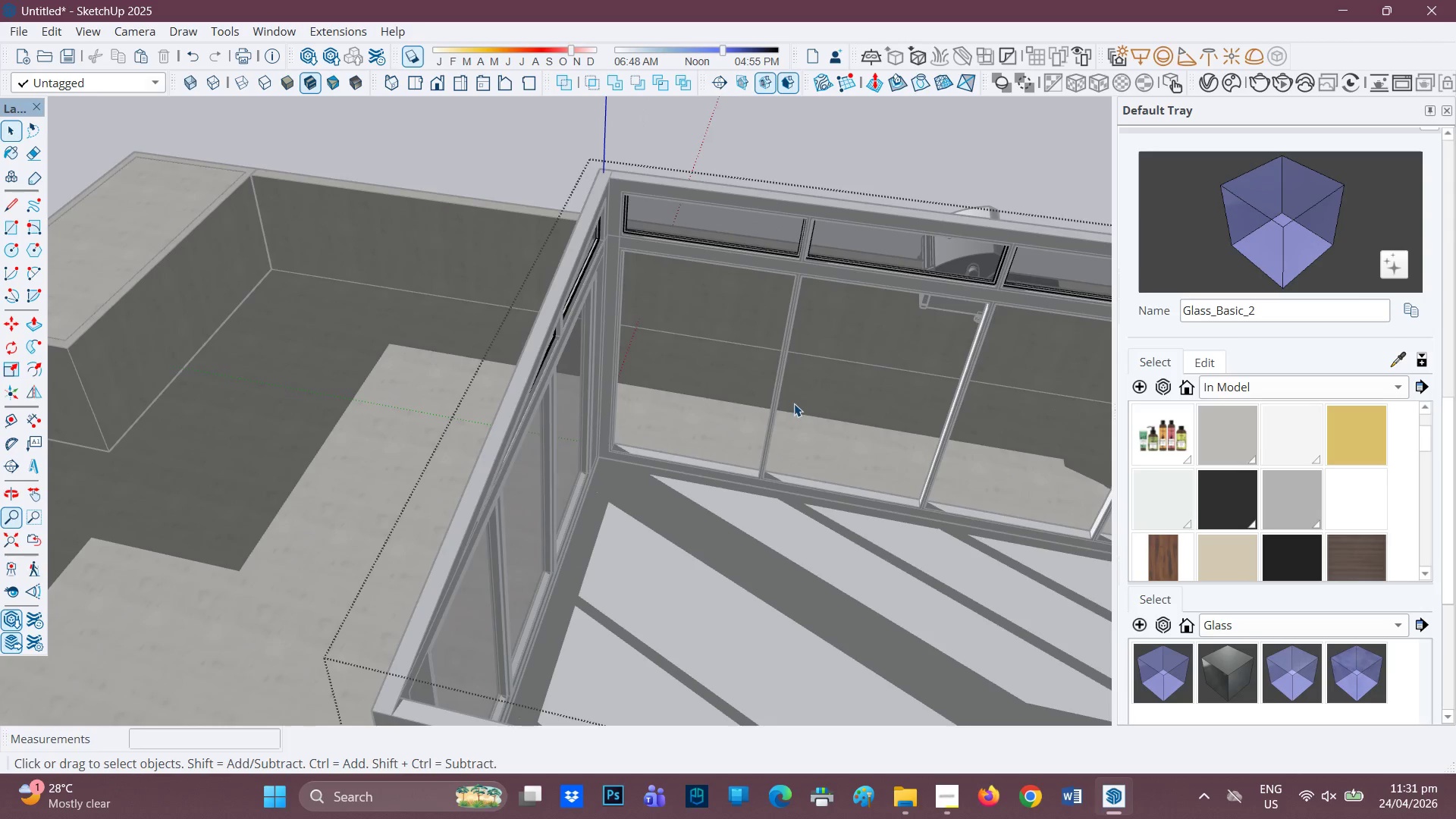 
left_click([766, 412])
 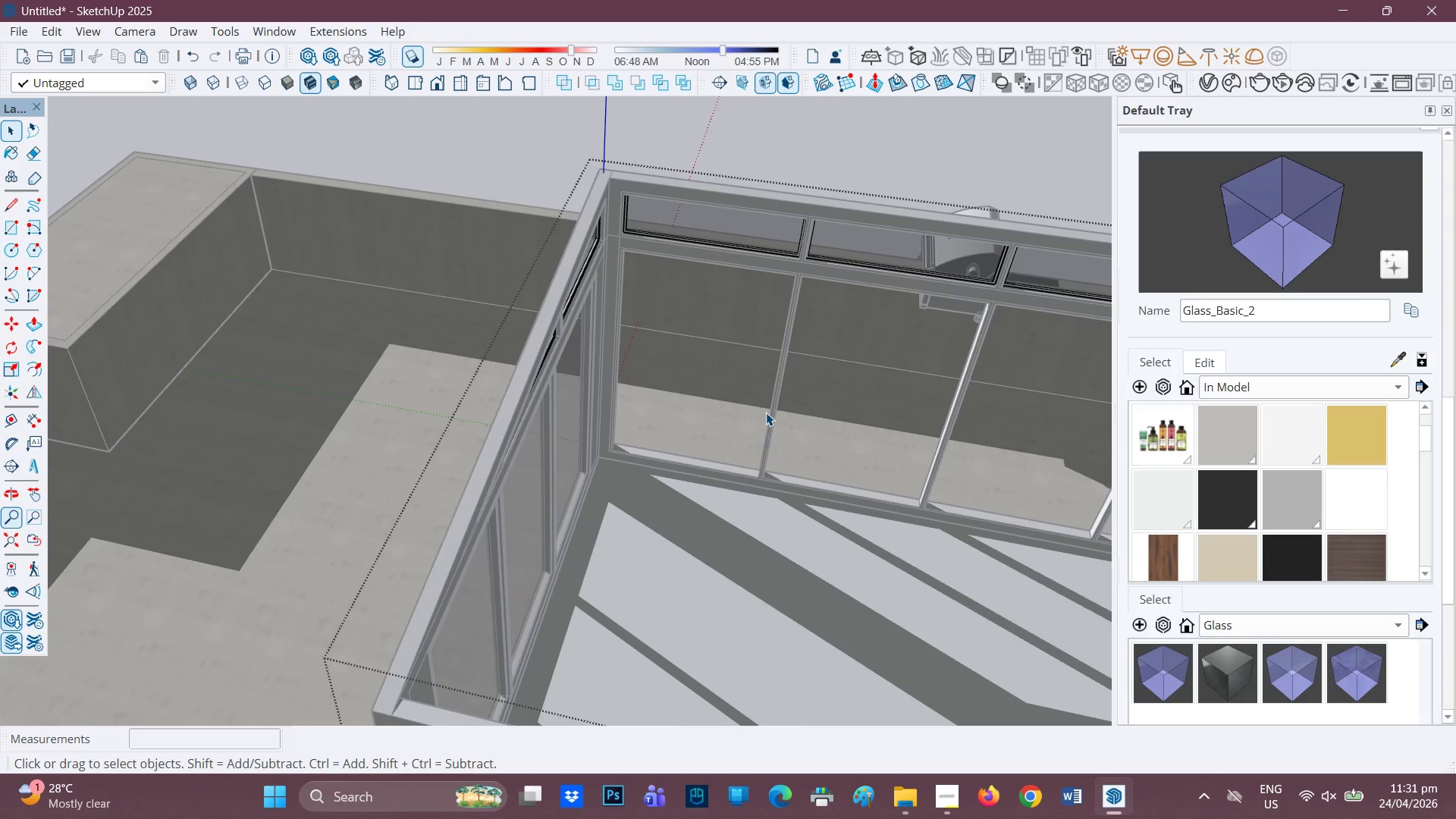 
scroll: coordinate [766, 414], scroll_direction: up, amount: 2.0
 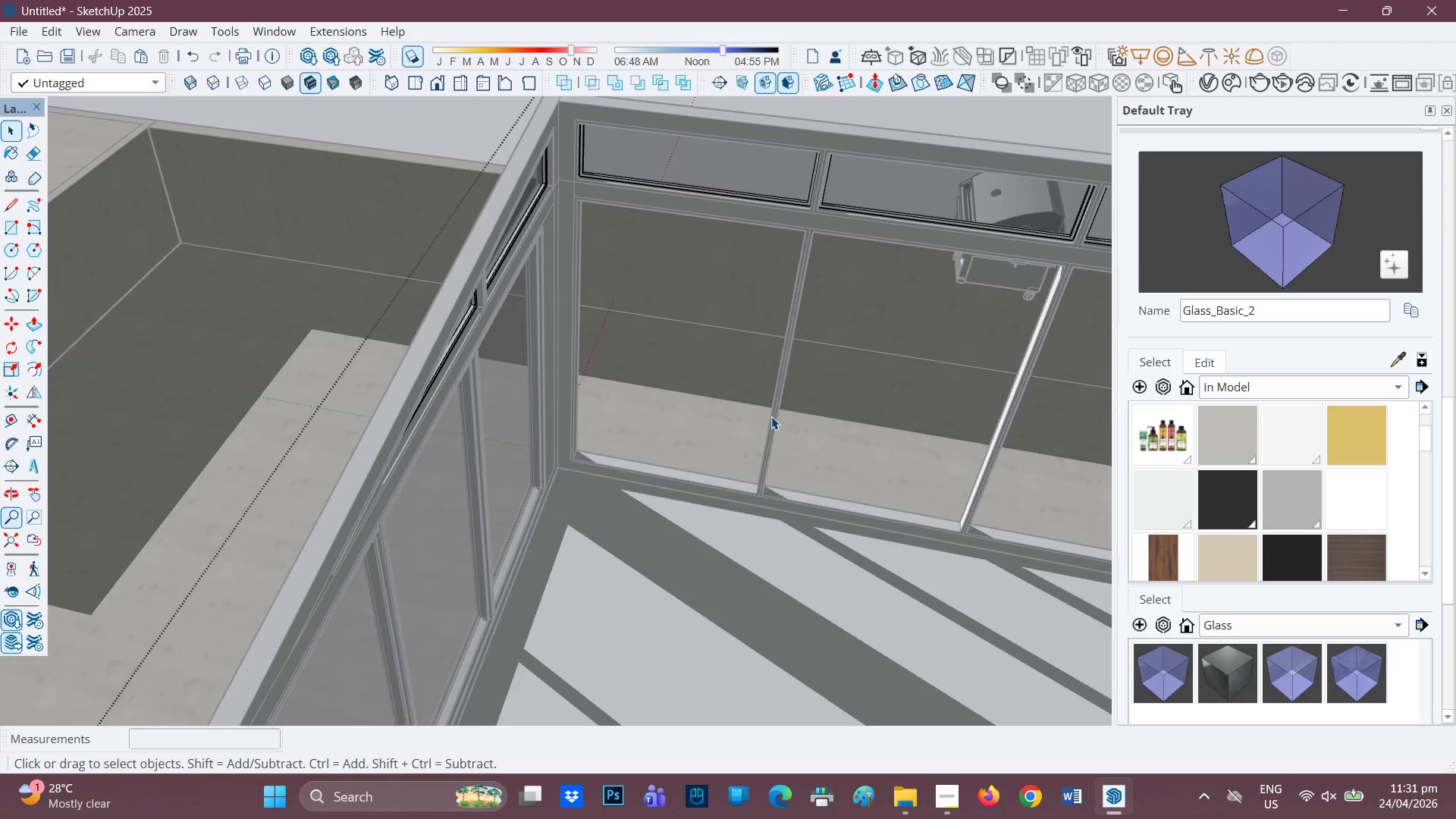 
double_click([771, 416])
 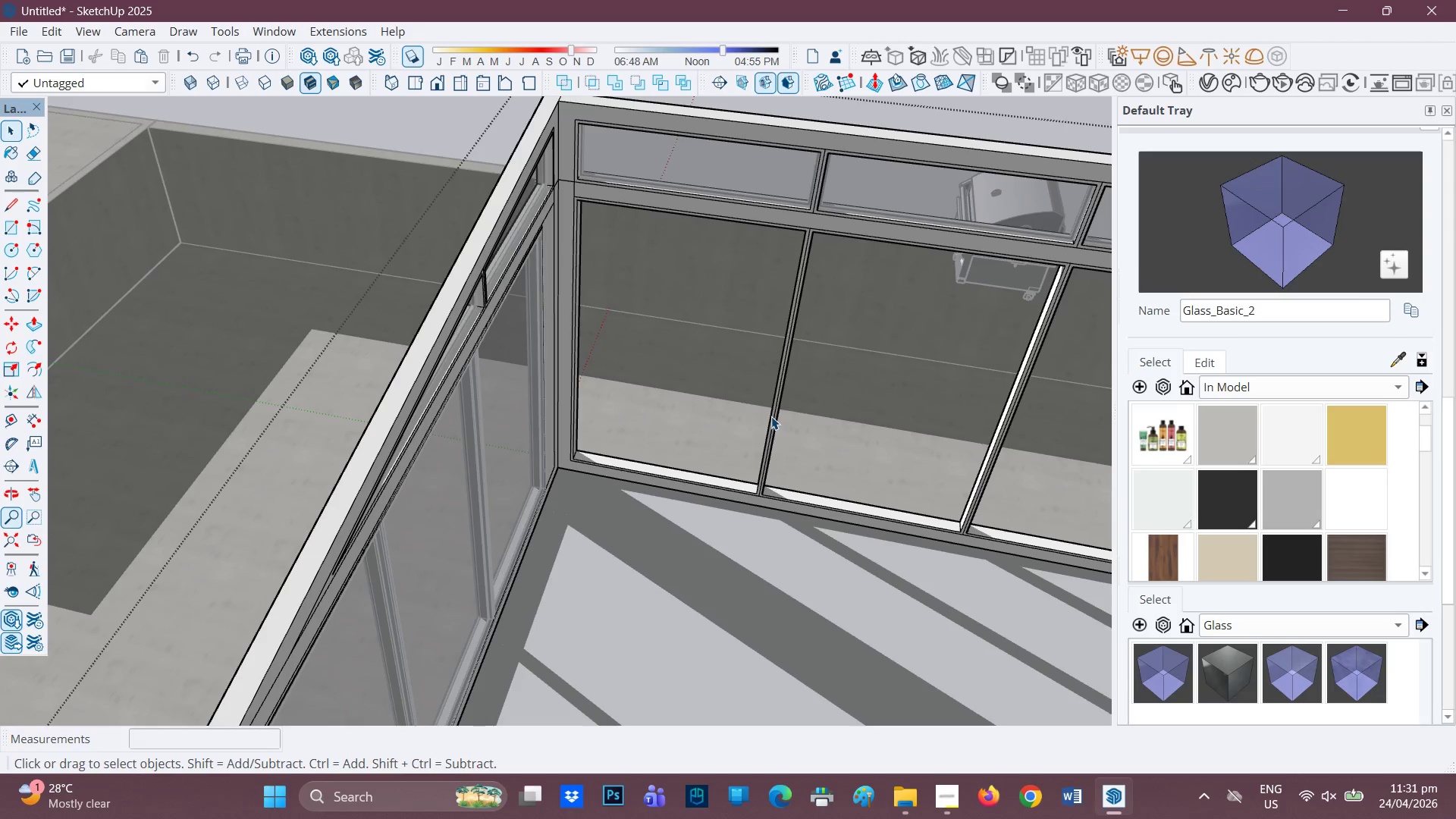 
scroll: coordinate [558, 363], scroll_direction: up, amount: 4.0
 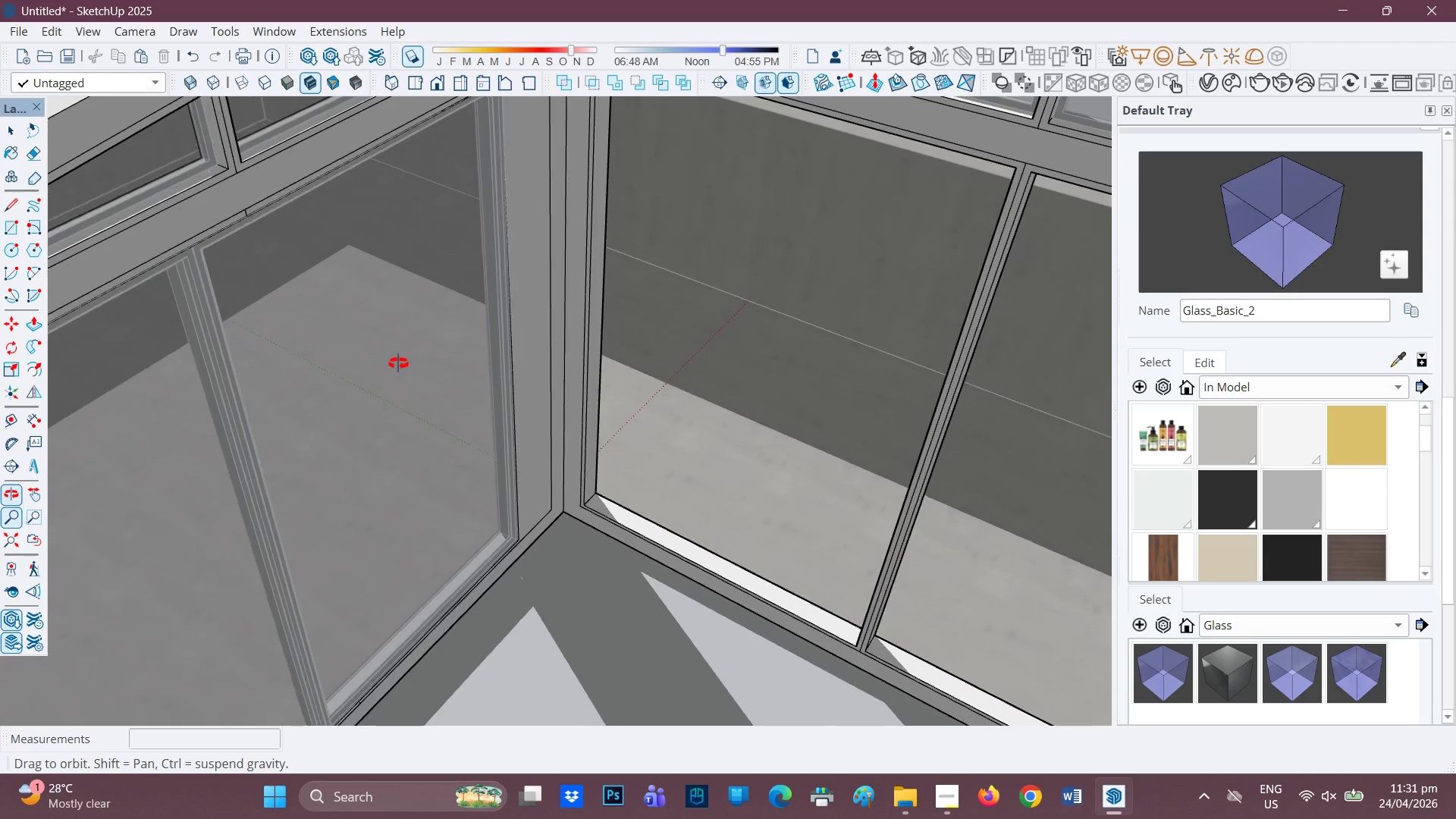 
key(Space)
 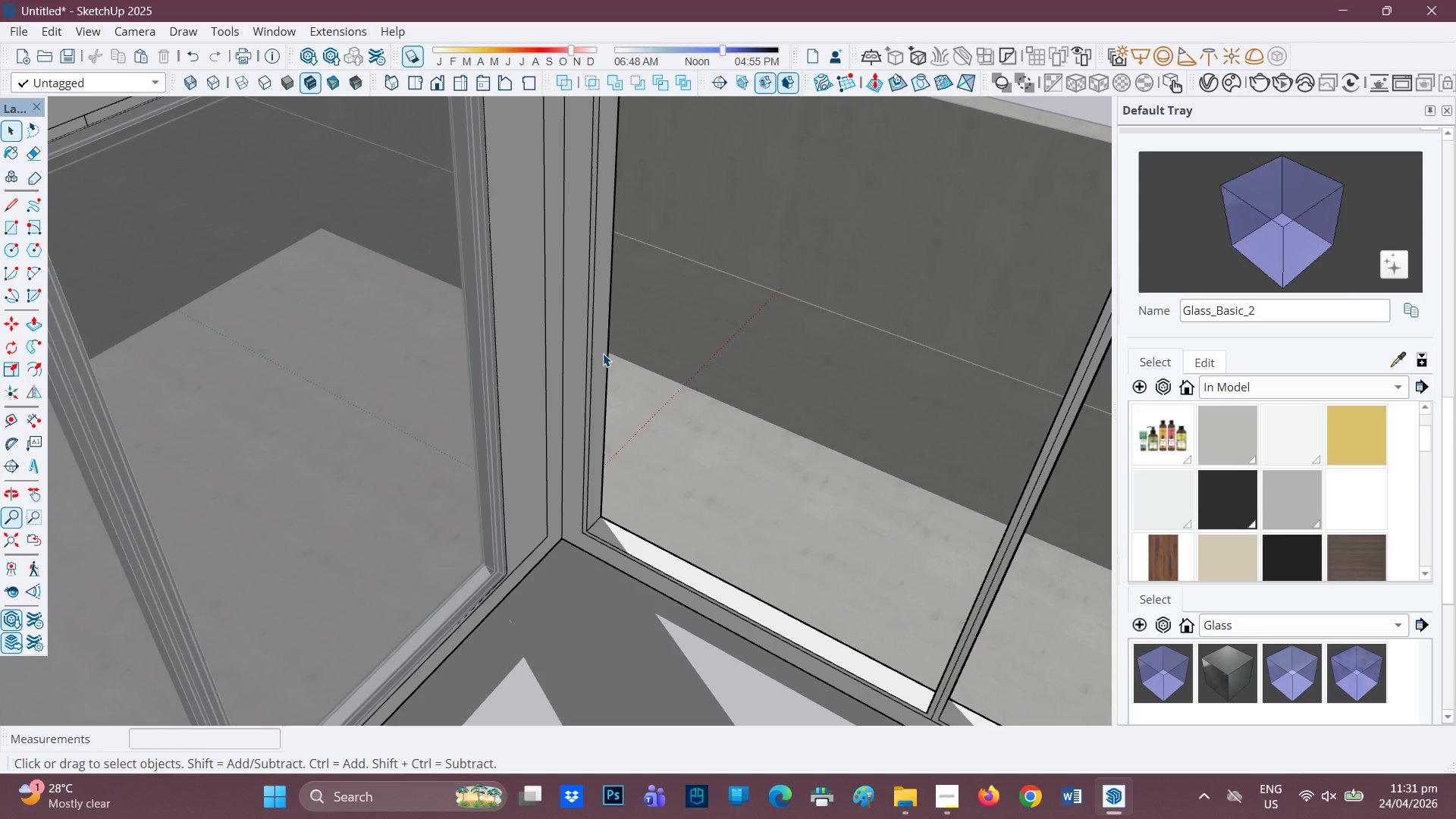 
scroll: coordinate [575, 388], scroll_direction: up, amount: 2.0
 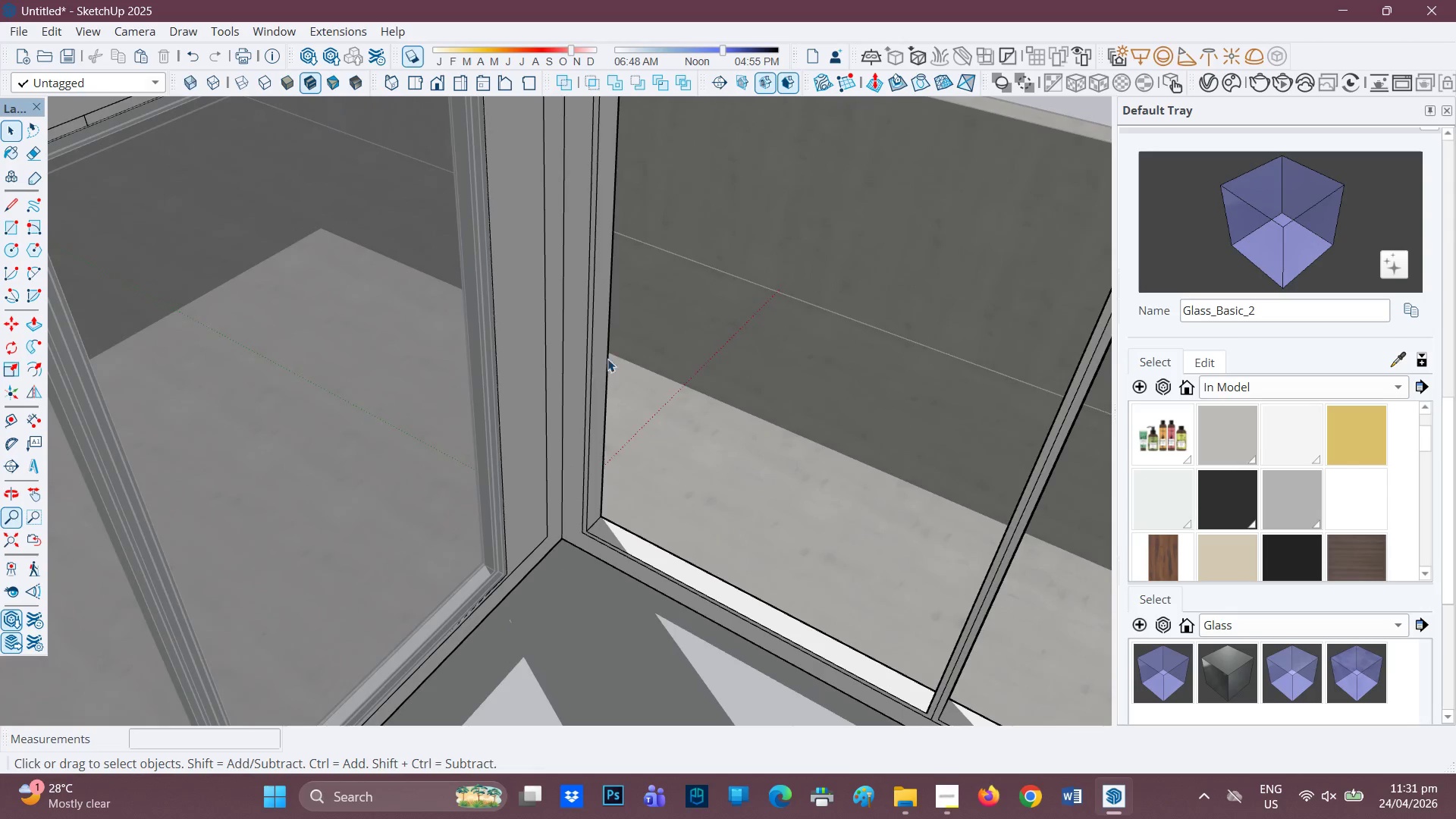 
left_click([603, 353])
 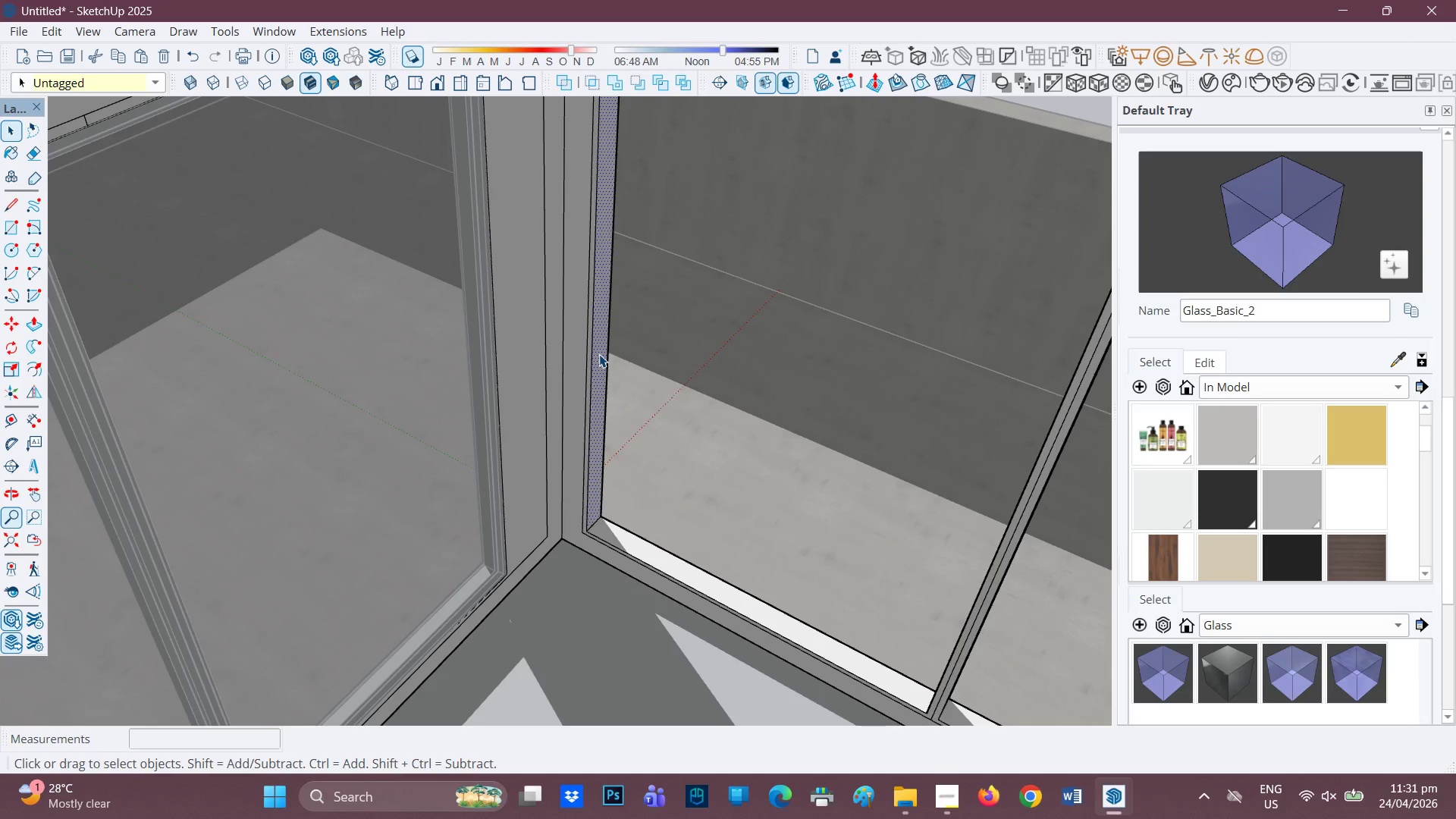 
key(P)
 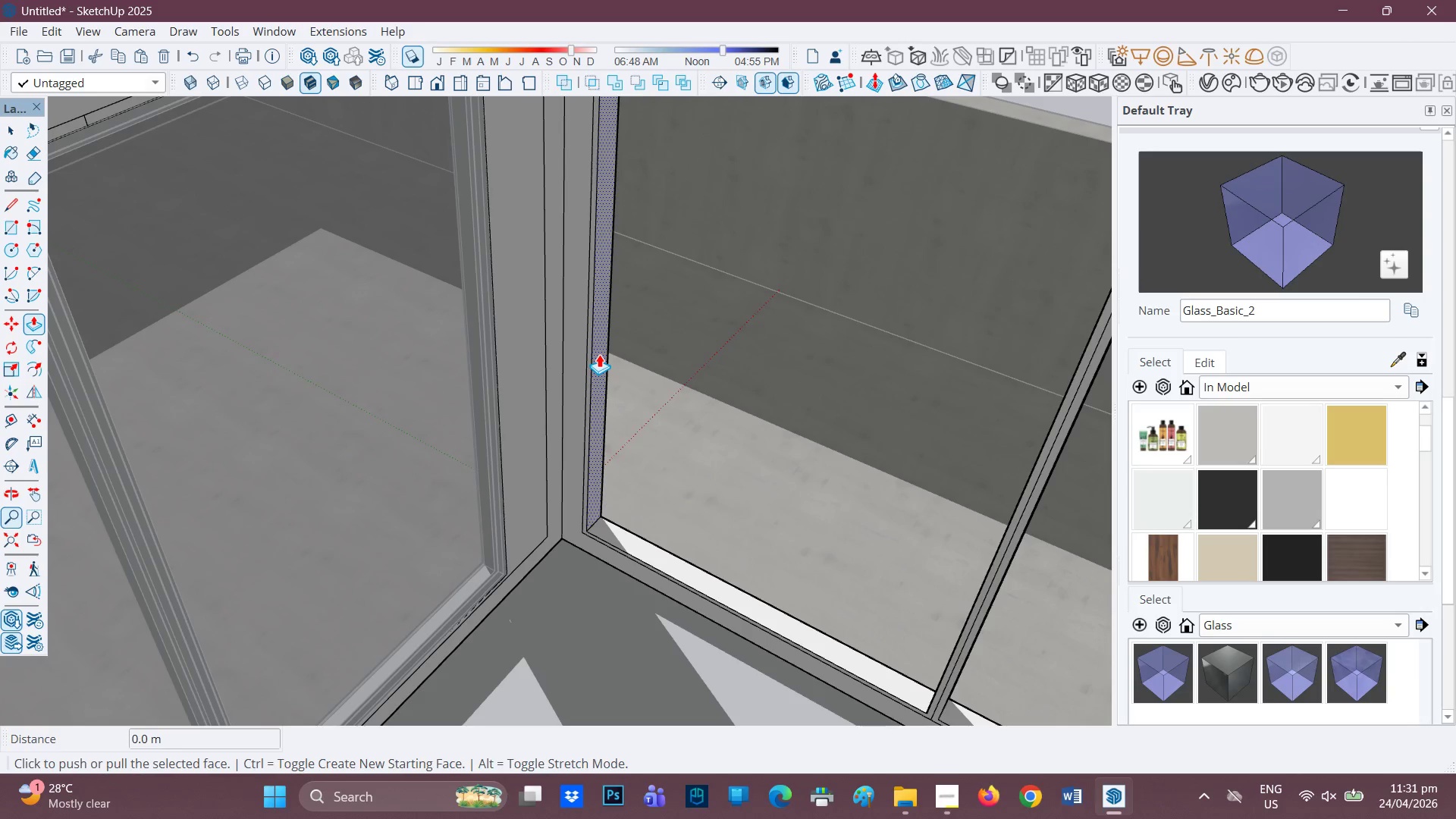 
key(Space)
 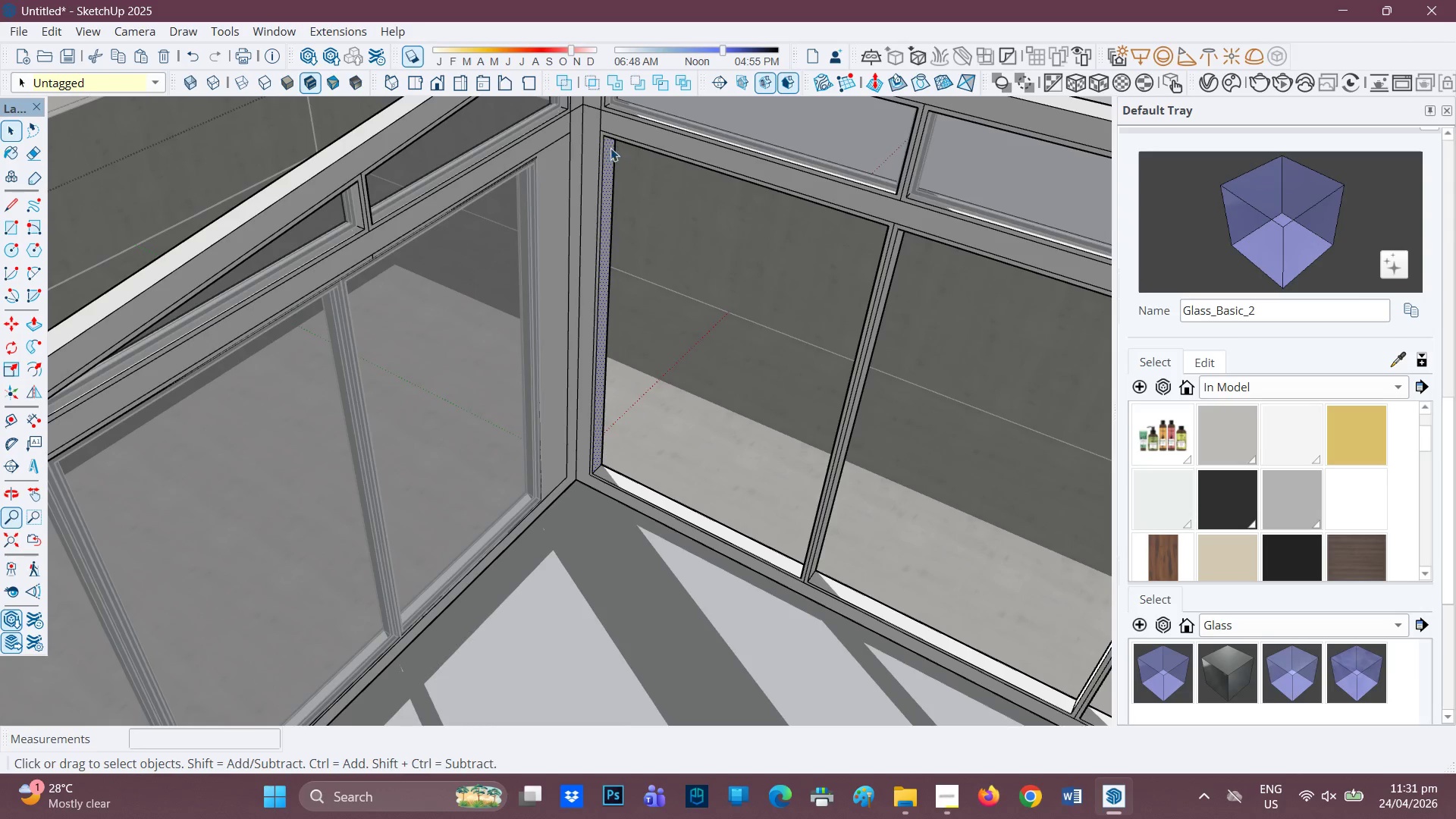 
scroll: coordinate [605, 373], scroll_direction: down, amount: 5.0
 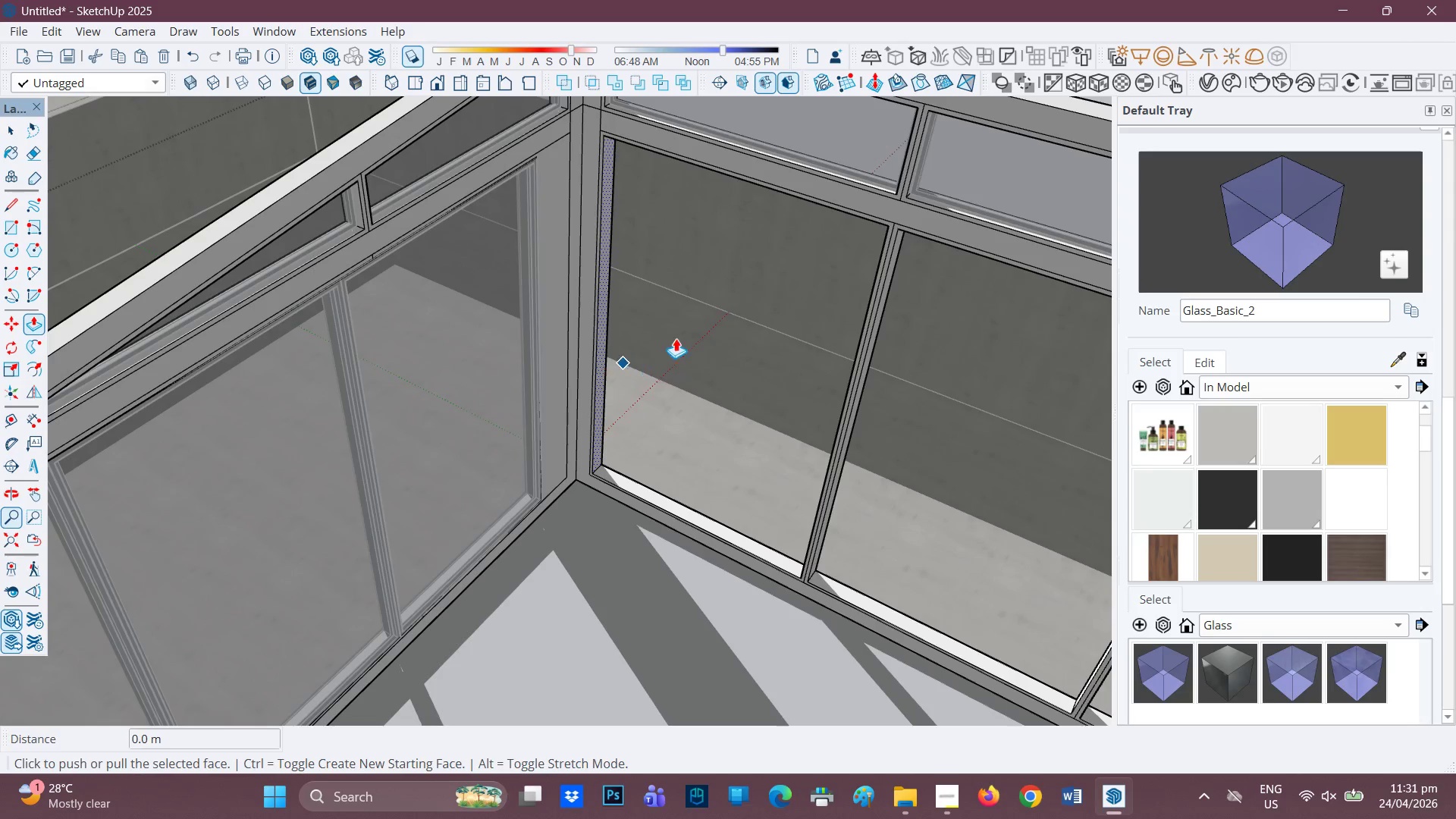 
key(E)
 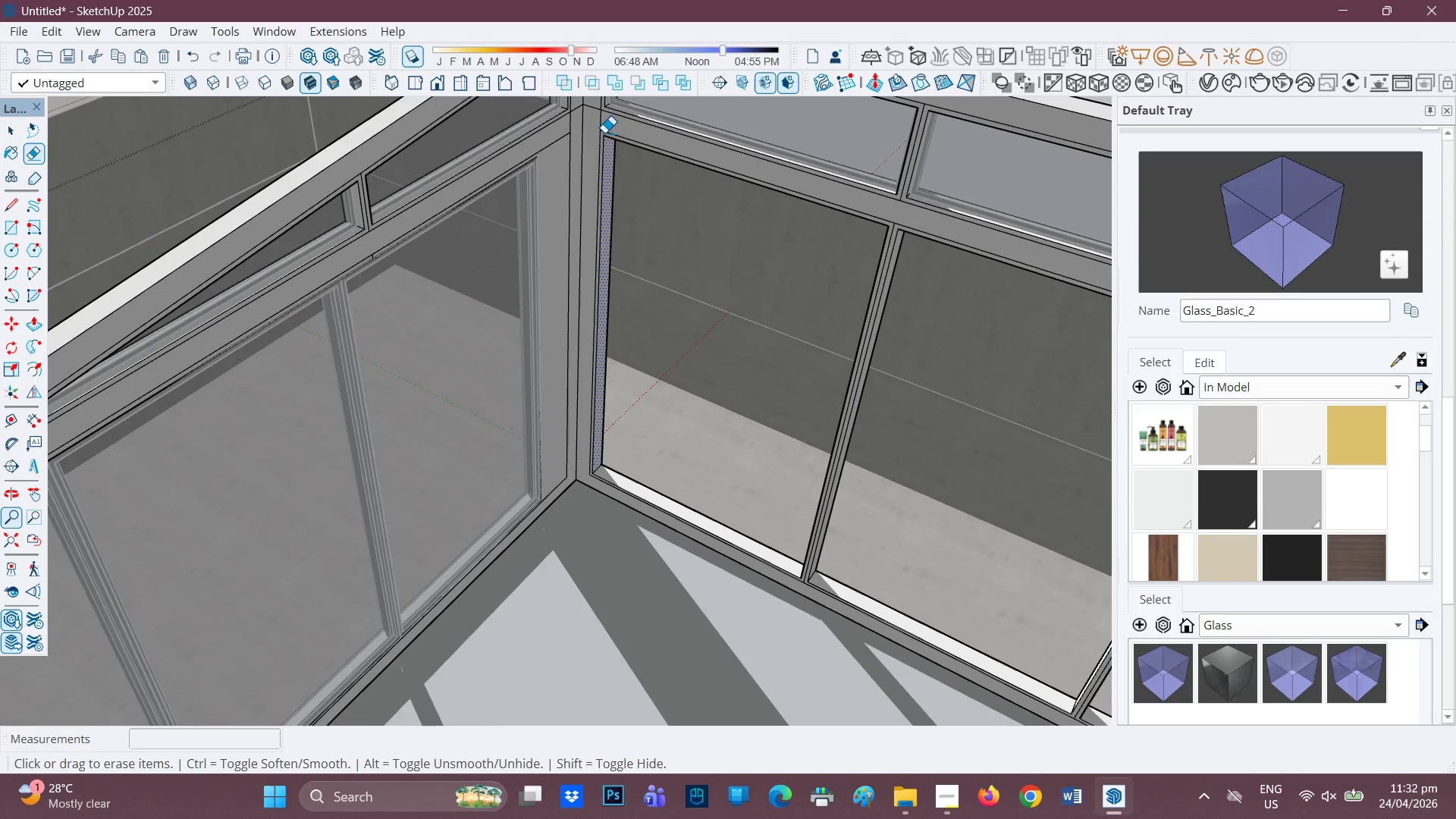 
left_click_drag(start_coordinate=[603, 133], to_coordinate=[598, 133])
 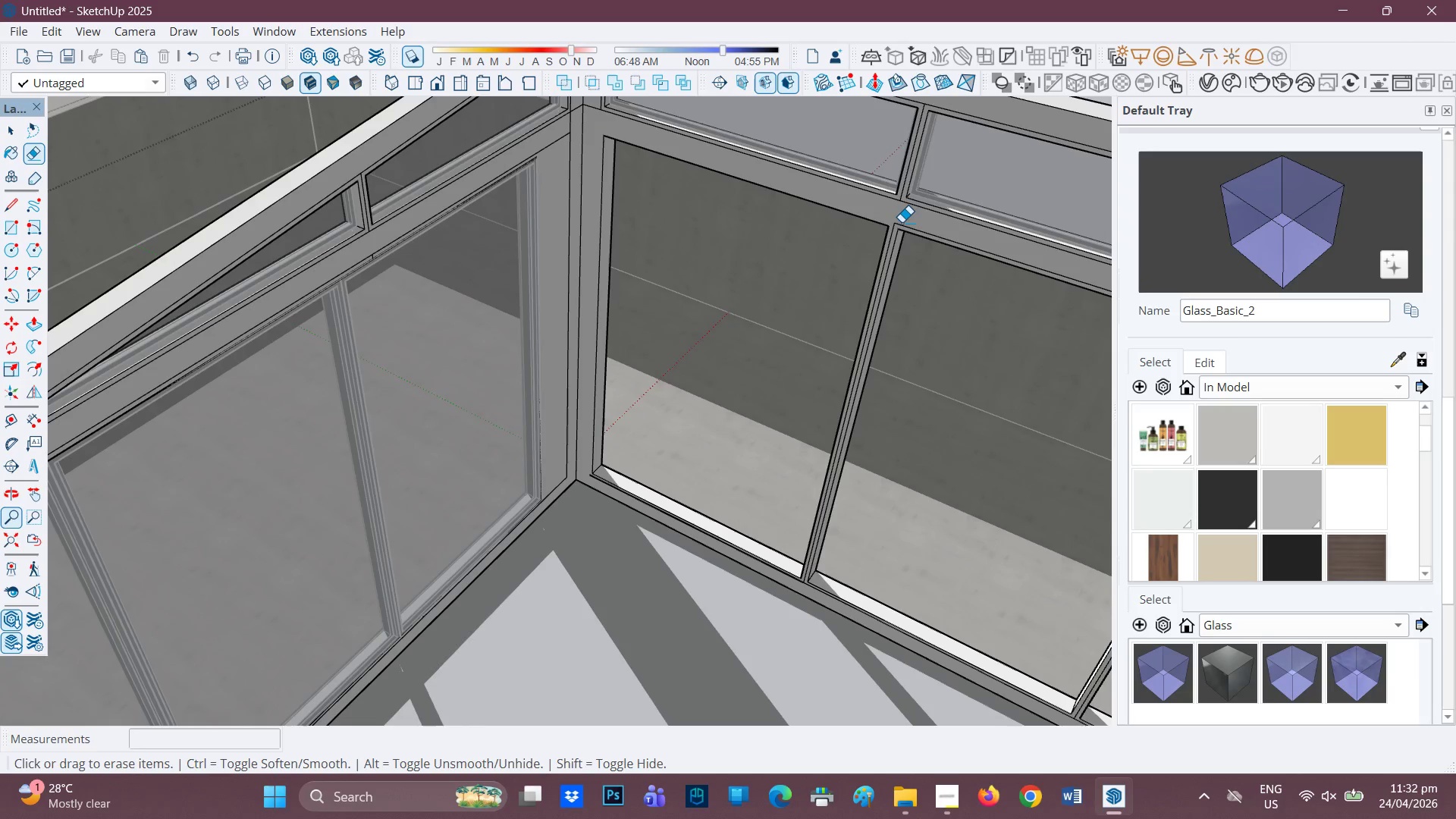 
left_click_drag(start_coordinate=[899, 223], to_coordinate=[894, 225])
 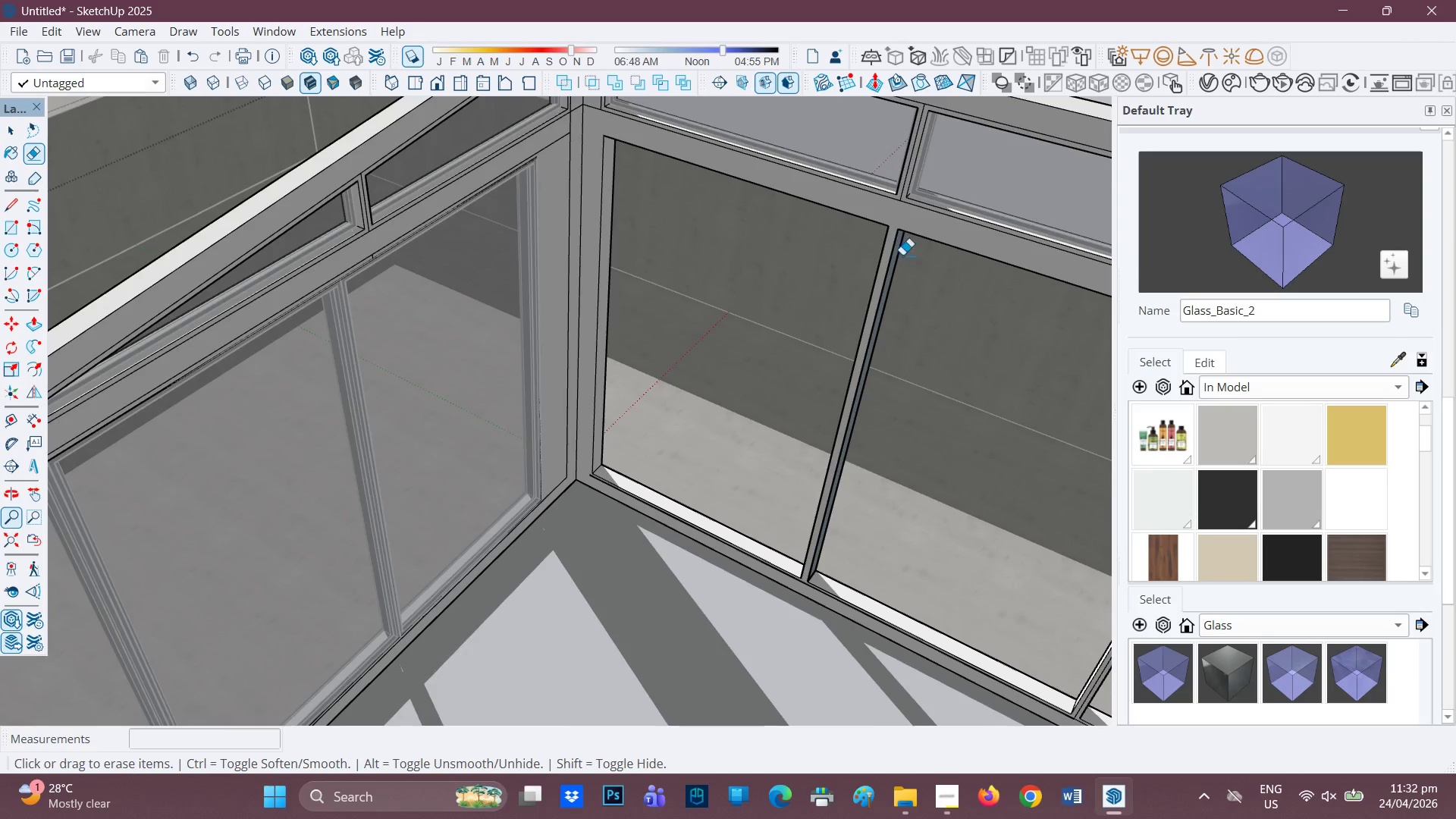 
key(H)
 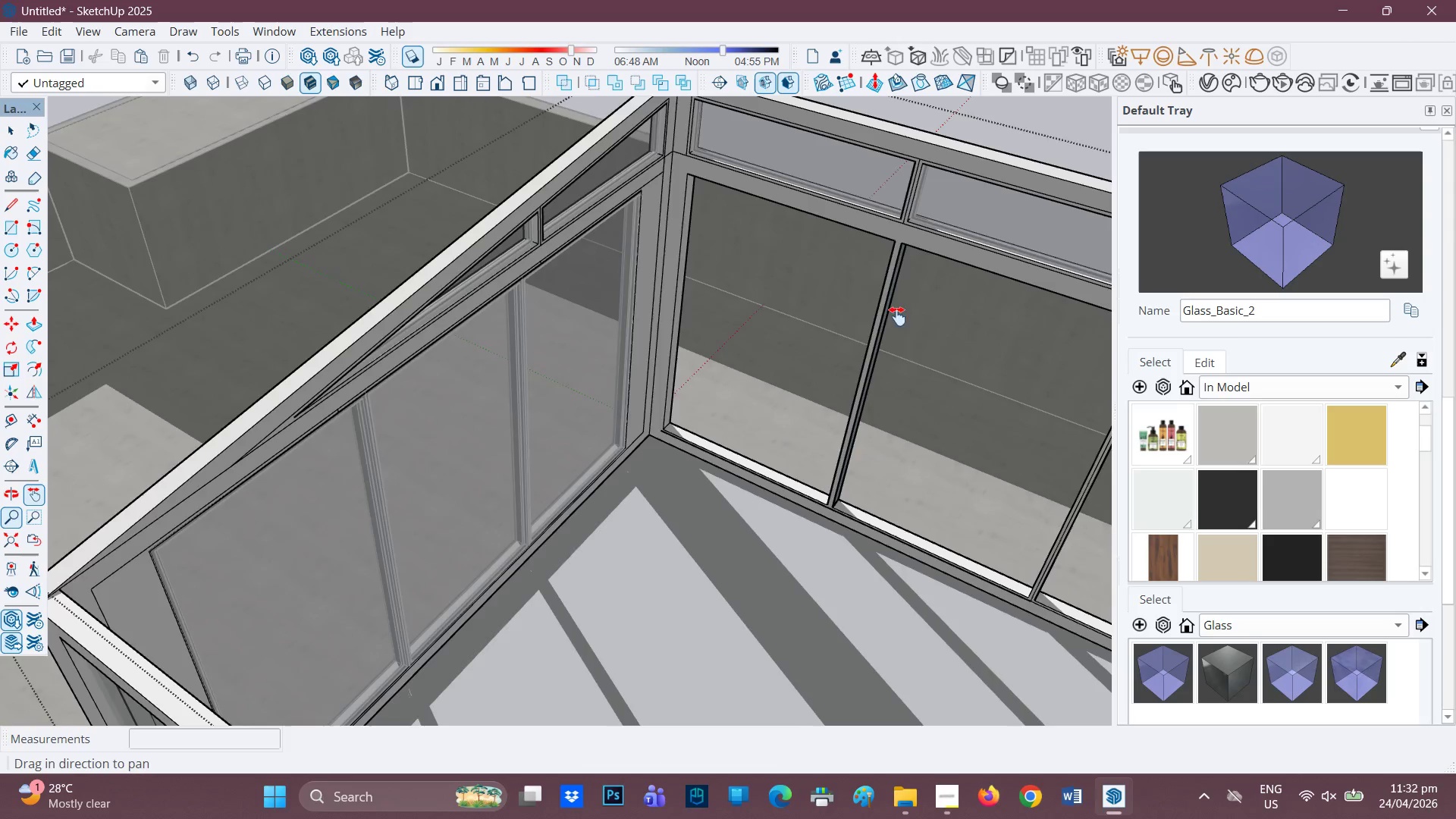 
scroll: coordinate [922, 309], scroll_direction: down, amount: 3.0
 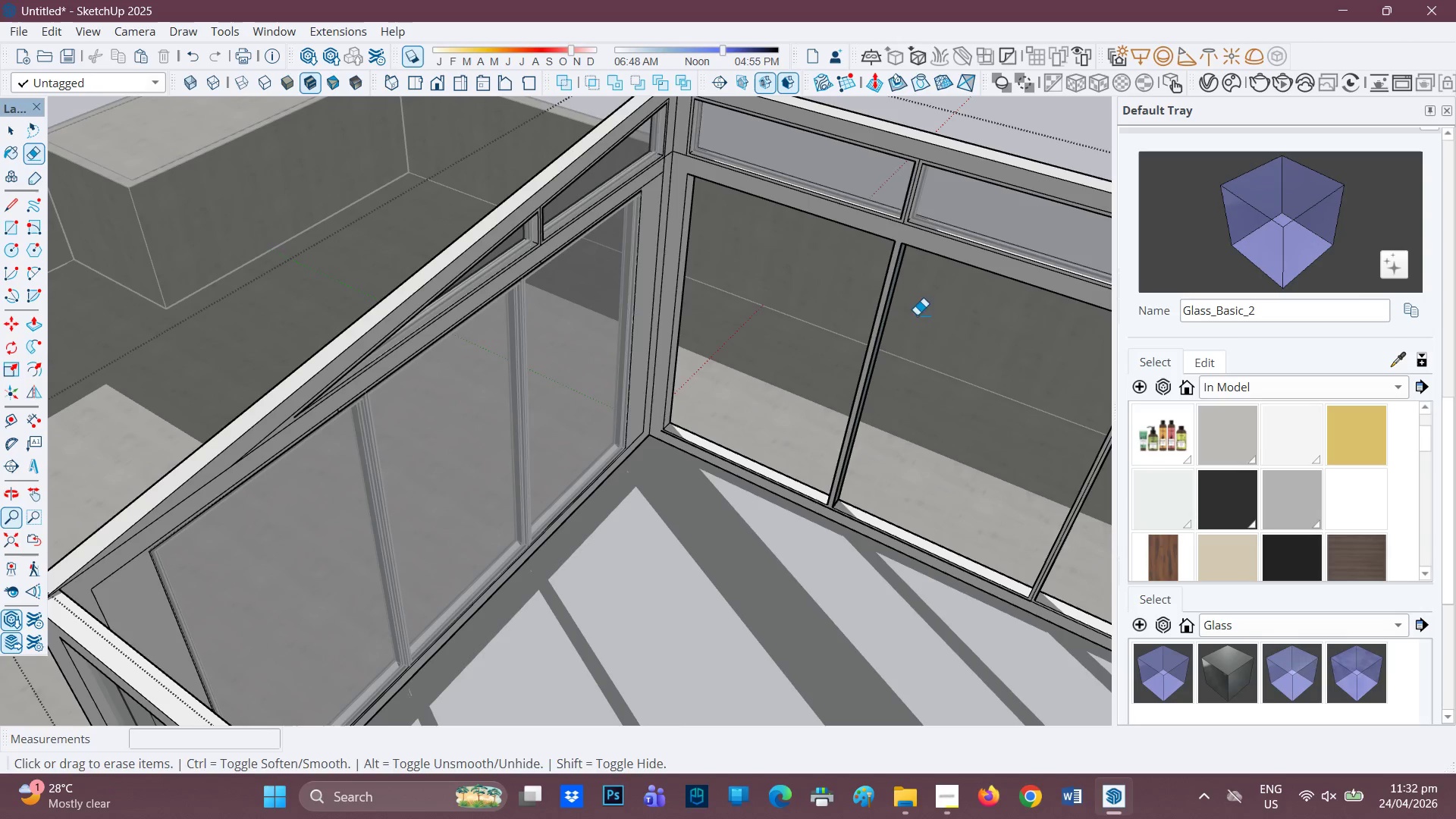 
left_click_drag(start_coordinate=[909, 316], to_coordinate=[608, 287])
 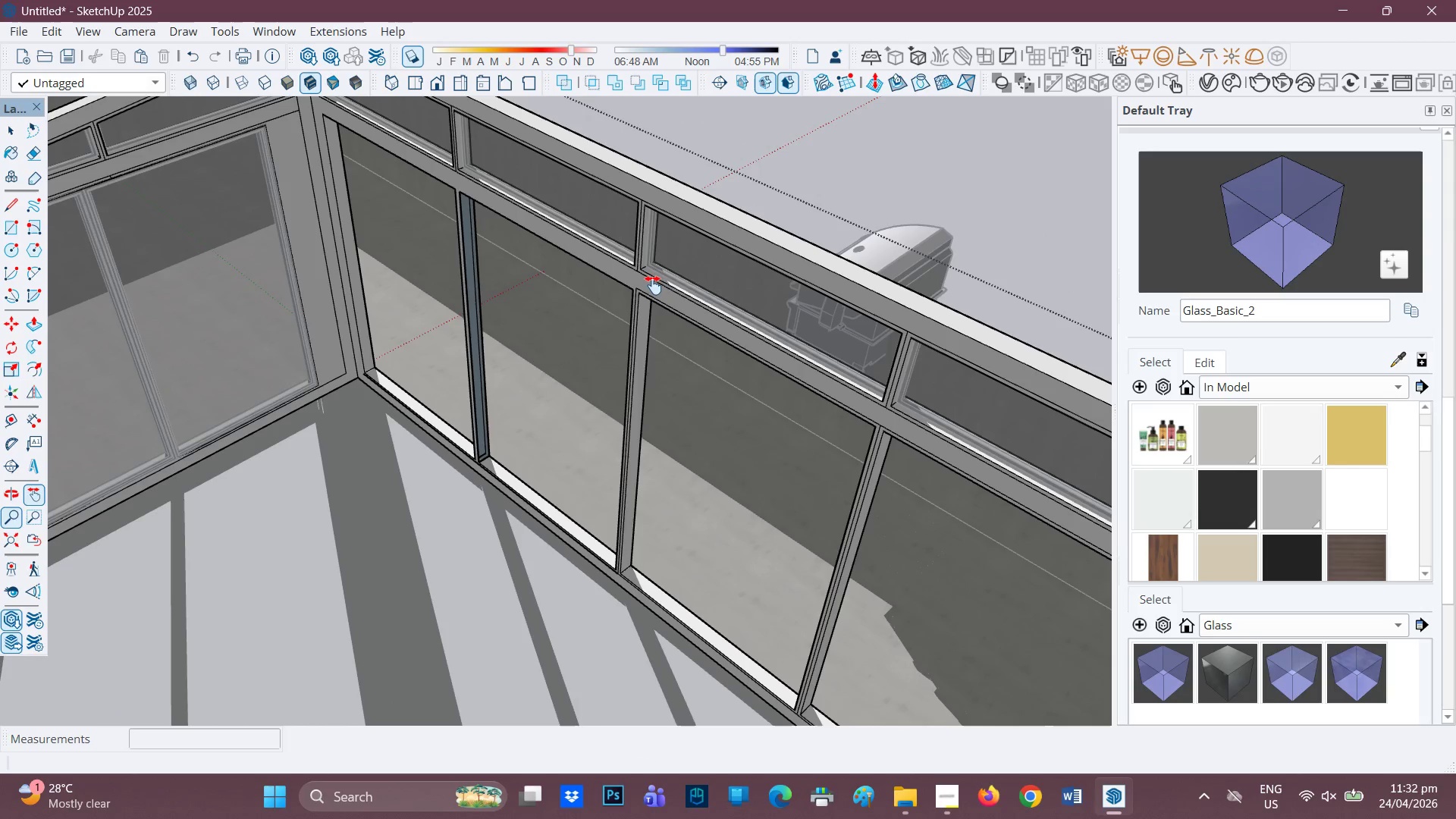 
scroll: coordinate [651, 299], scroll_direction: up, amount: 1.0
 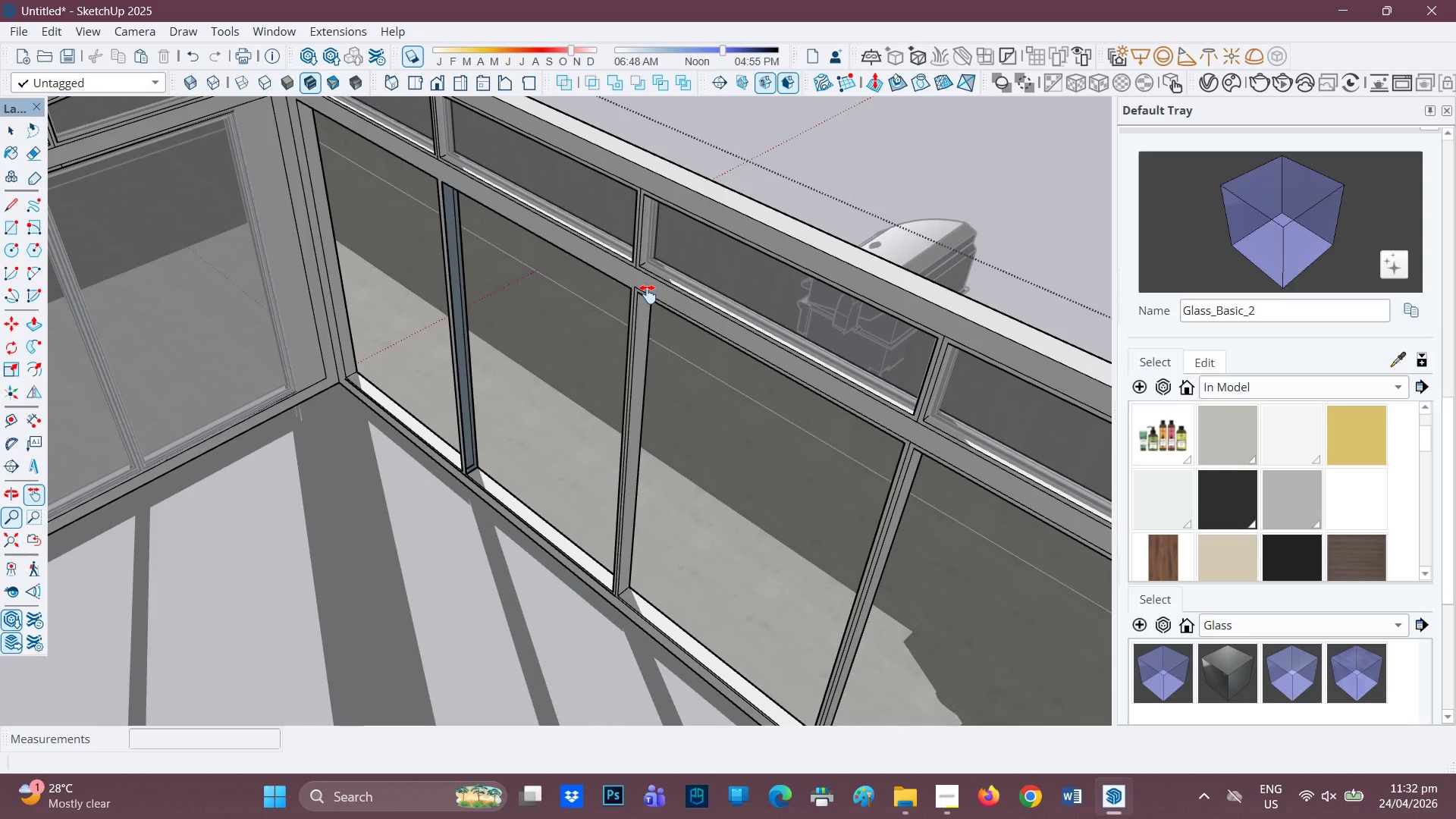 
key(E)
 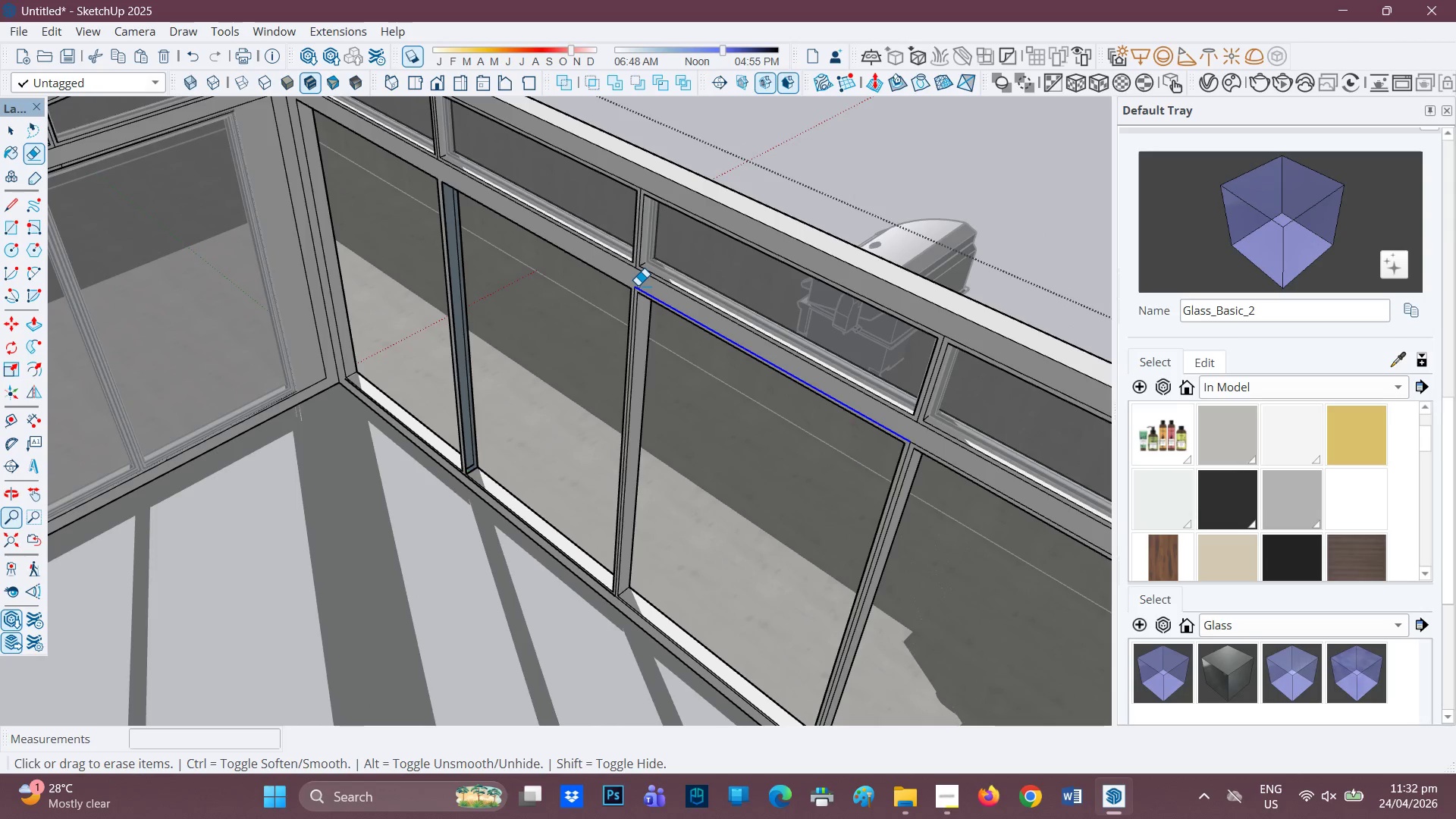 
left_click([638, 285])
 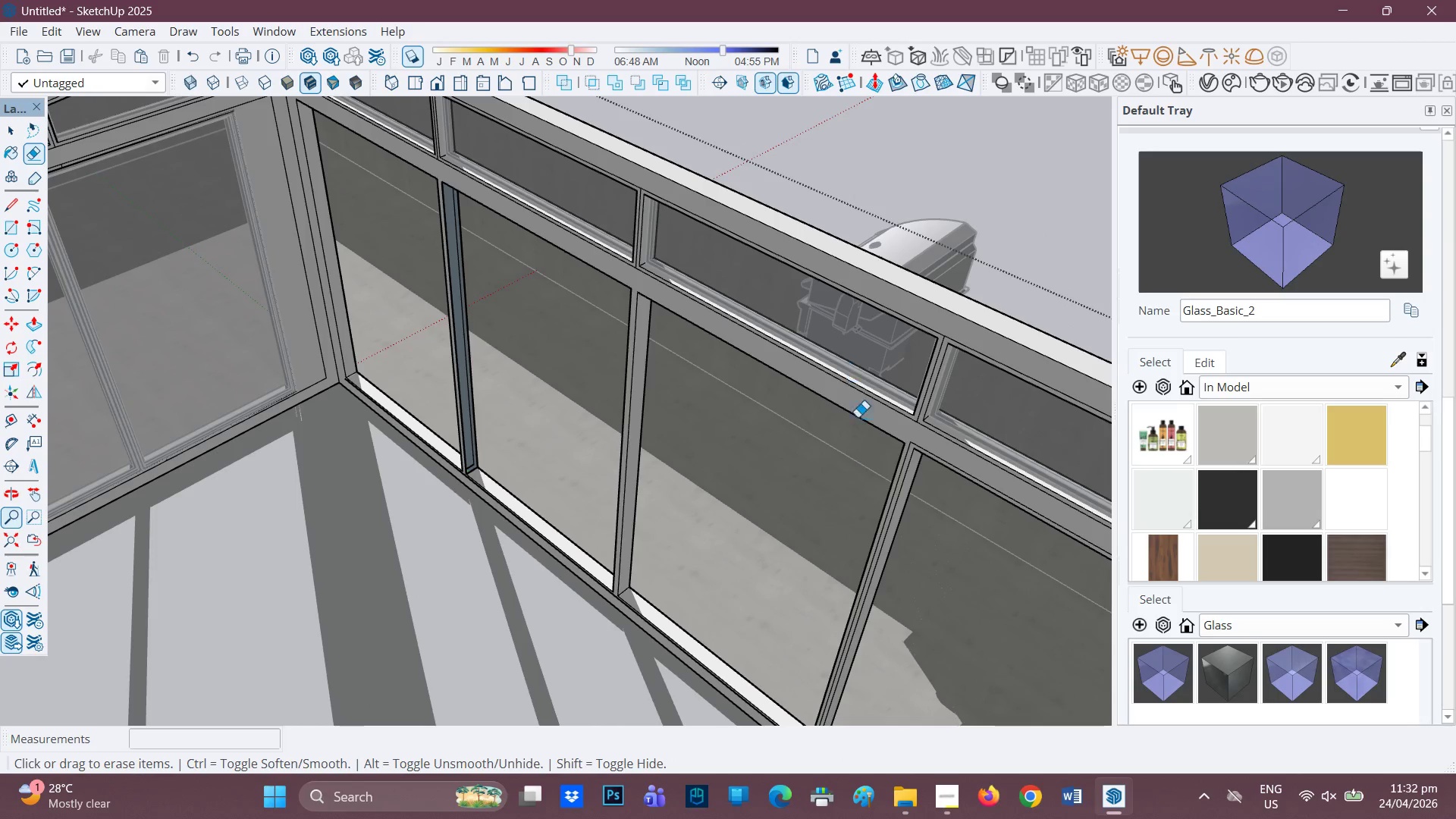 
left_click([909, 441])
 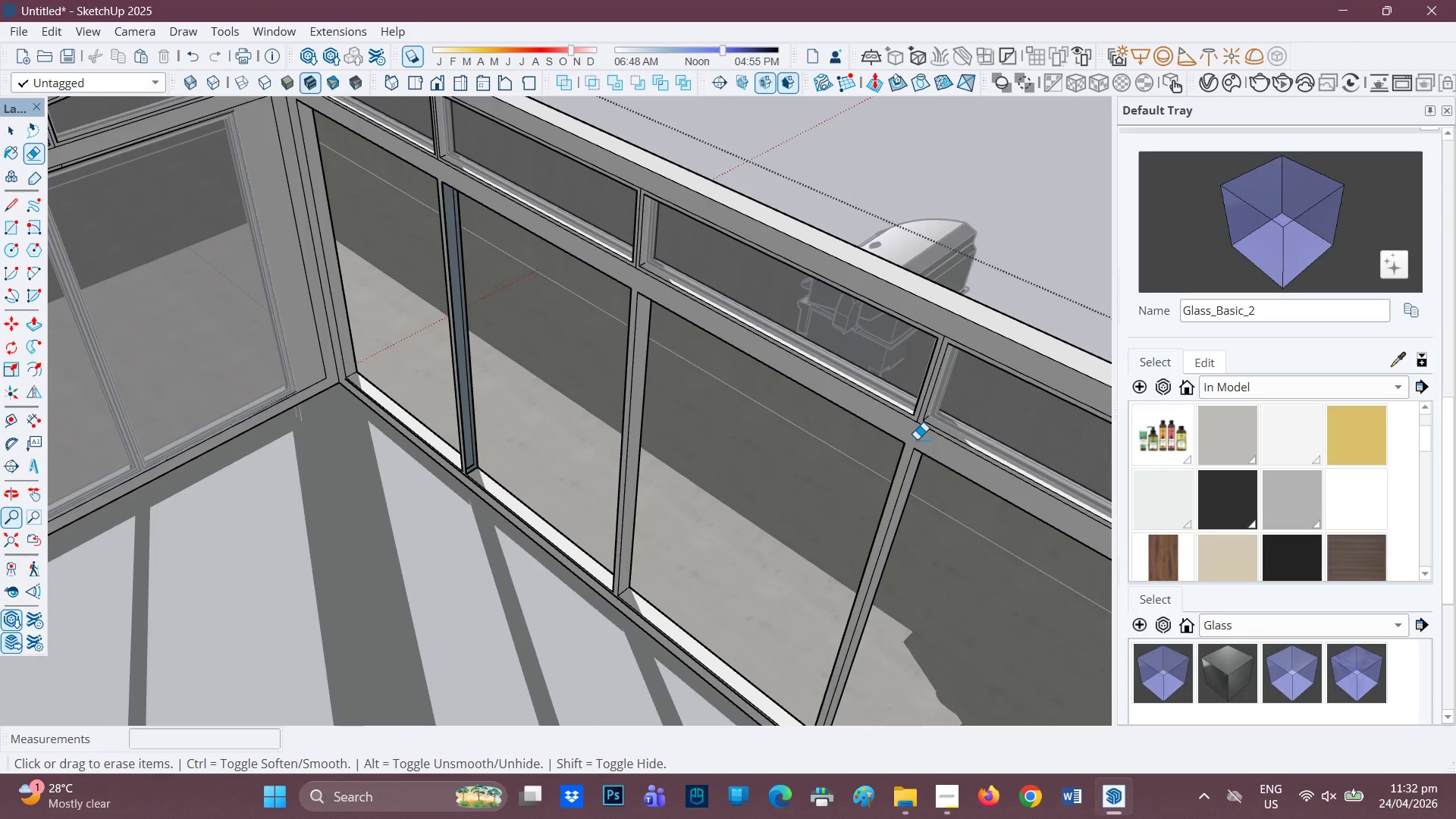 
scroll: coordinate [903, 466], scroll_direction: down, amount: 3.0
 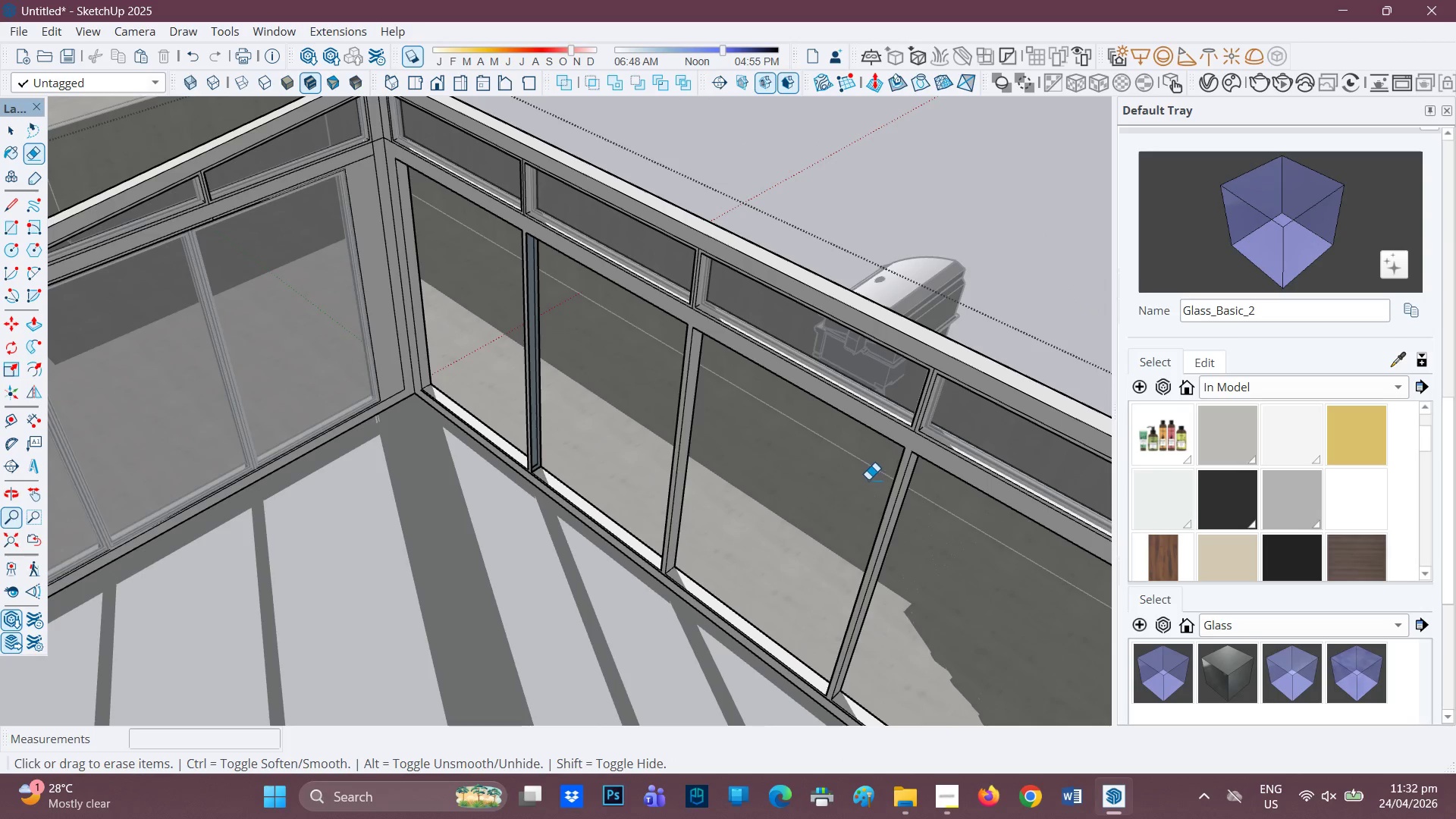 
type(HH)
 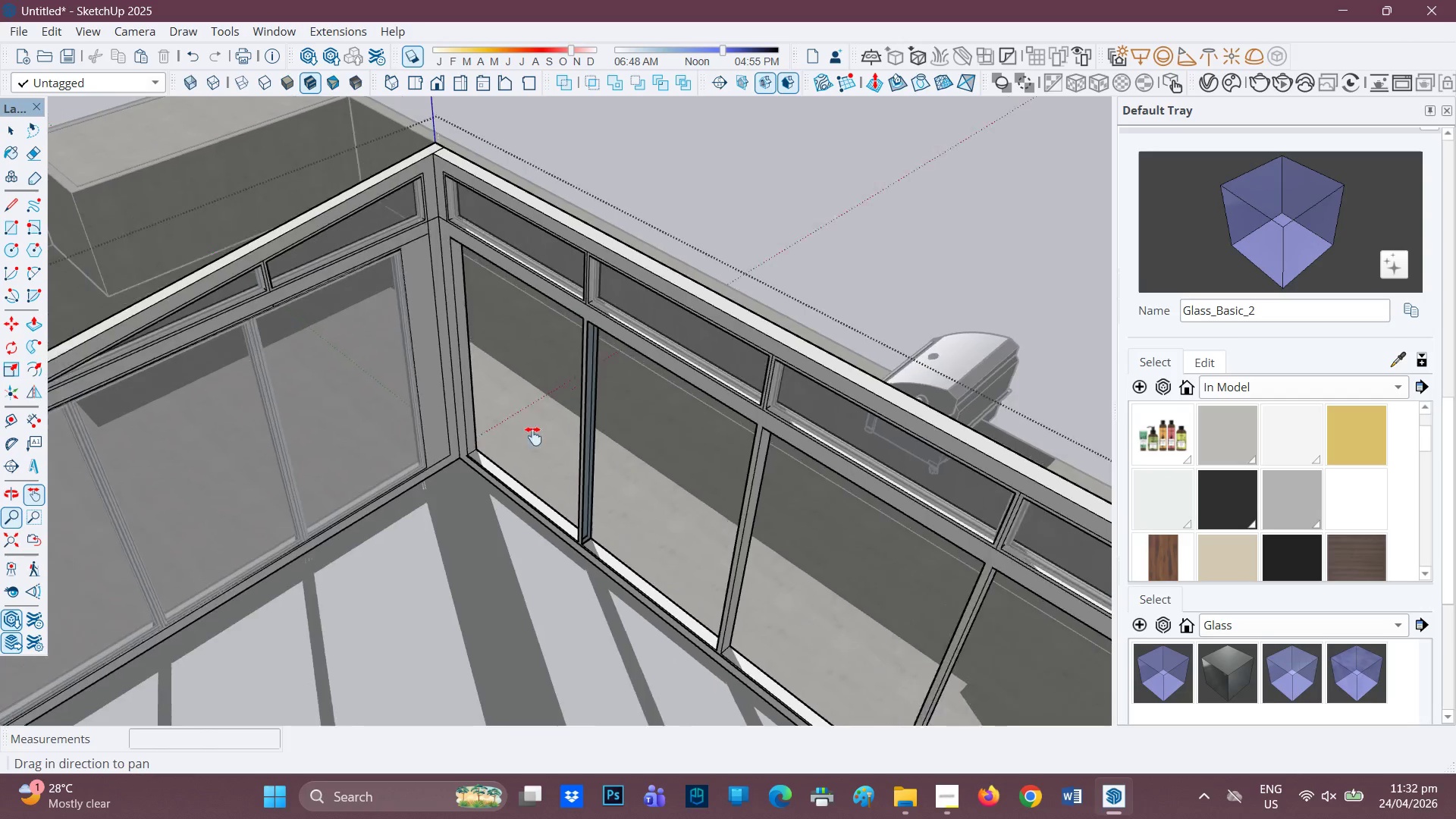 
left_click_drag(start_coordinate=[855, 471], to_coordinate=[682, 375])
 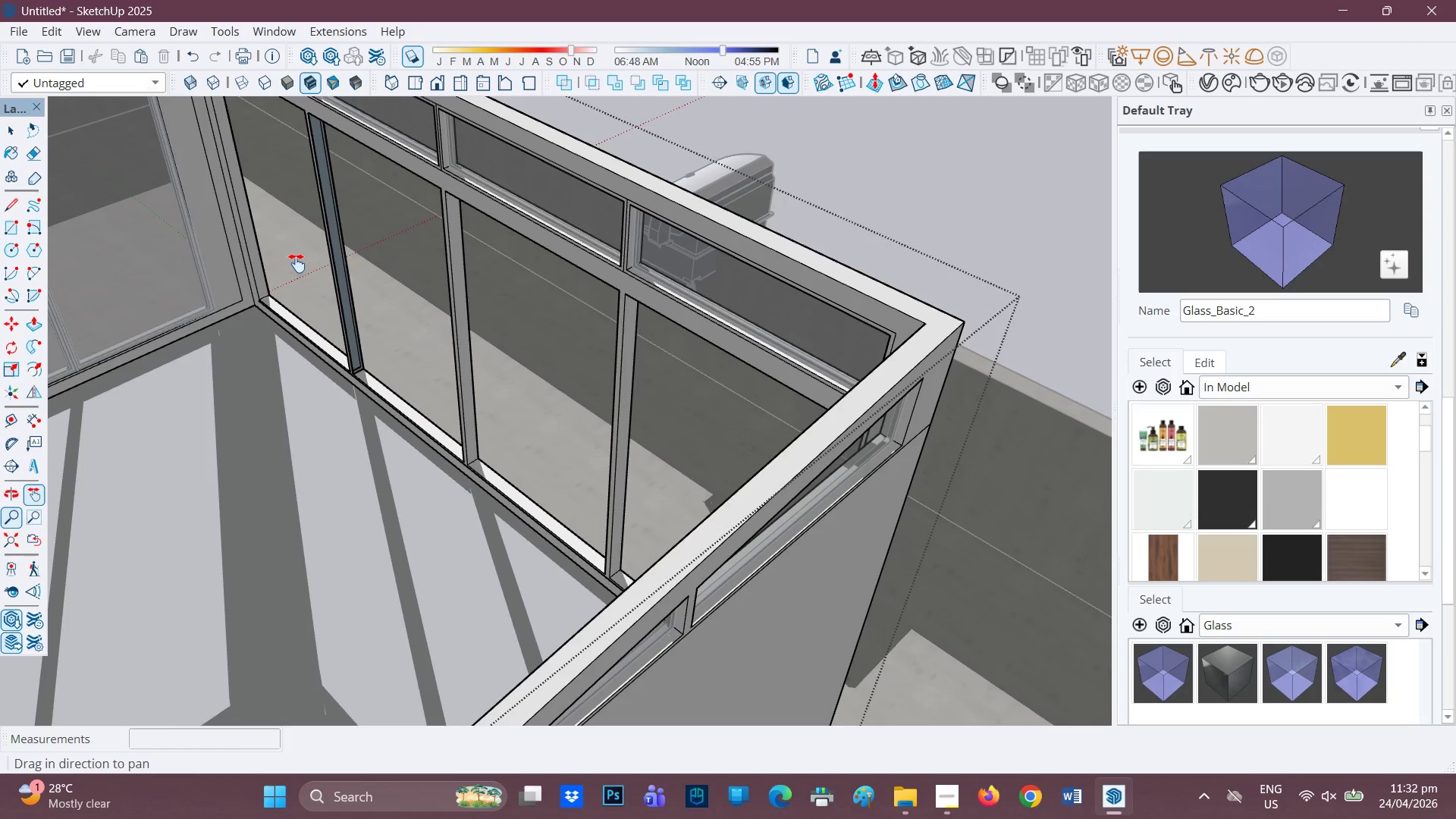 
left_click_drag(start_coordinate=[297, 265], to_coordinate=[538, 441])
 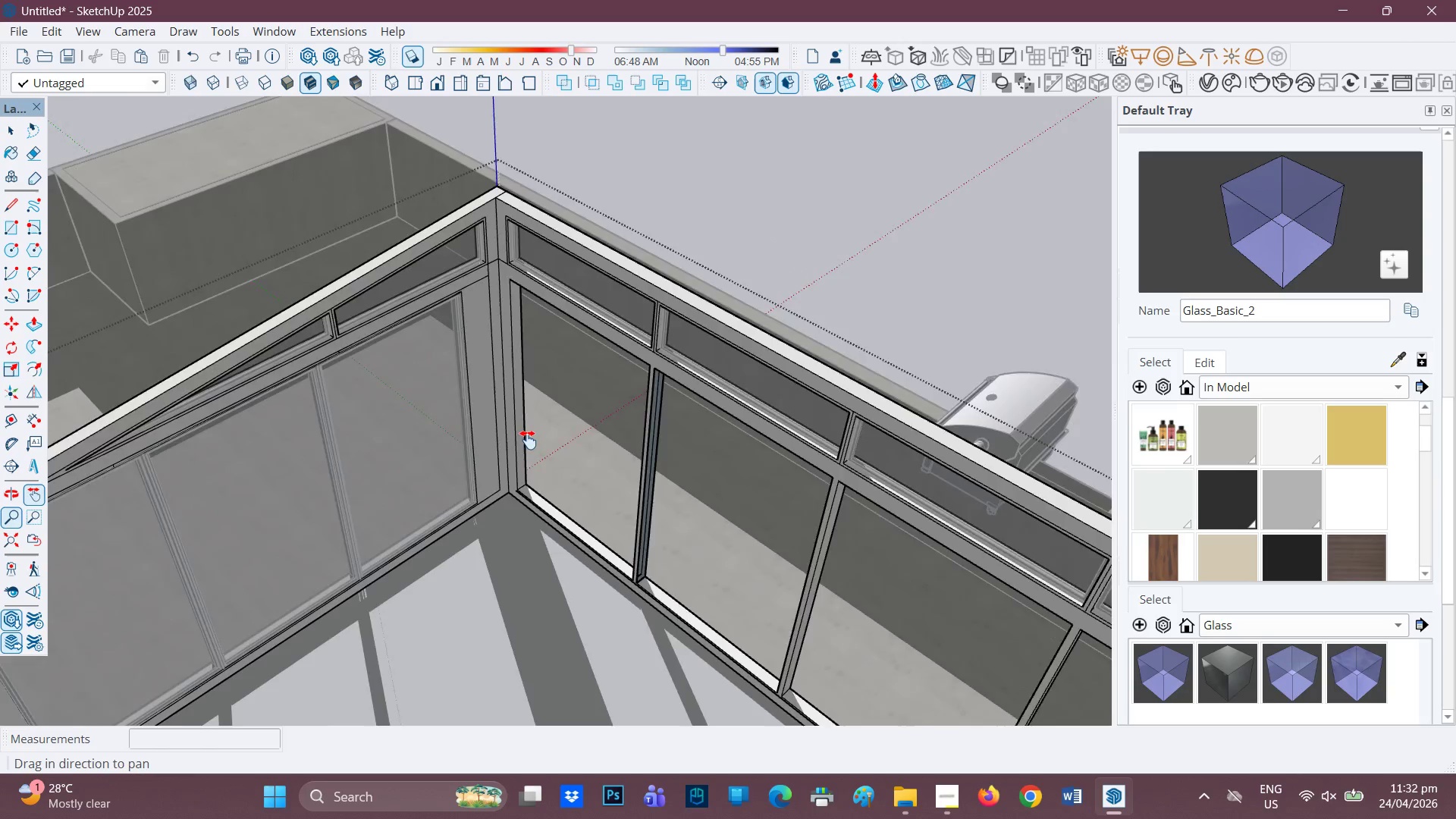 
scroll: coordinate [673, 476], scroll_direction: up, amount: 5.0
 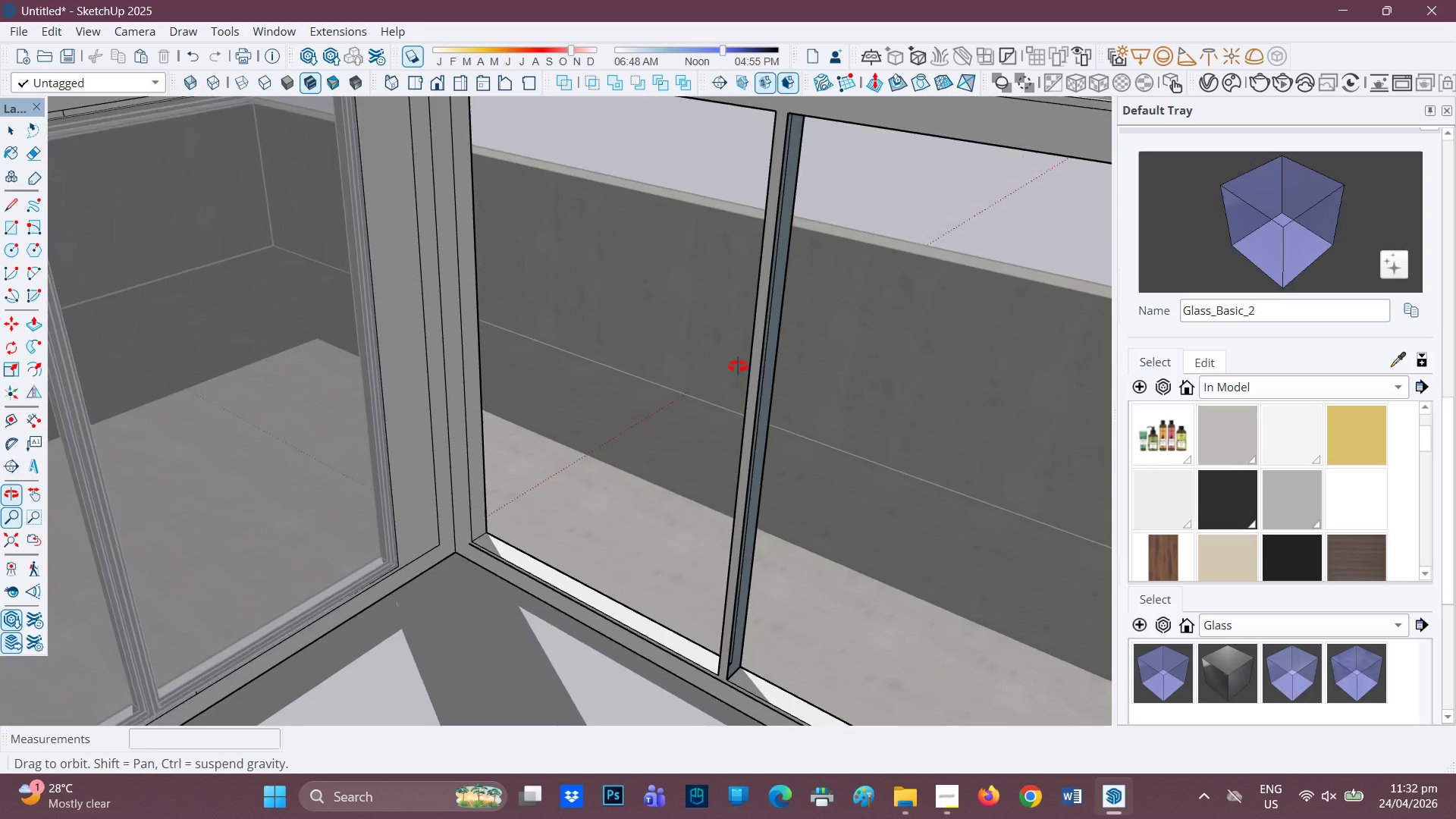 
scroll: coordinate [570, 538], scroll_direction: down, amount: 2.0
 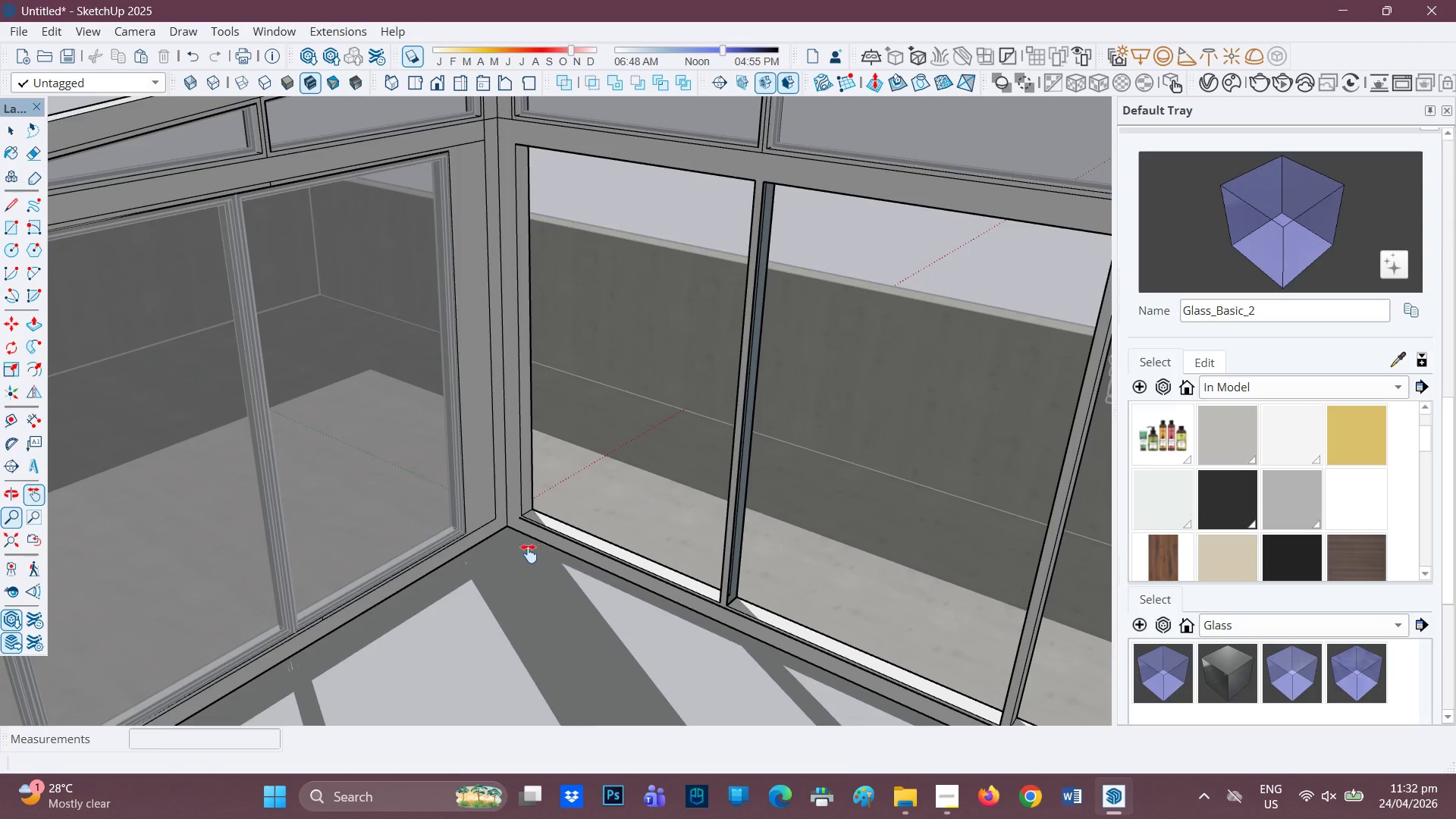 
key(E)
 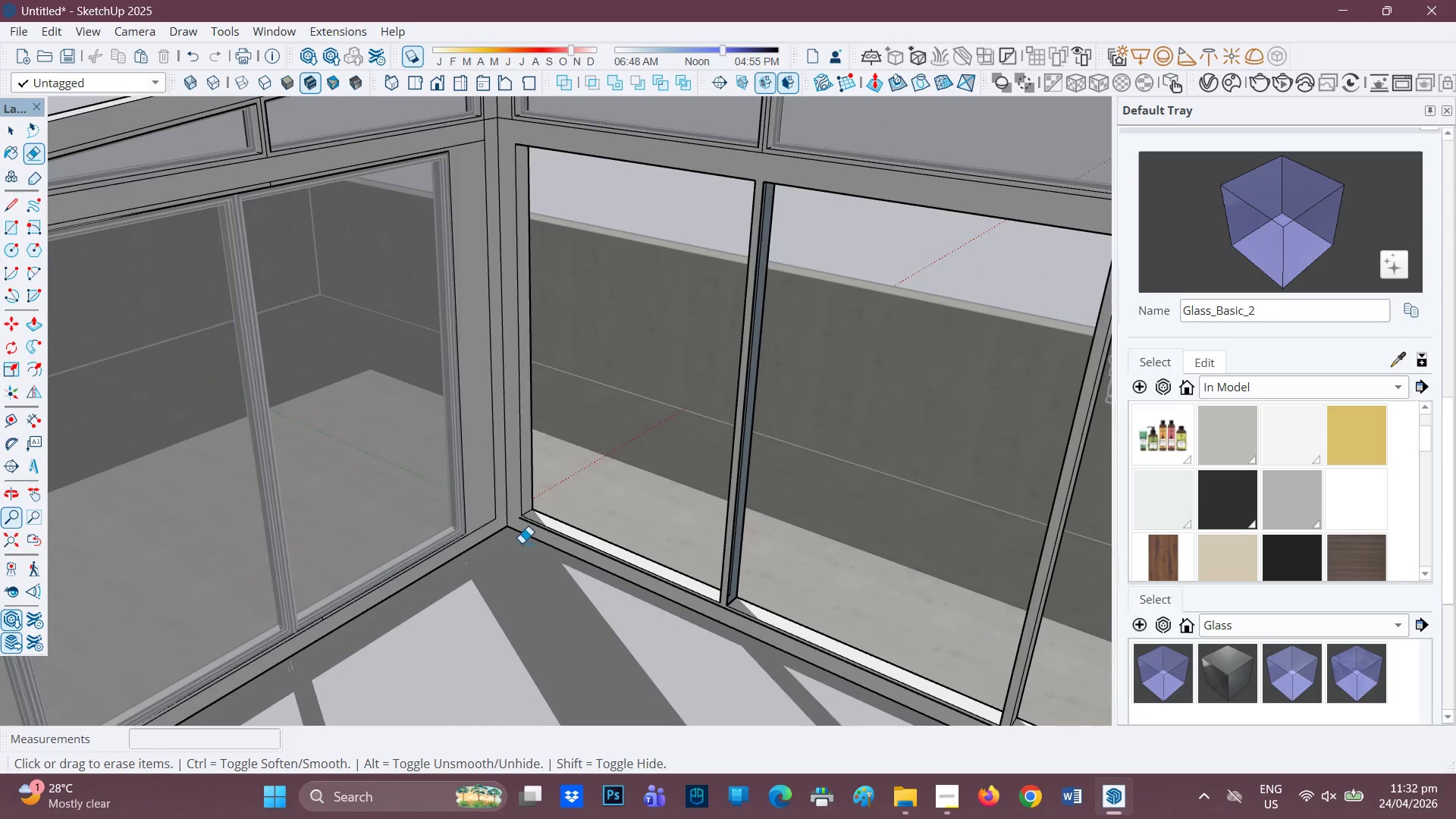 
scroll: coordinate [522, 543], scroll_direction: up, amount: 2.0
 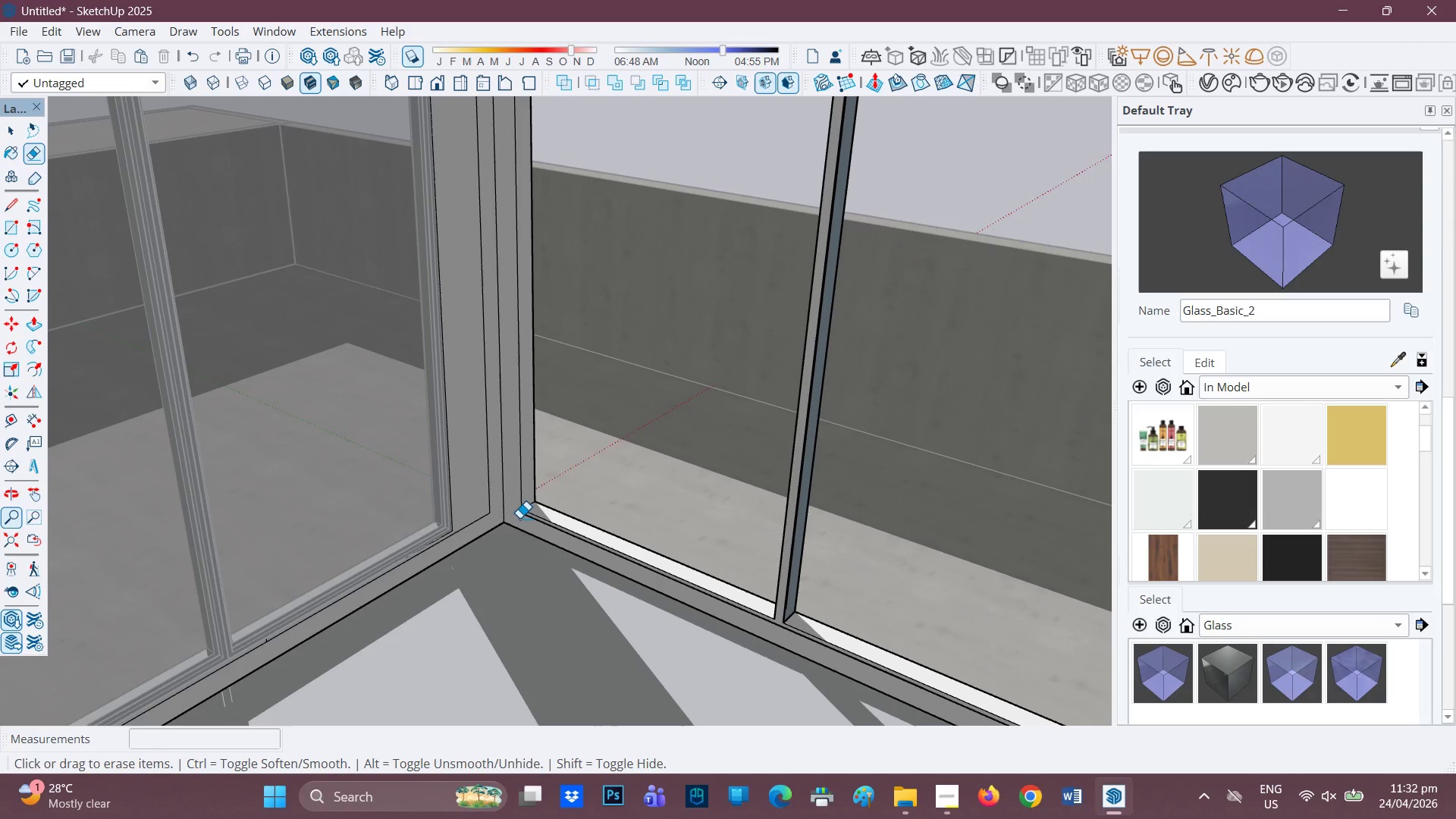 
left_click_drag(start_coordinate=[522, 519], to_coordinate=[527, 519])
 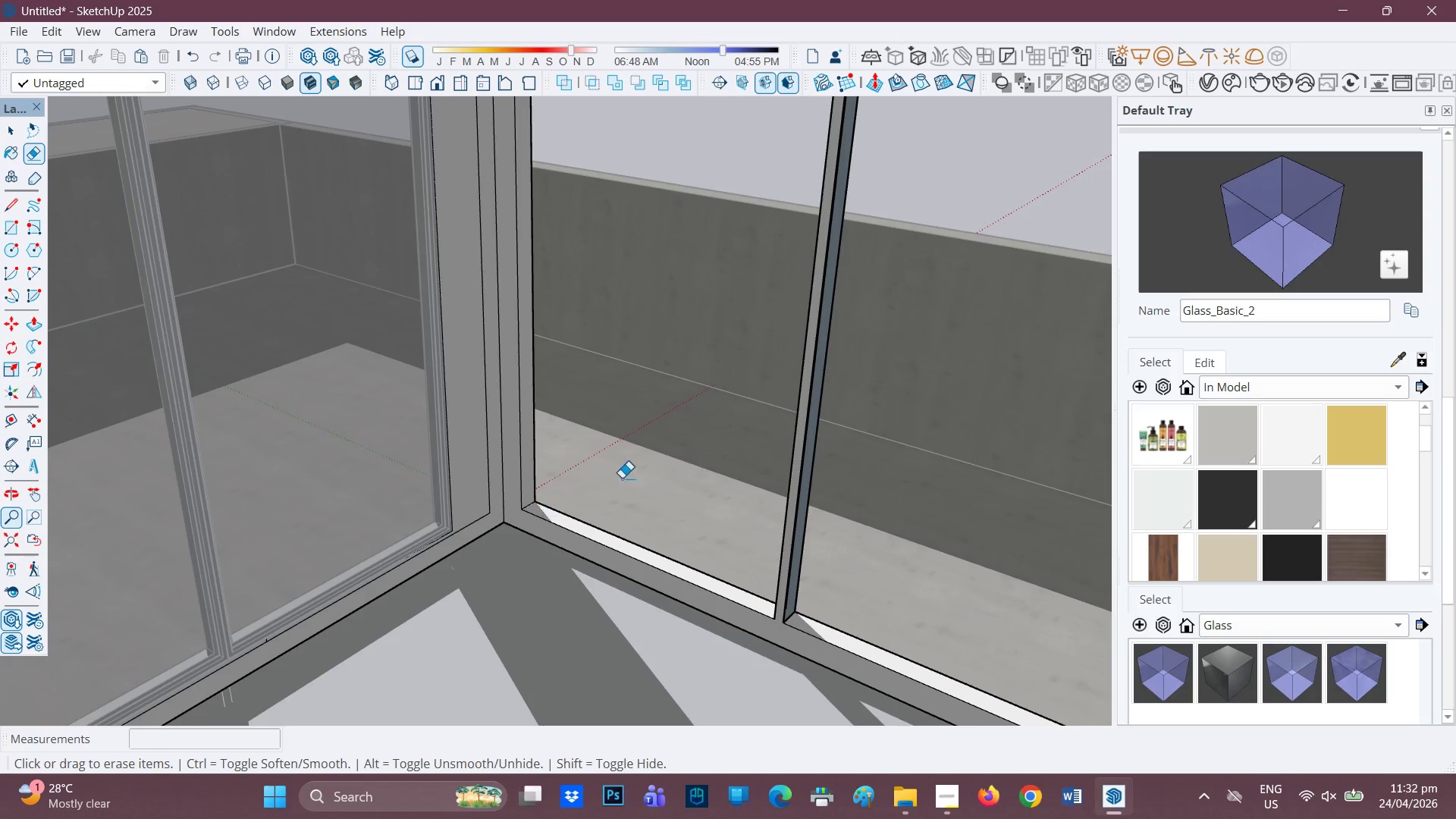 
scroll: coordinate [691, 457], scroll_direction: down, amount: 2.0
 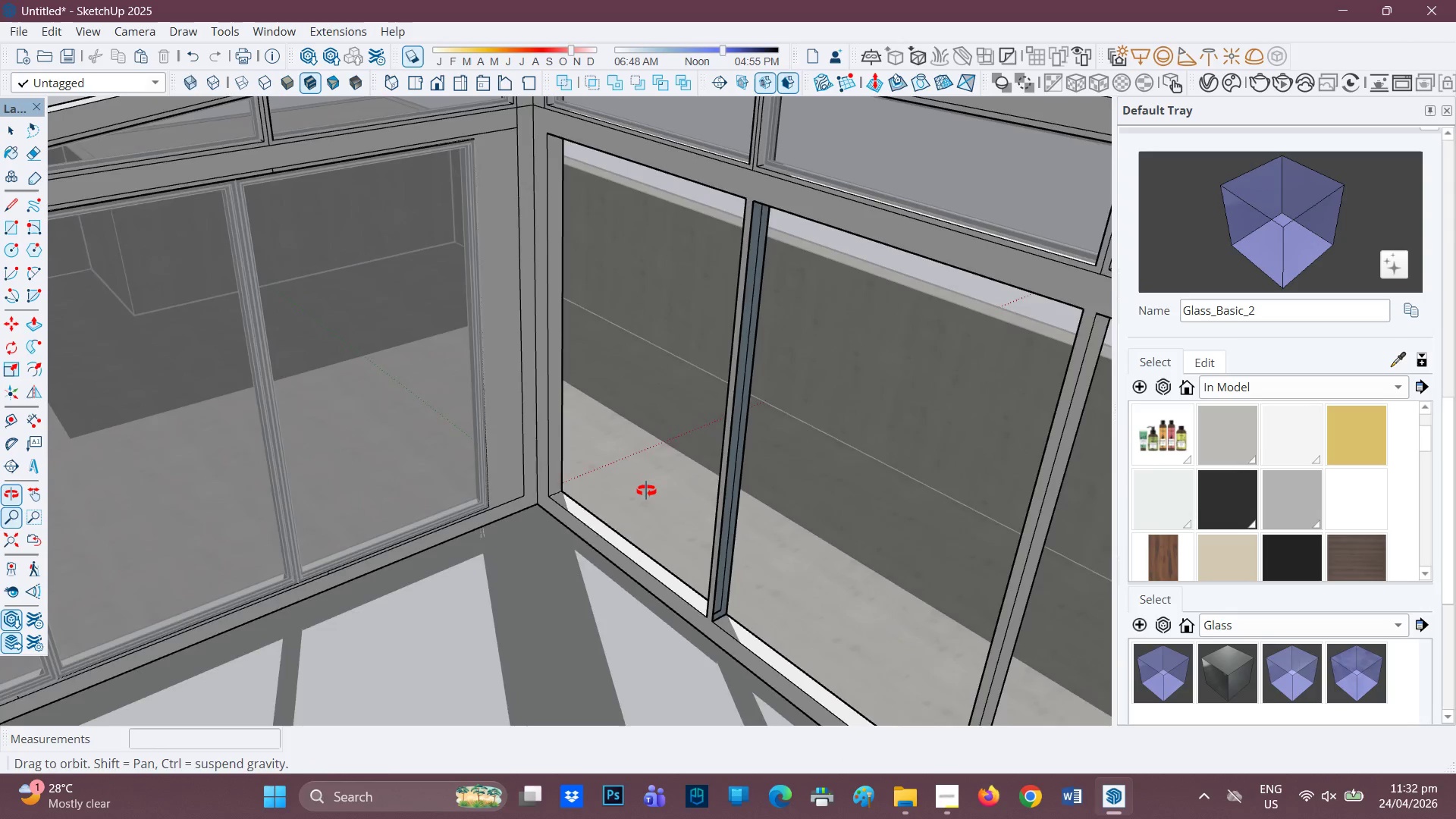 
scroll: coordinate [653, 493], scroll_direction: up, amount: 1.0
 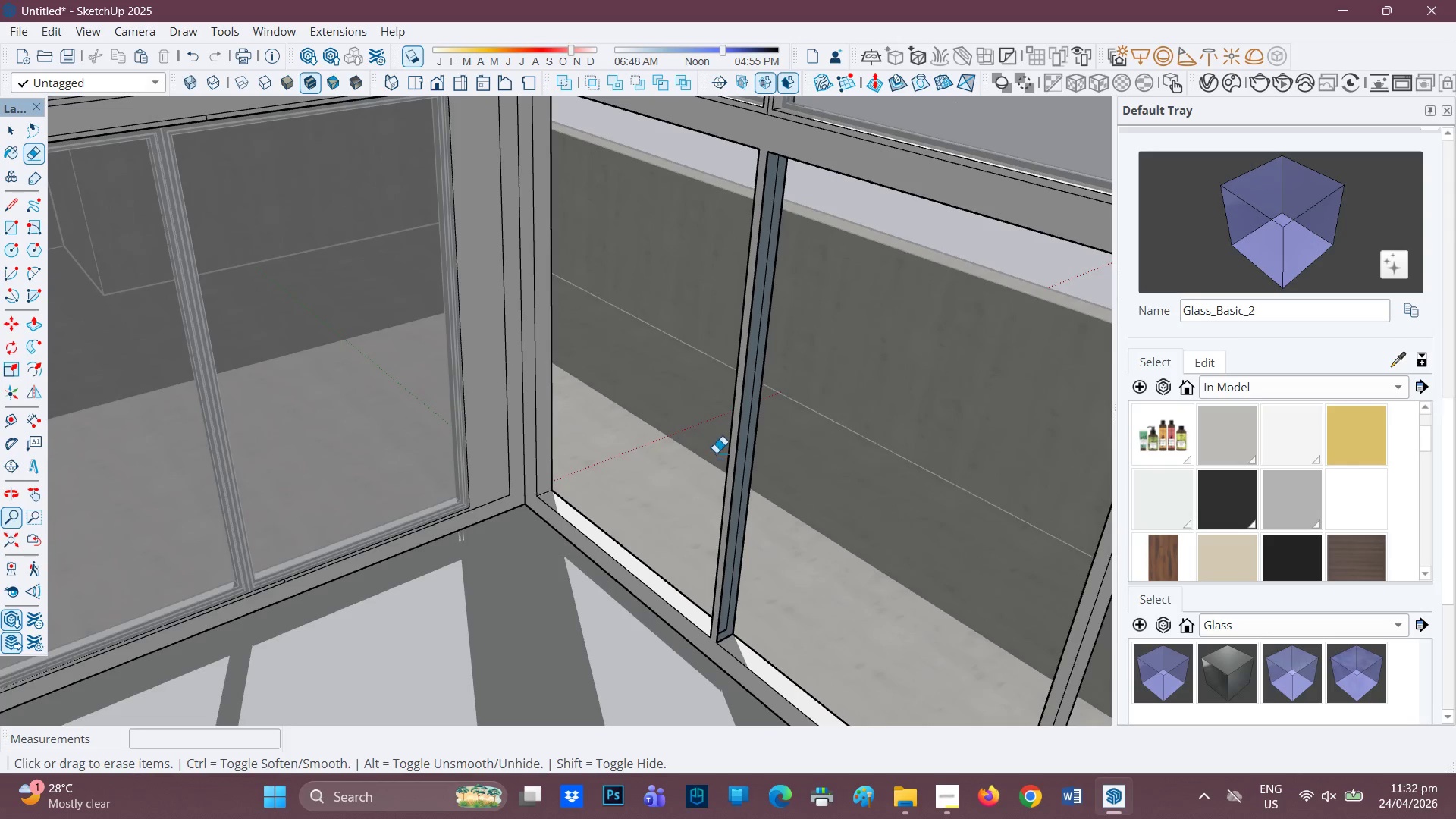 
key(R)
 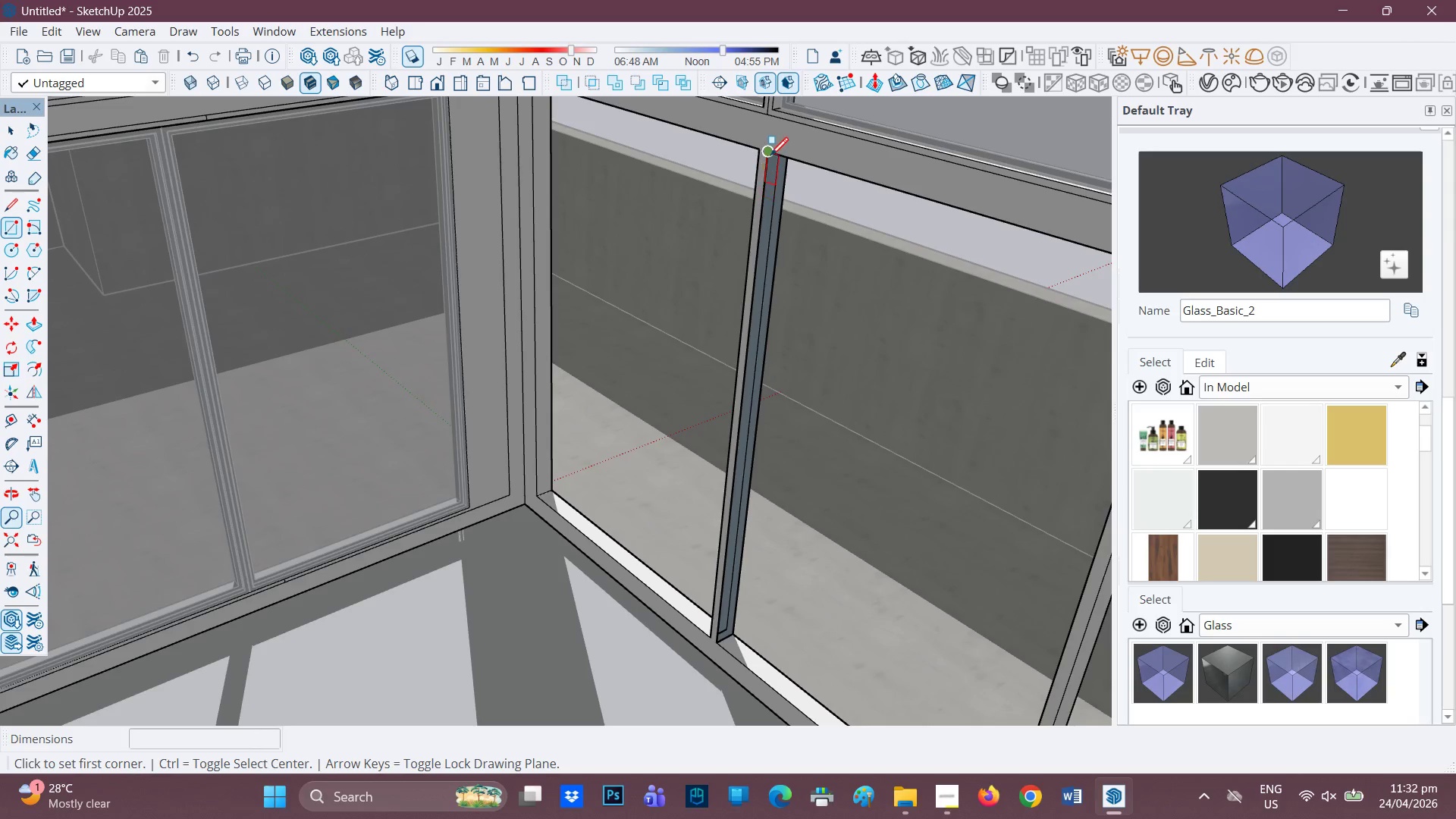 
left_click([770, 156])
 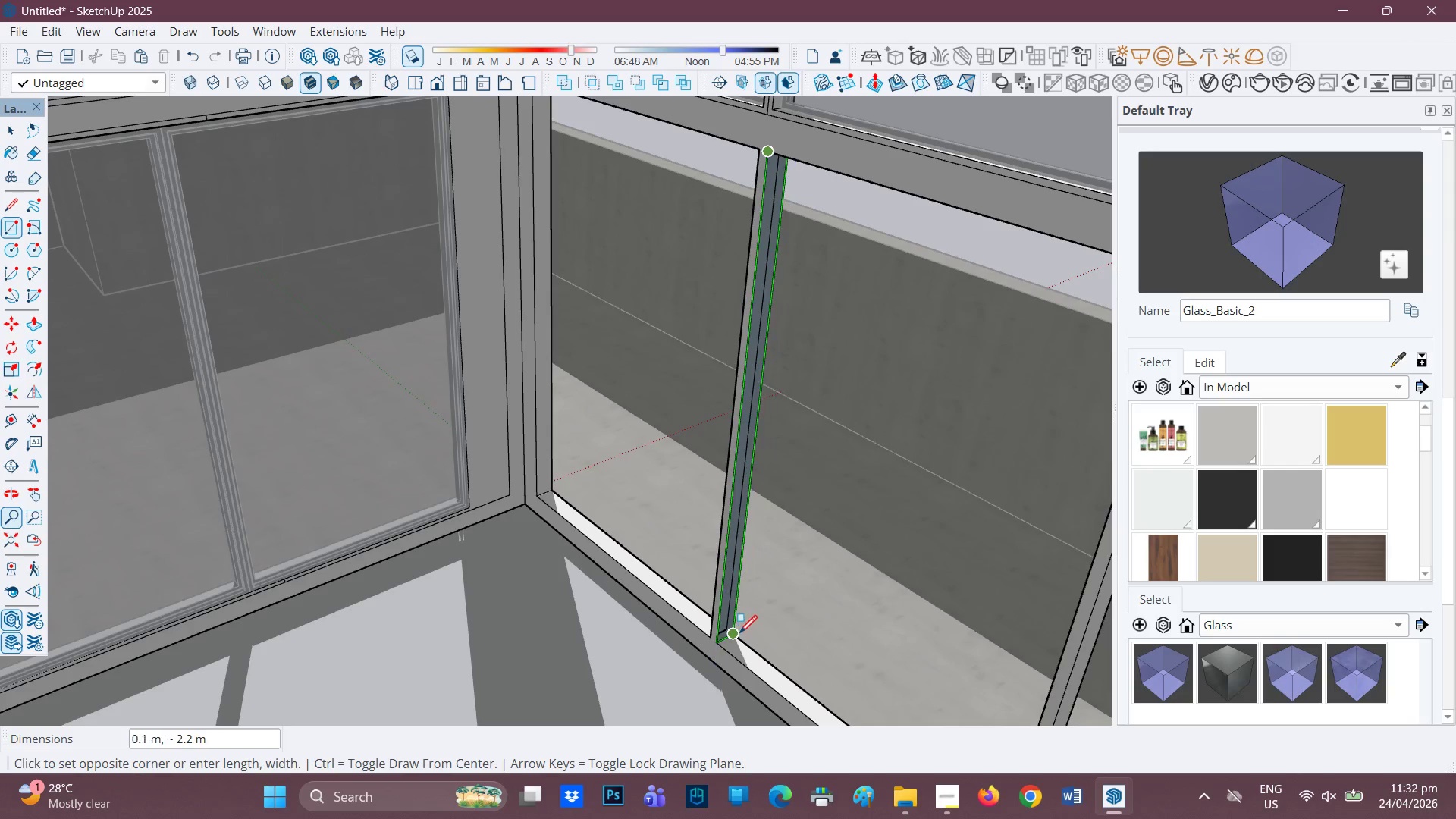 
left_click([739, 635])
 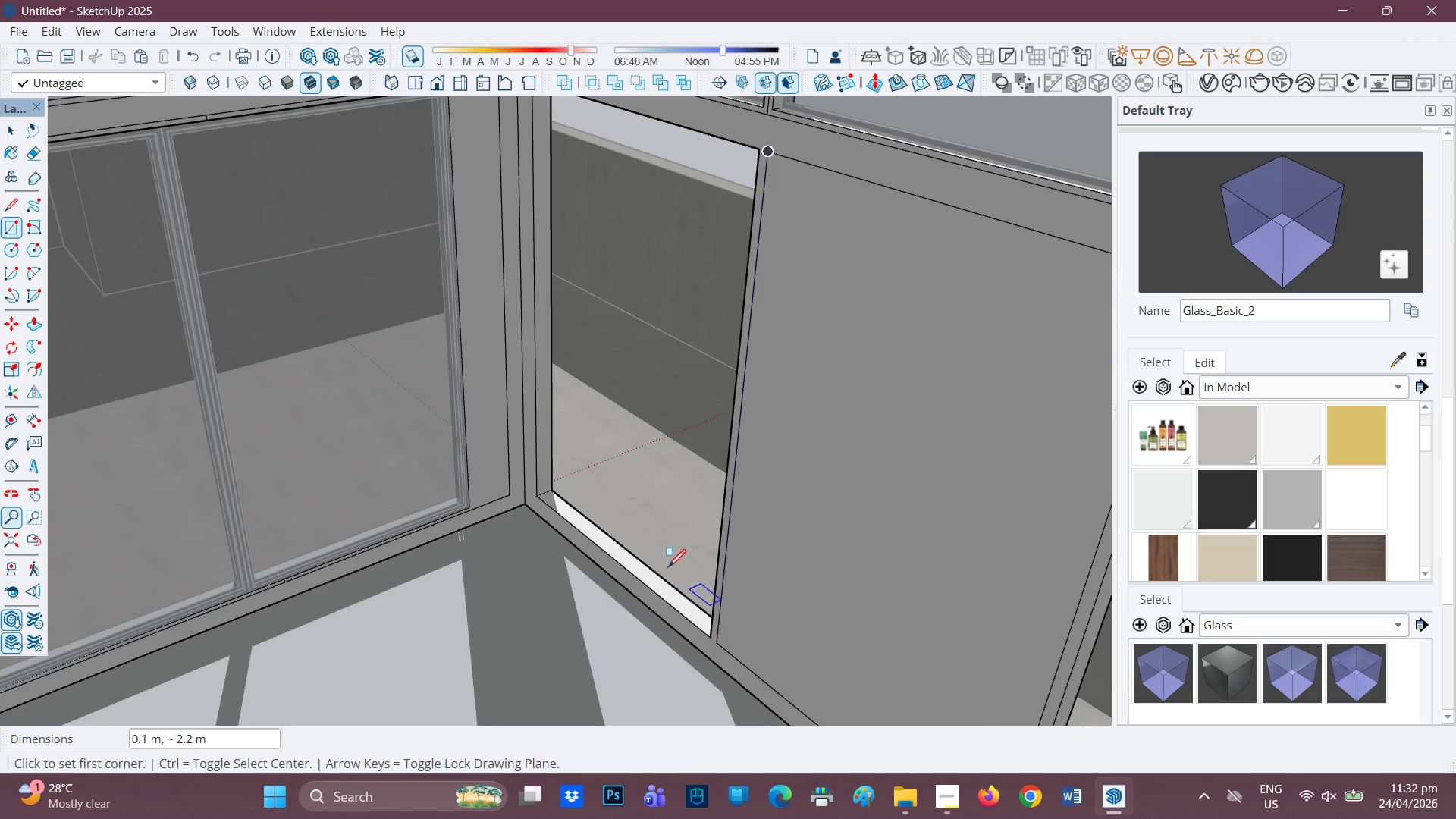 
scroll: coordinate [667, 569], scroll_direction: down, amount: 2.0
 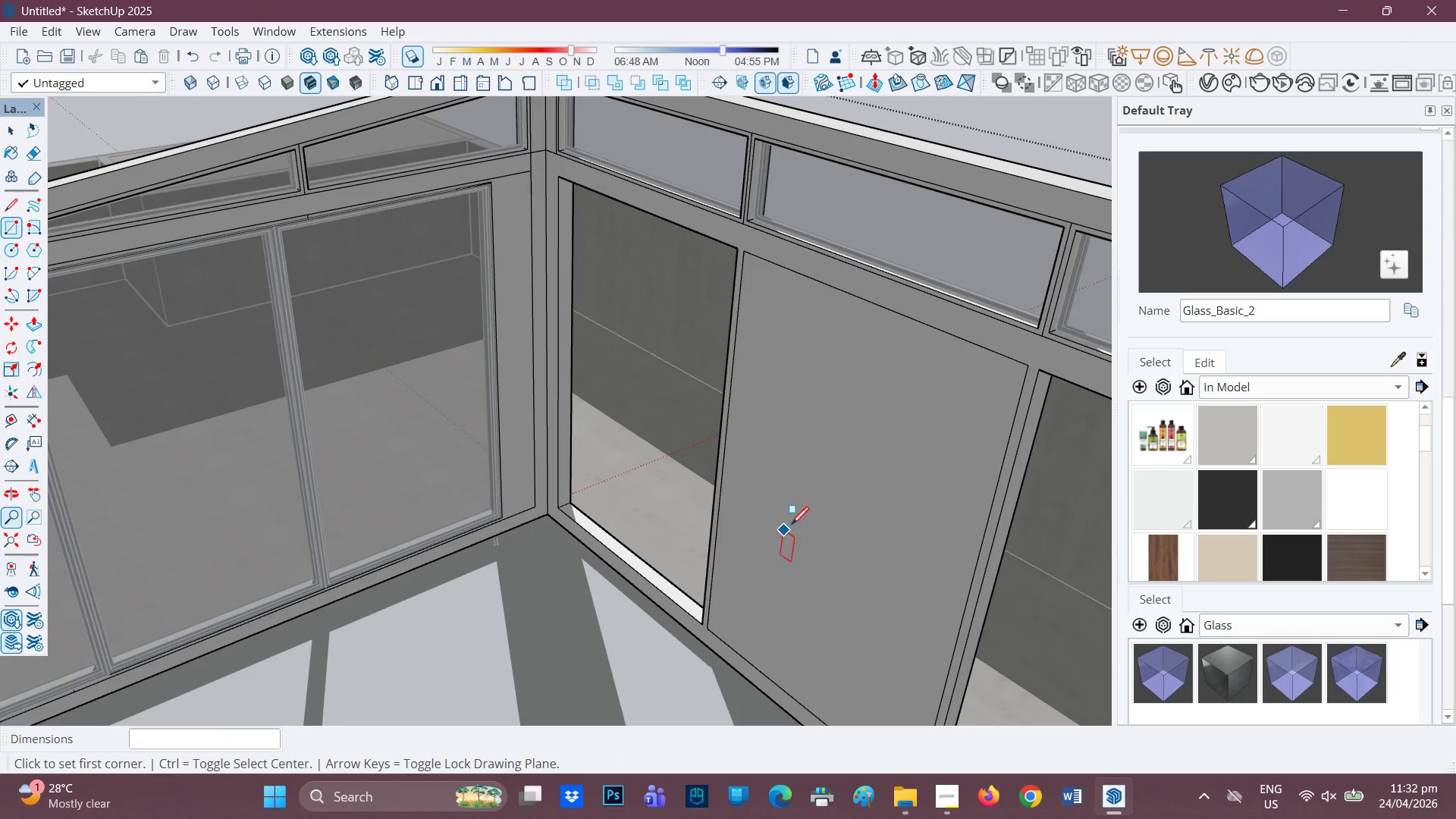 
key(Space)
 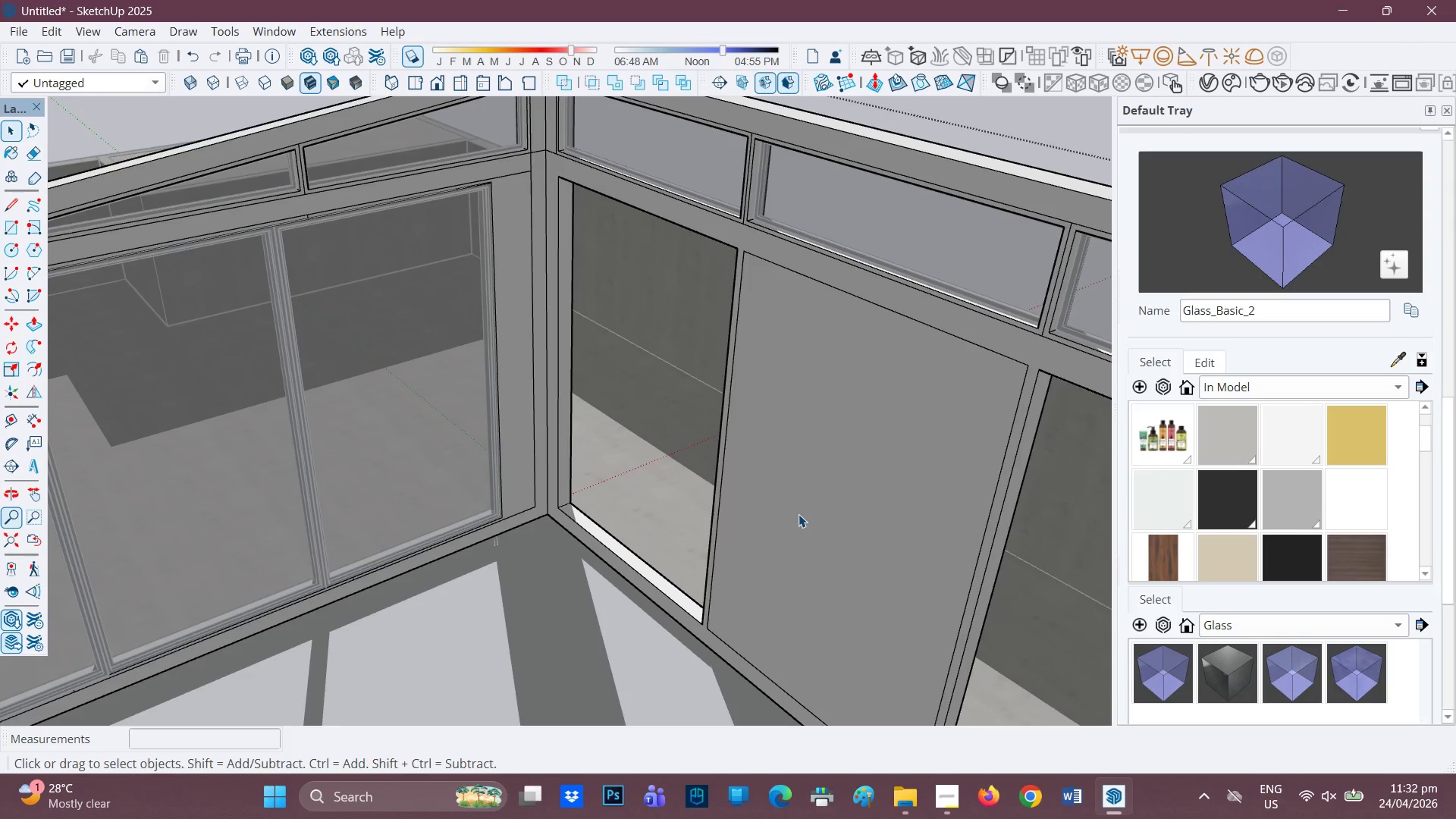 
left_click([799, 514])
 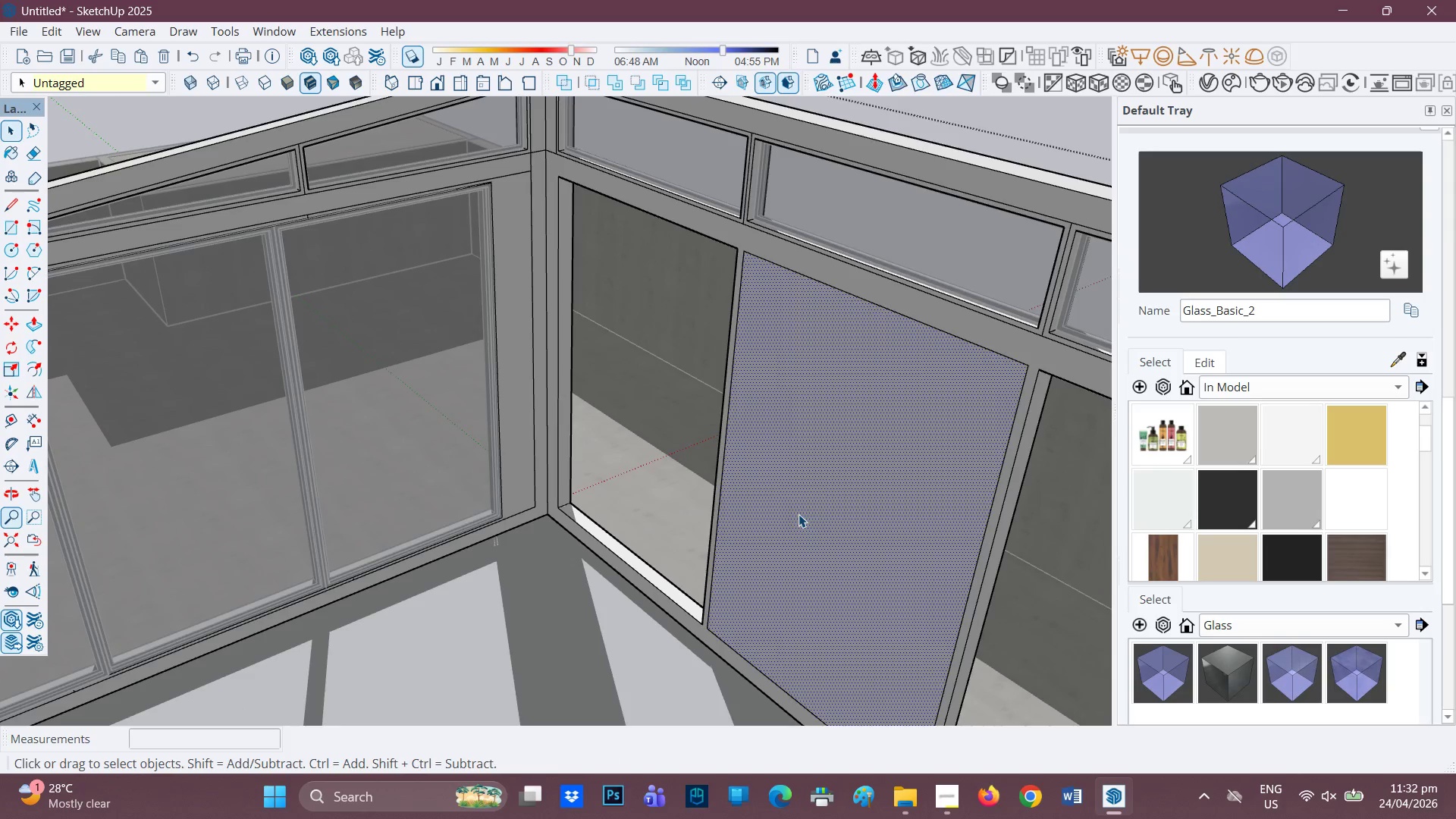 
right_click([799, 514])
 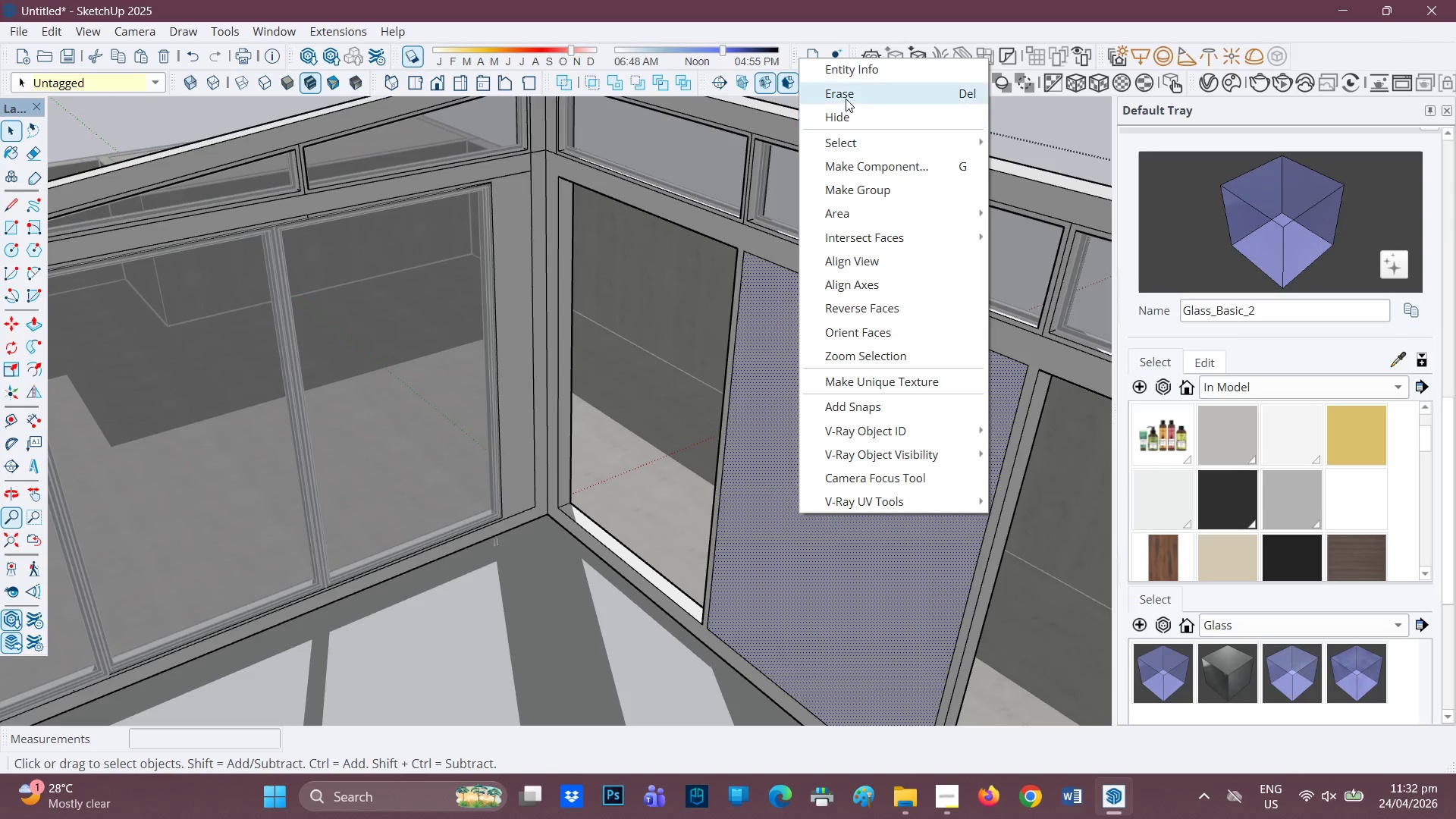 
left_click([846, 99])
 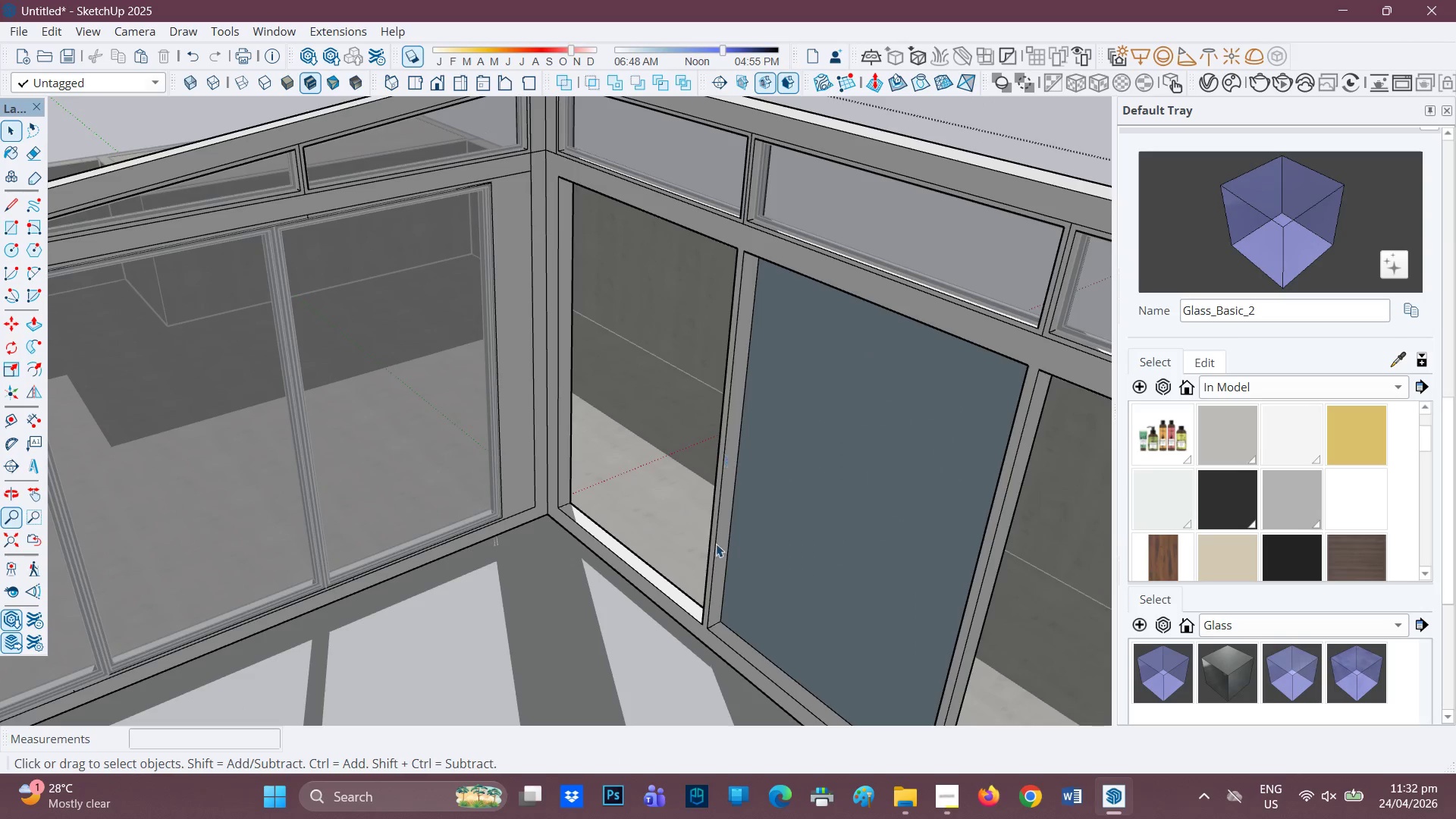 
scroll: coordinate [718, 573], scroll_direction: up, amount: 2.0
 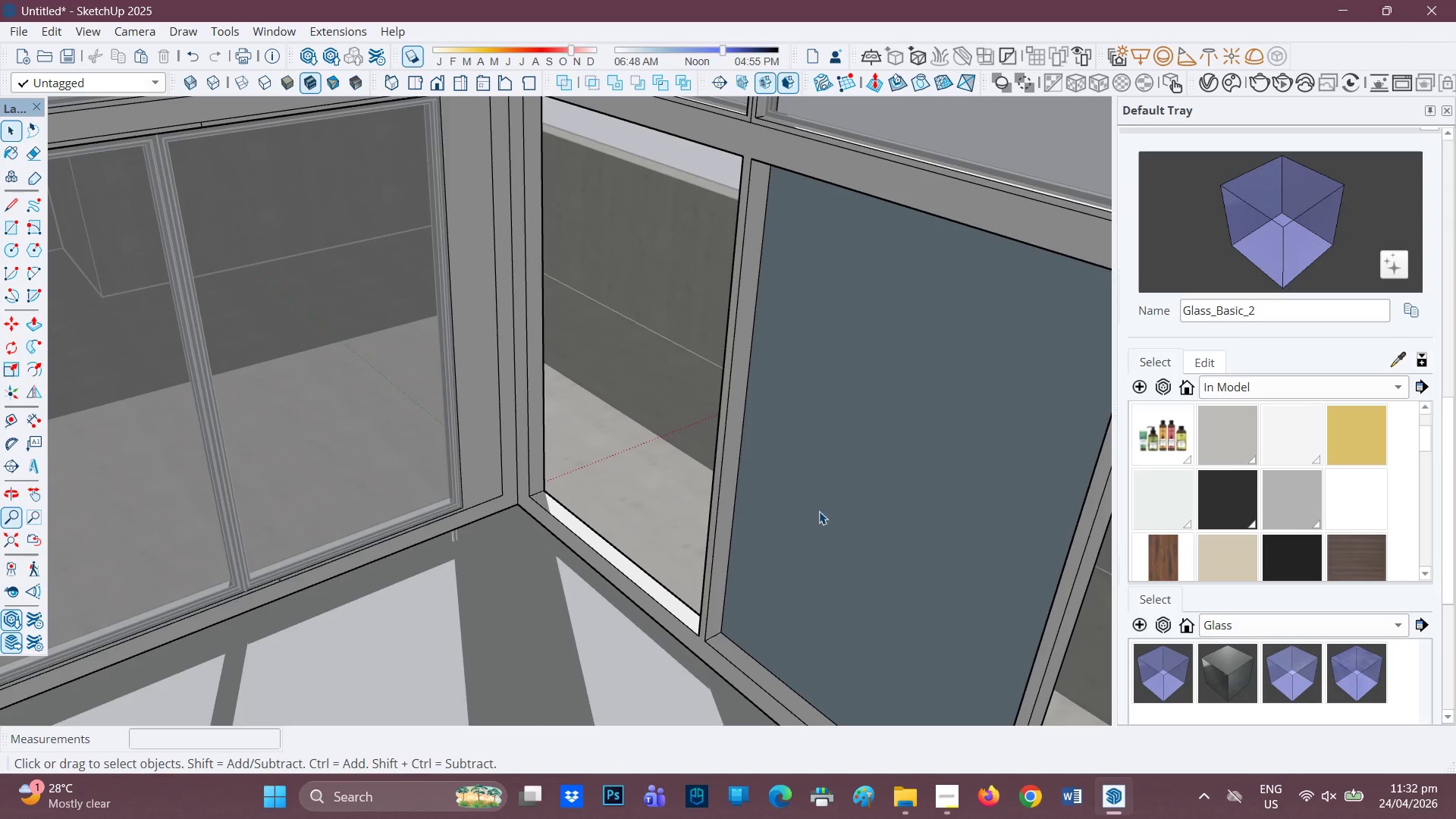 
left_click([824, 504])
 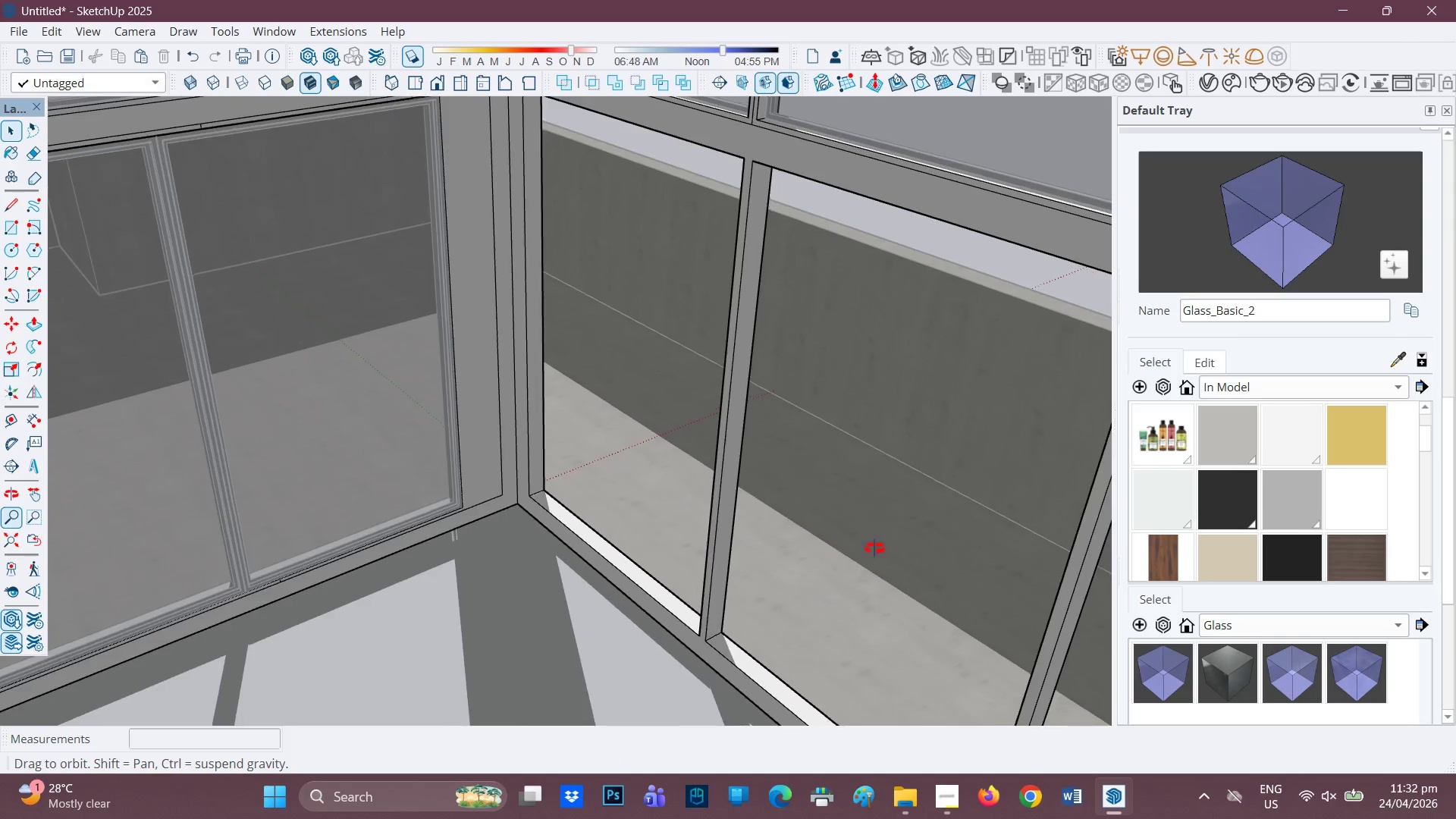 
scroll: coordinate [952, 538], scroll_direction: down, amount: 2.0
 